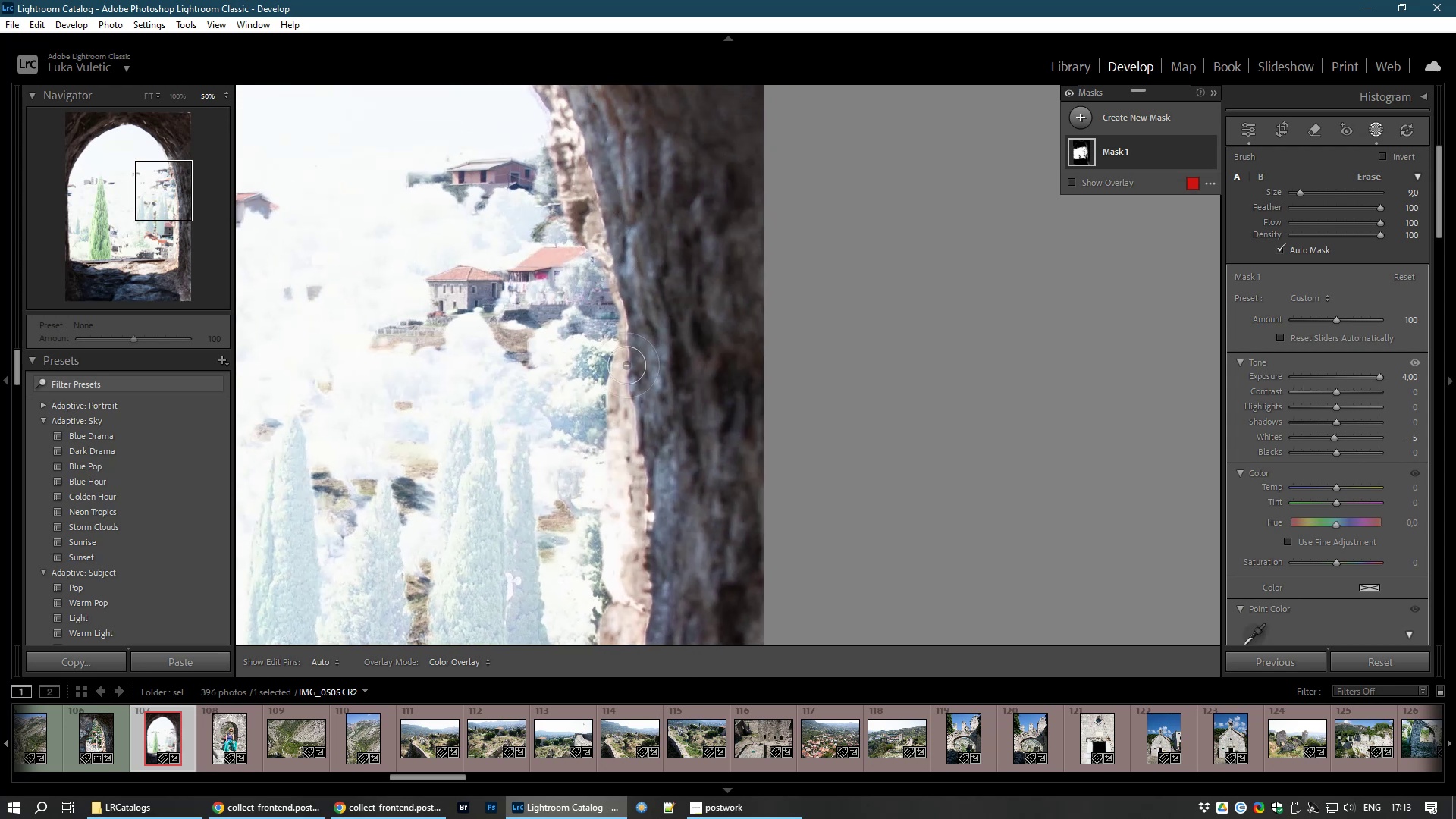 
left_click_drag(start_coordinate=[624, 218], to_coordinate=[661, 710])
 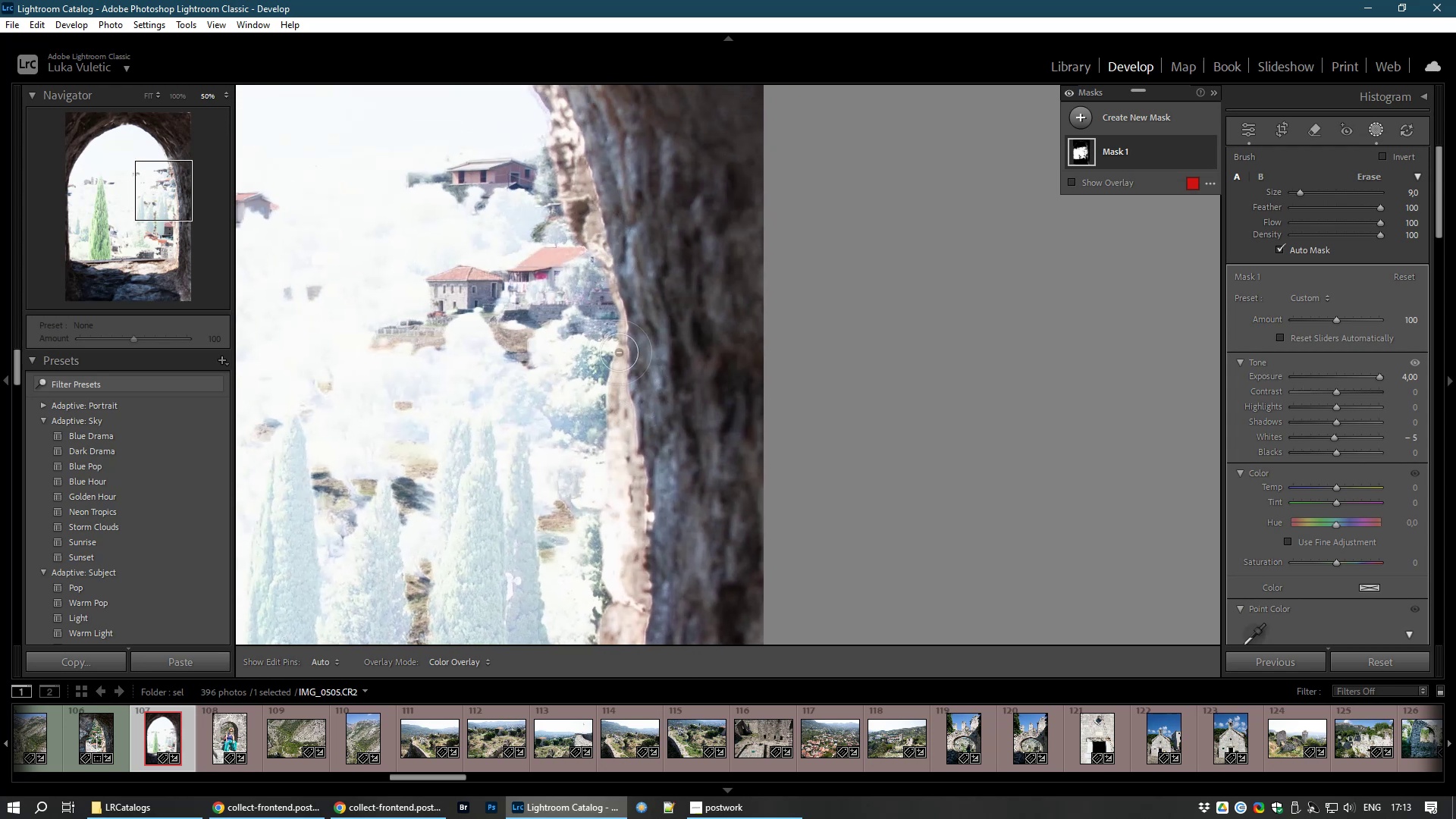 
left_click_drag(start_coordinate=[639, 357], to_coordinate=[640, 535])
 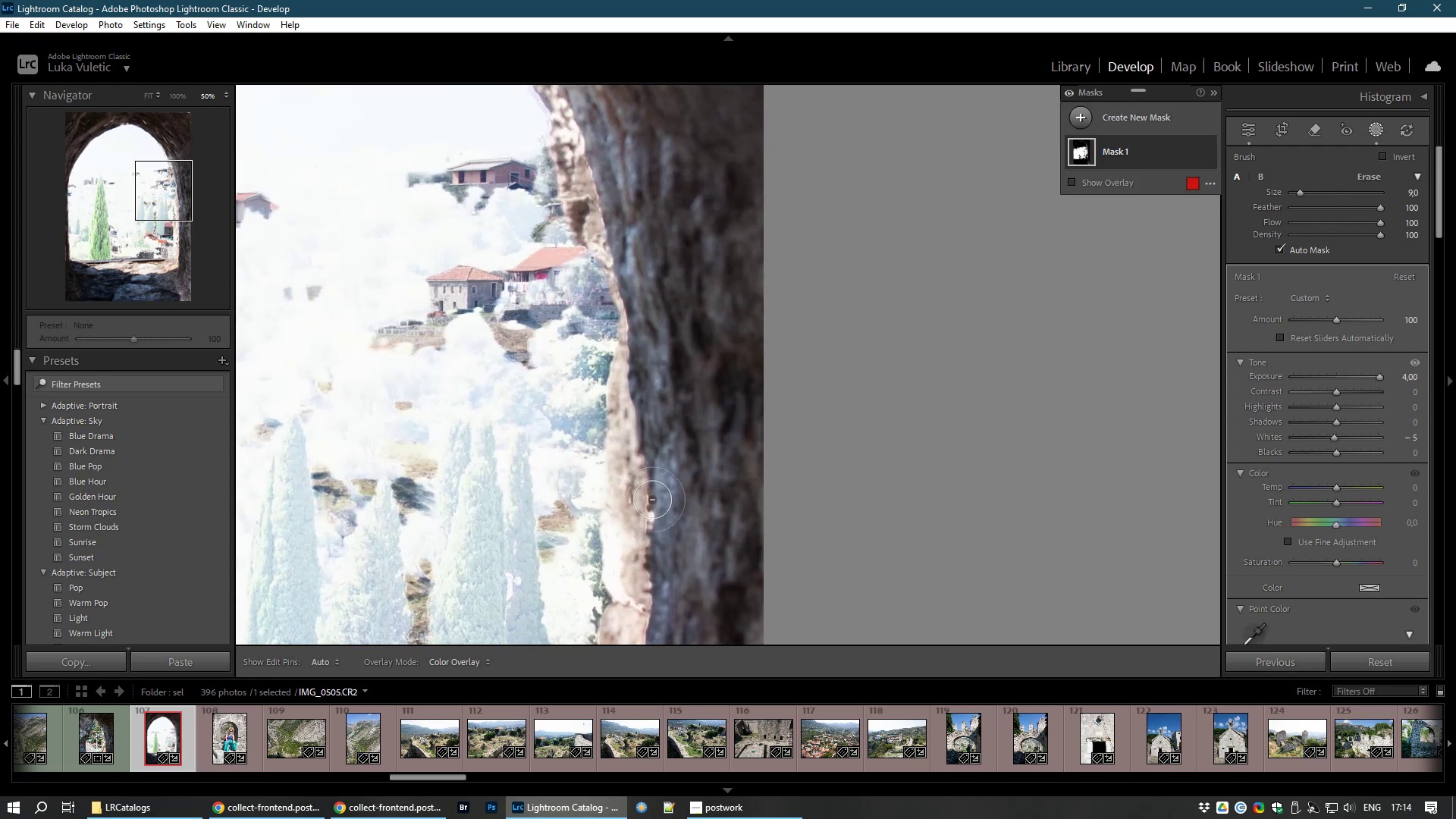 
left_click_drag(start_coordinate=[668, 500], to_coordinate=[645, 629])
 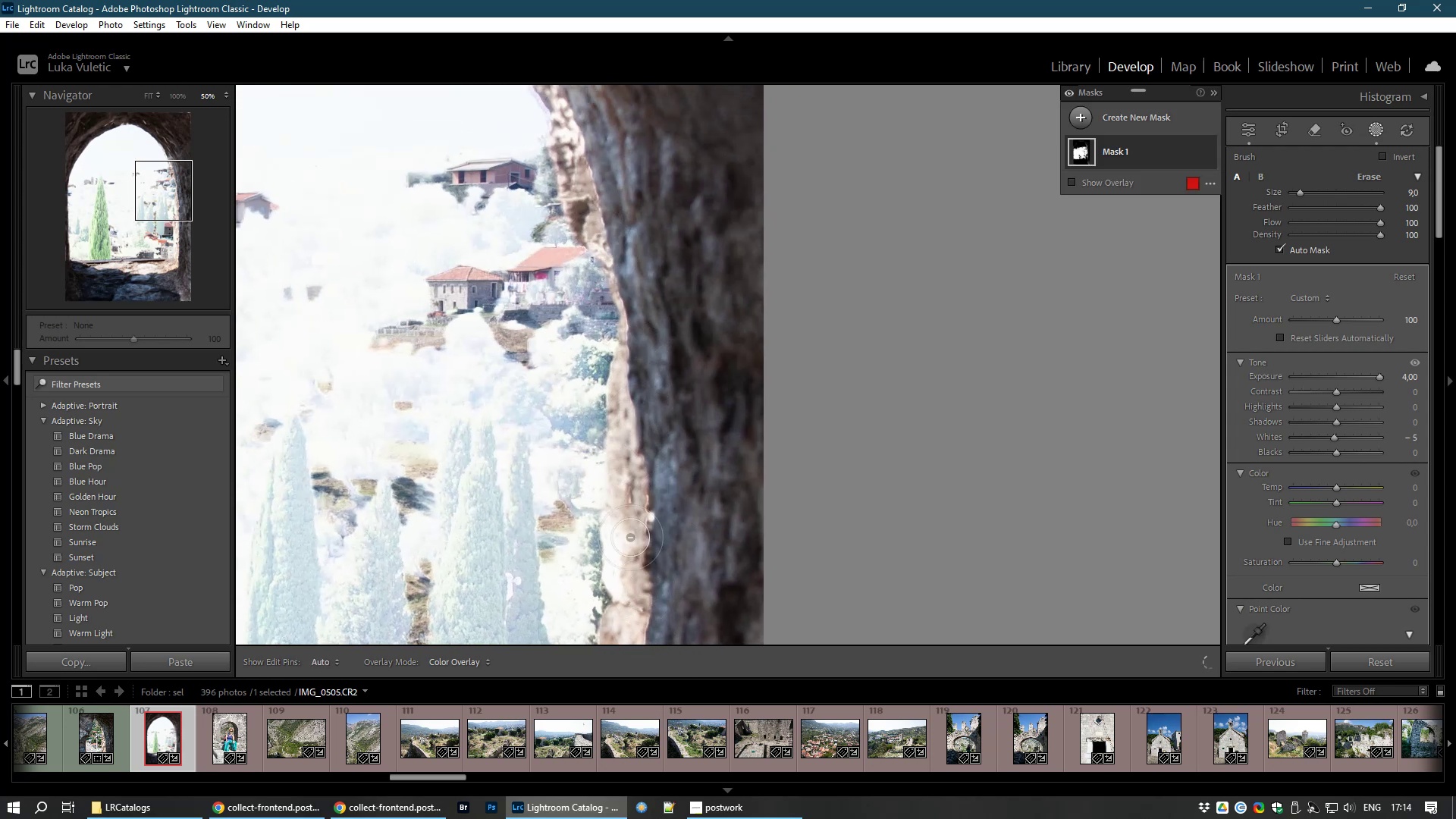 
left_click_drag(start_coordinate=[641, 513], to_coordinate=[634, 635])
 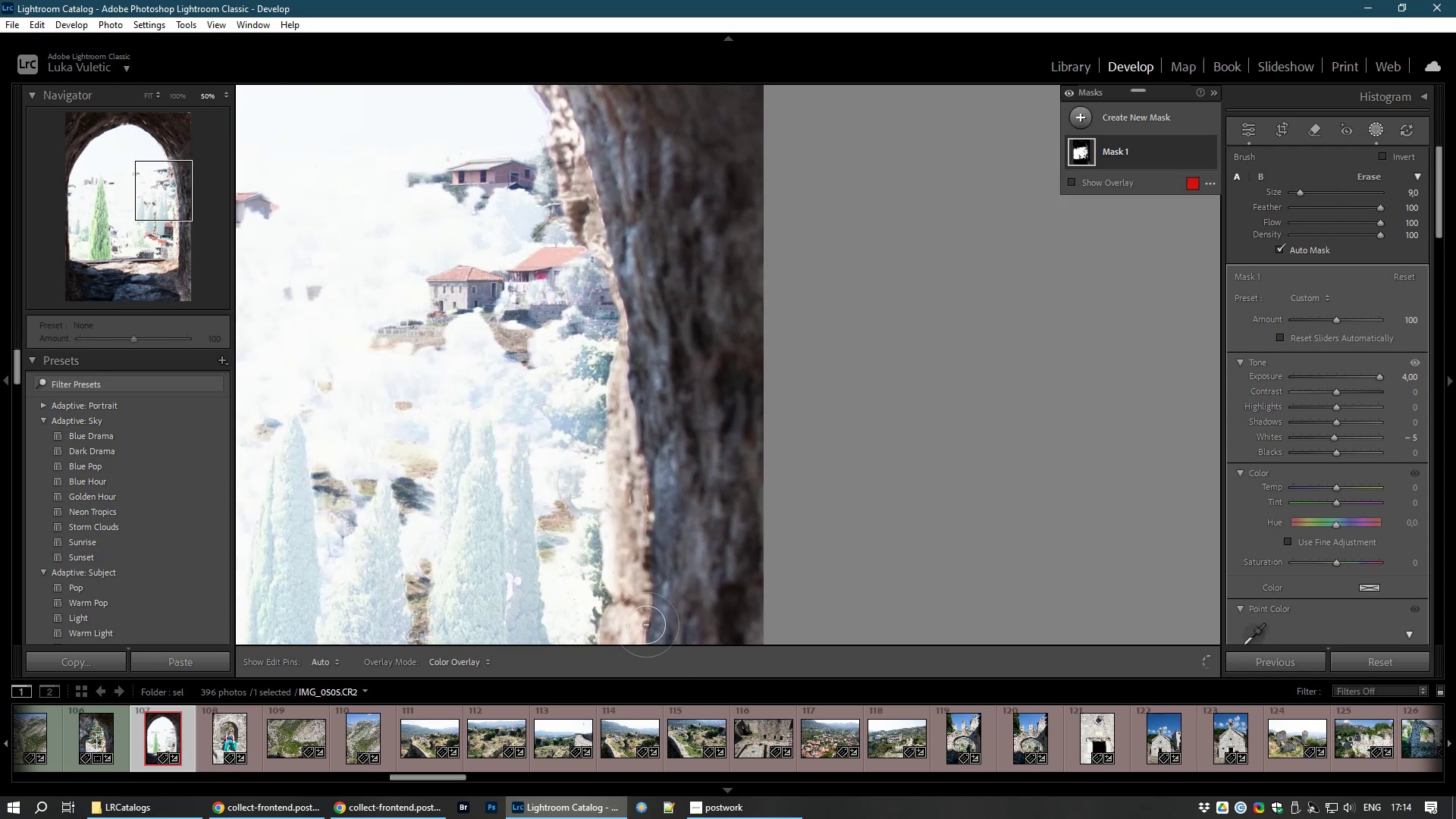 
hold_key(key=Space, duration=0.73)
 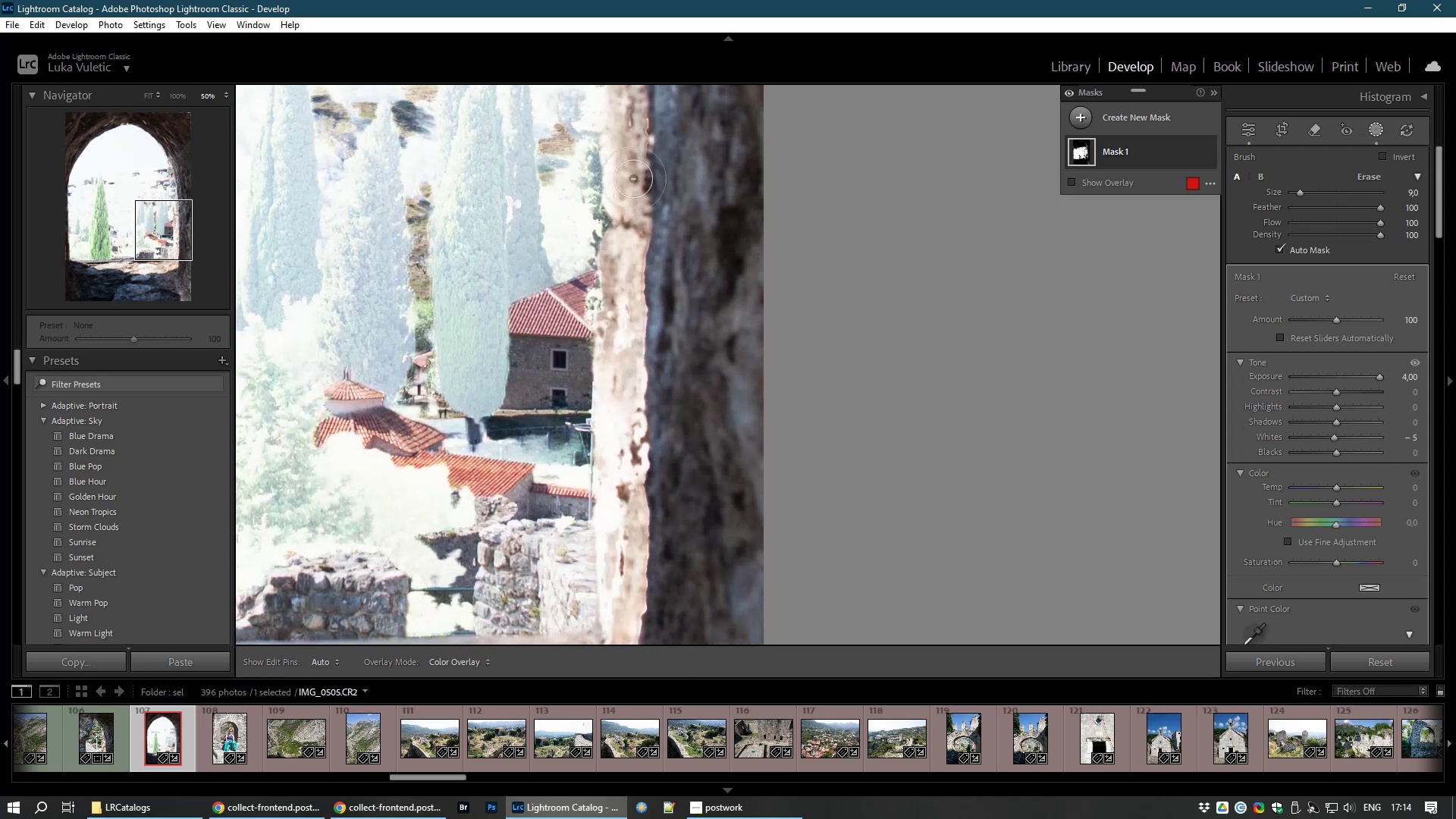 
left_click_drag(start_coordinate=[673, 574], to_coordinate=[673, 197])
 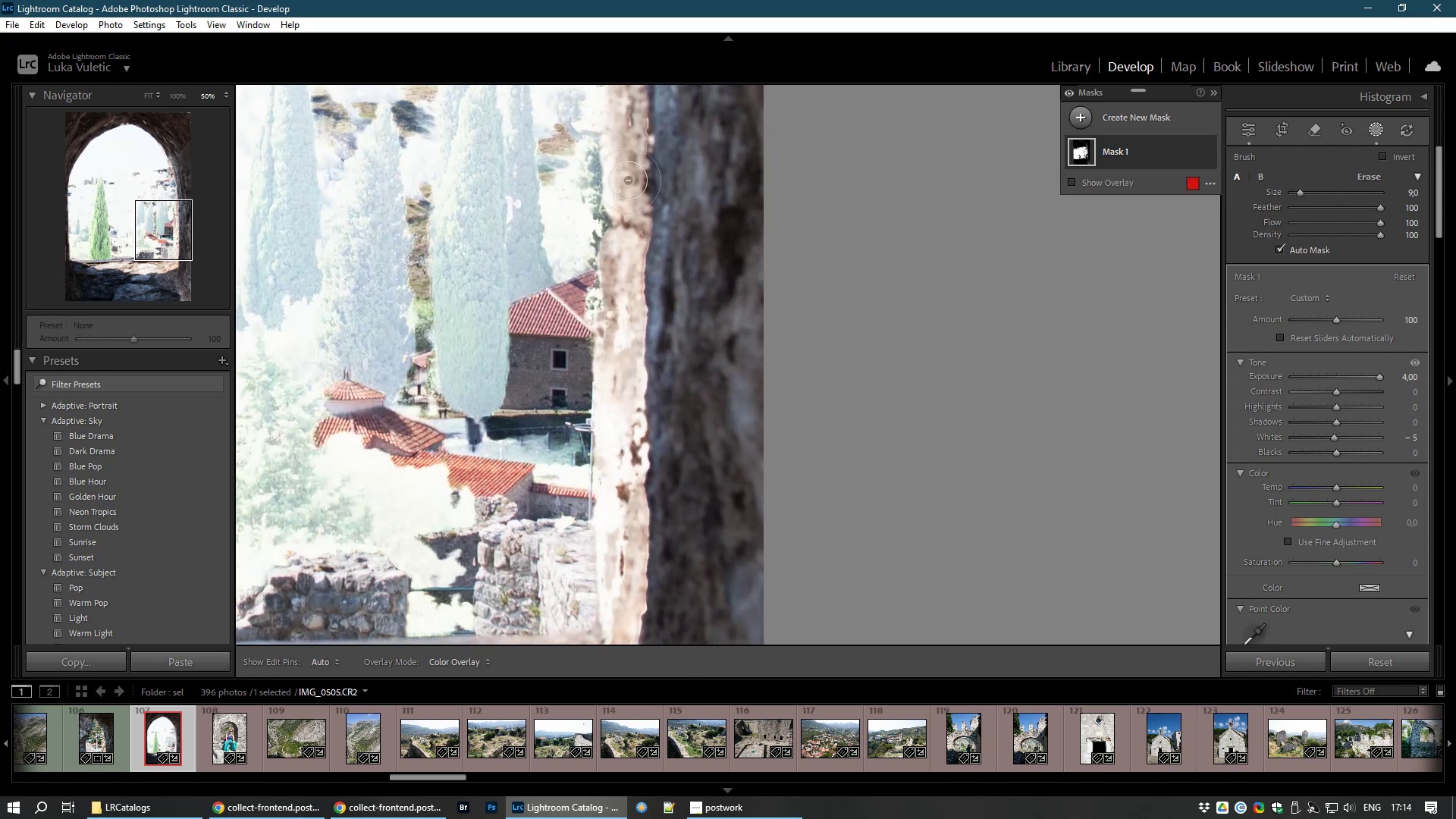 
left_click_drag(start_coordinate=[633, 179], to_coordinate=[631, 500])
 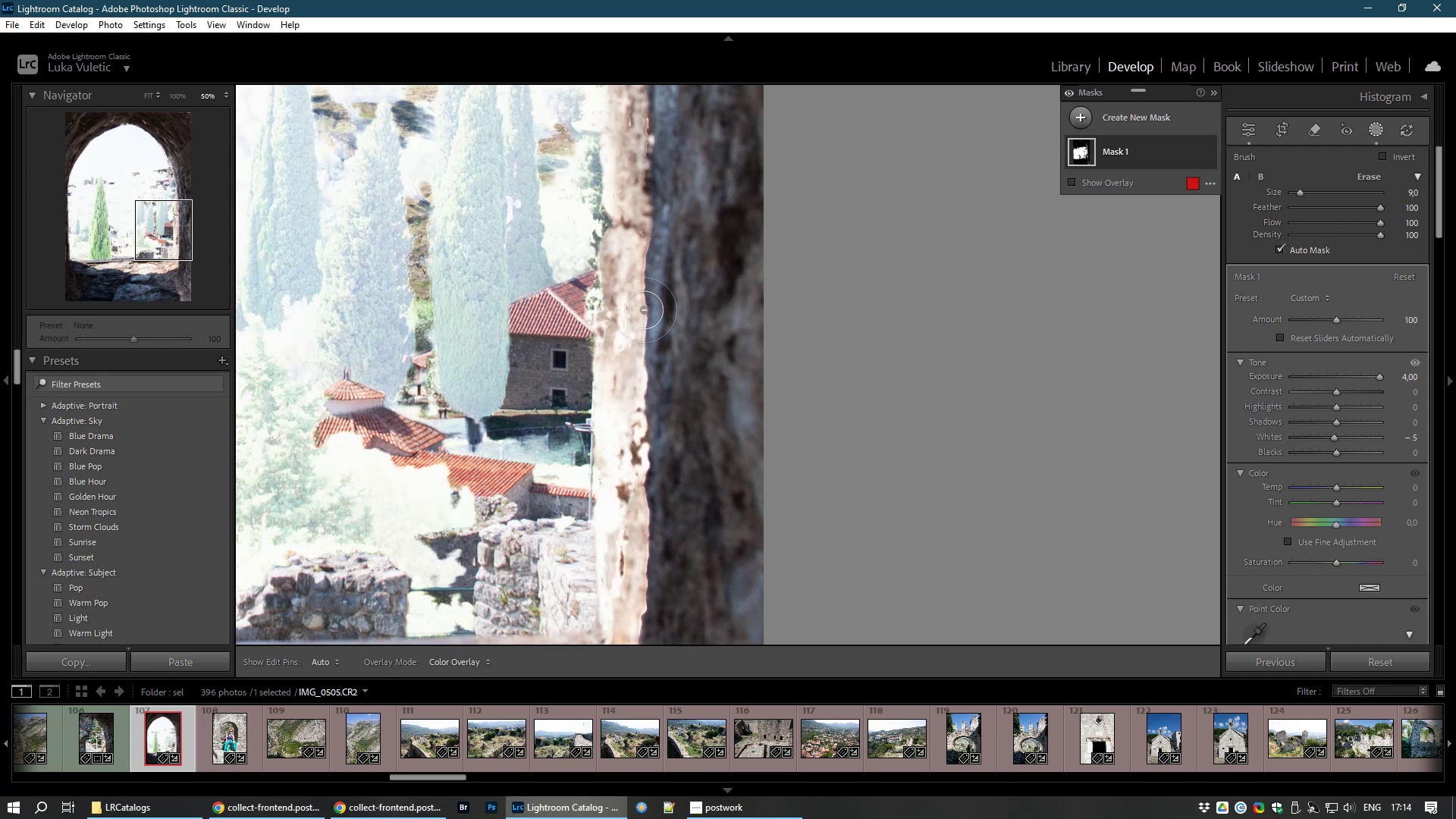 
left_click_drag(start_coordinate=[642, 312], to_coordinate=[614, 592])
 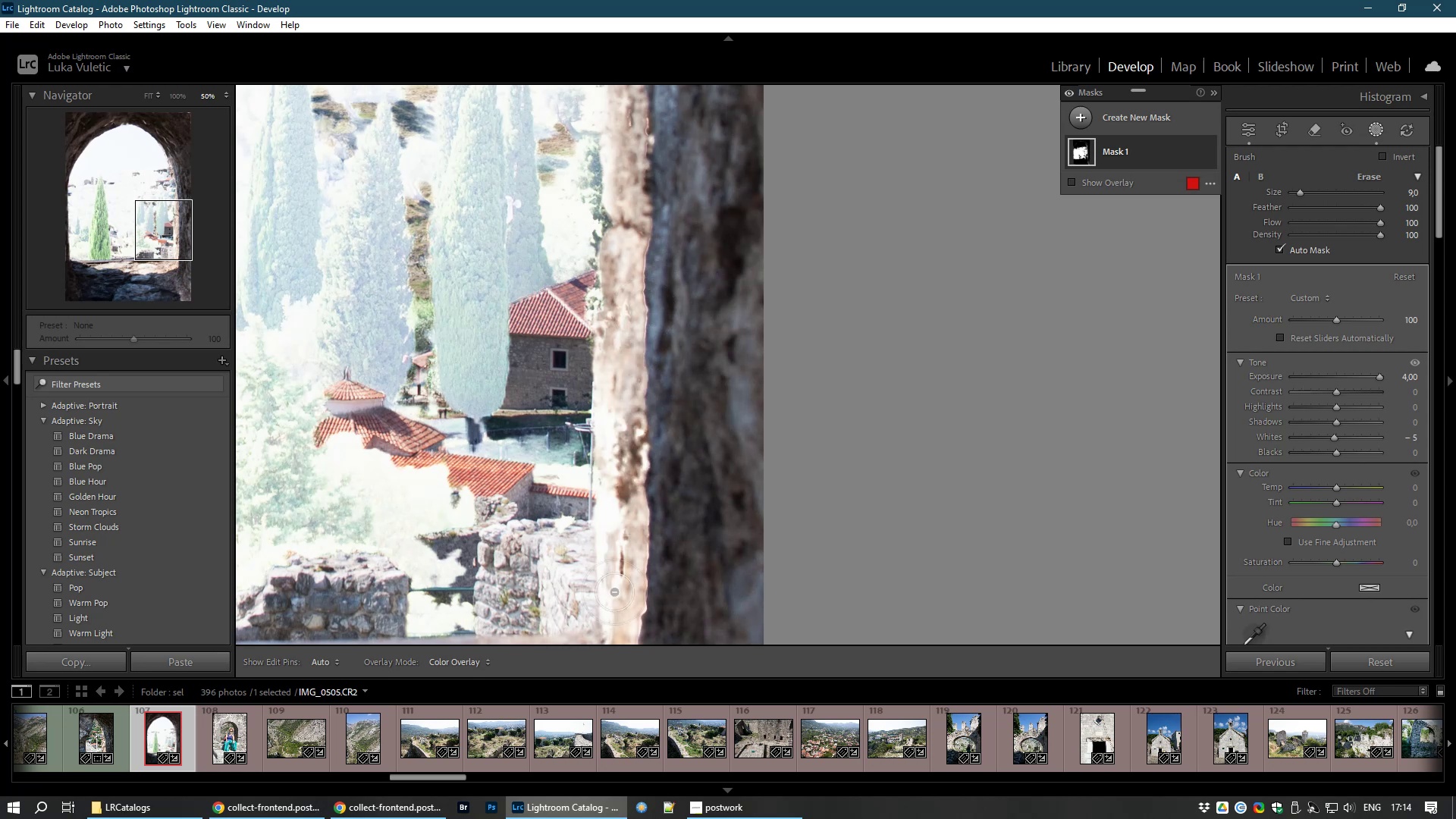 
left_click_drag(start_coordinate=[624, 418], to_coordinate=[625, 625])
 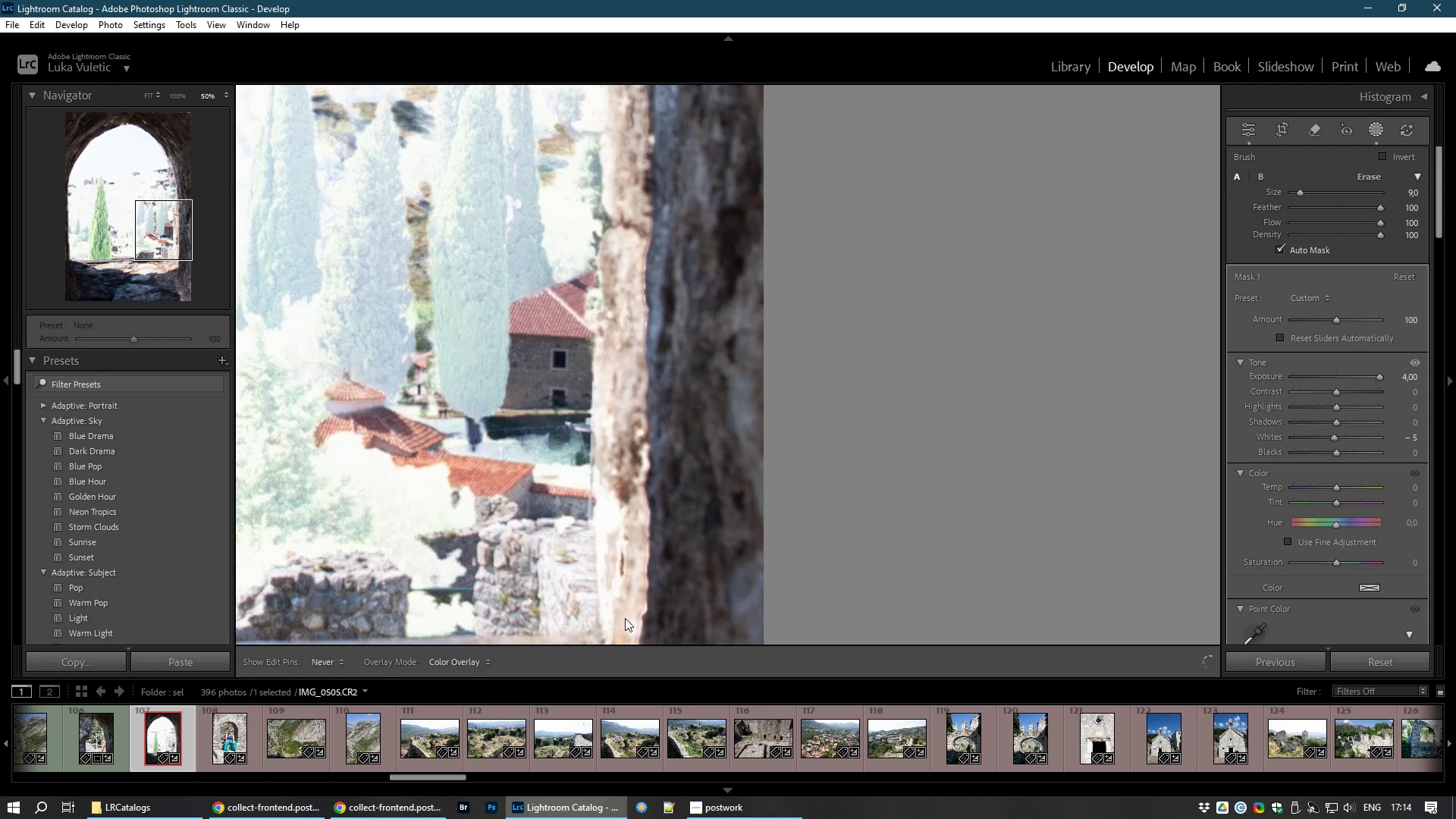 
left_click_drag(start_coordinate=[632, 486], to_coordinate=[623, 626])
 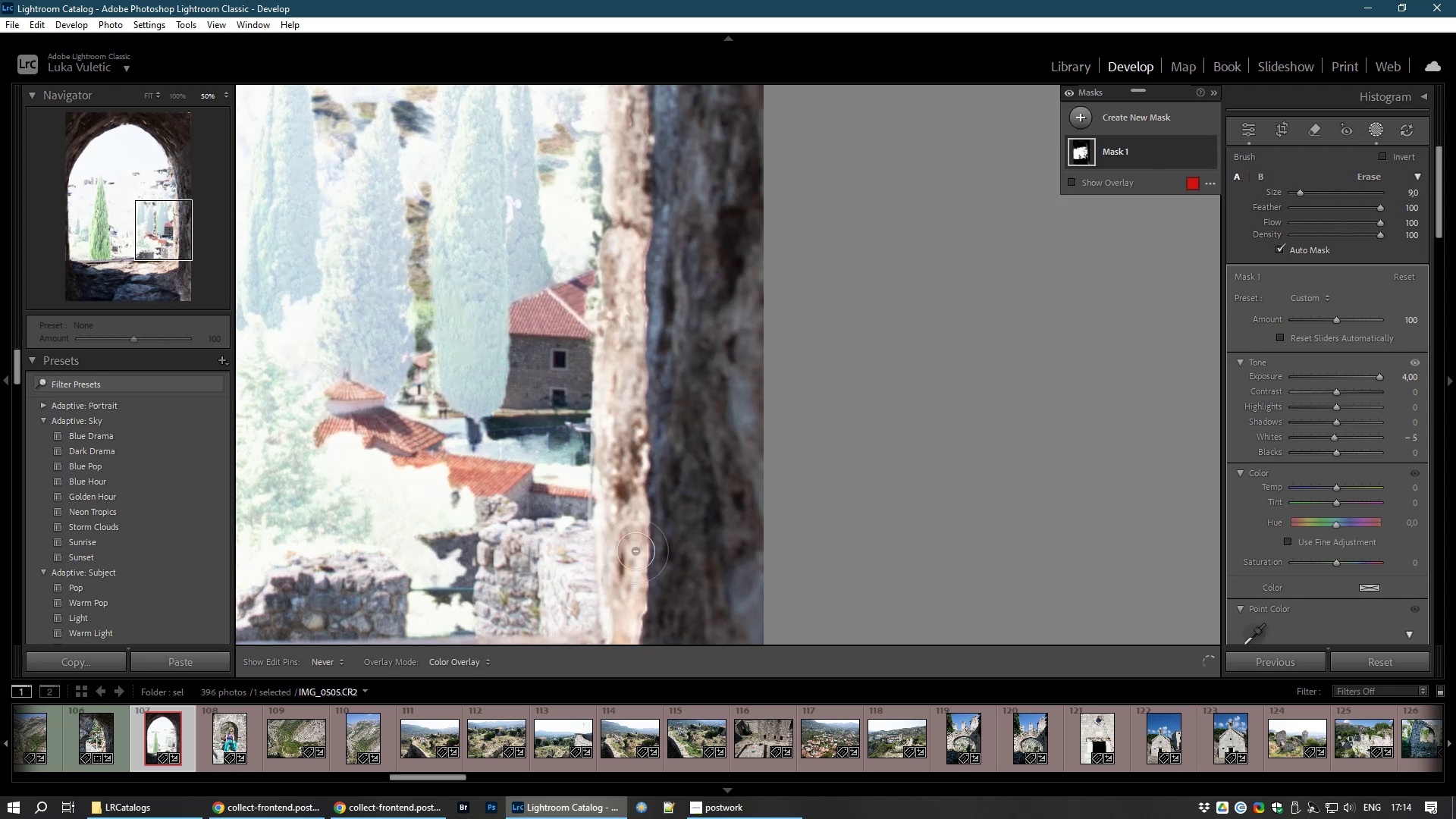 
left_click_drag(start_coordinate=[644, 504], to_coordinate=[636, 604])
 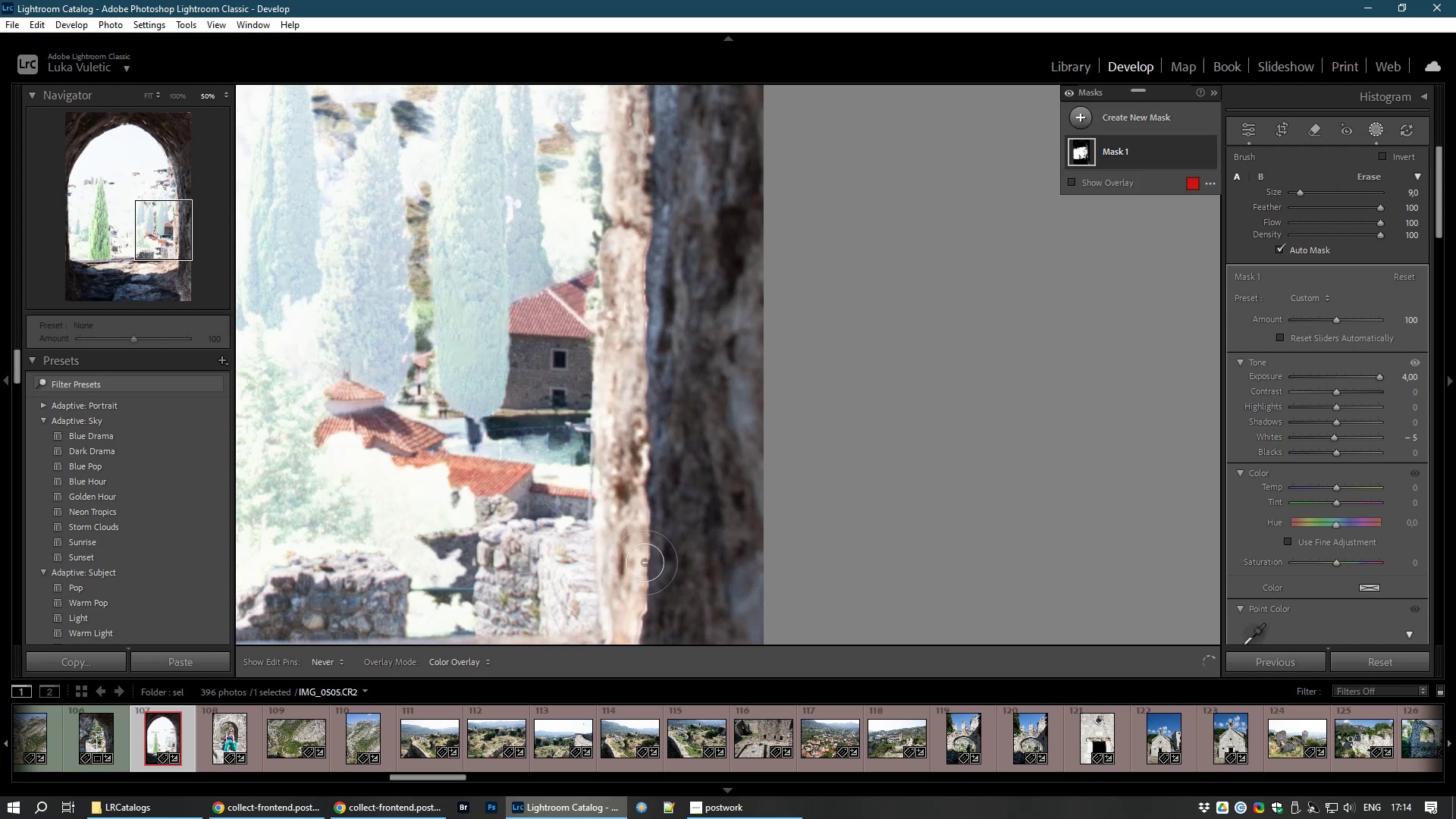 
left_click_drag(start_coordinate=[650, 522], to_coordinate=[645, 604])
 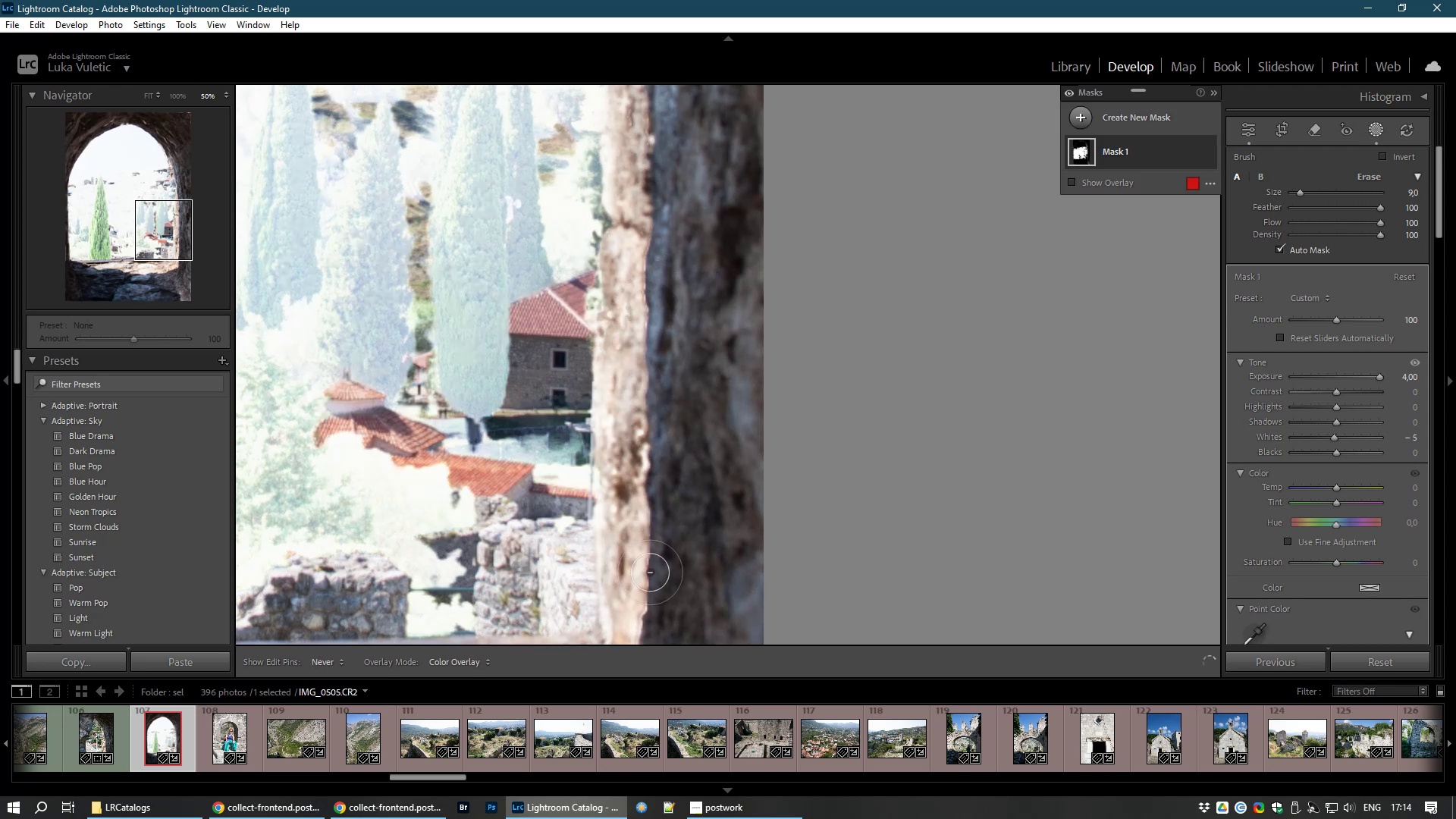 
left_click_drag(start_coordinate=[648, 536], to_coordinate=[642, 613])
 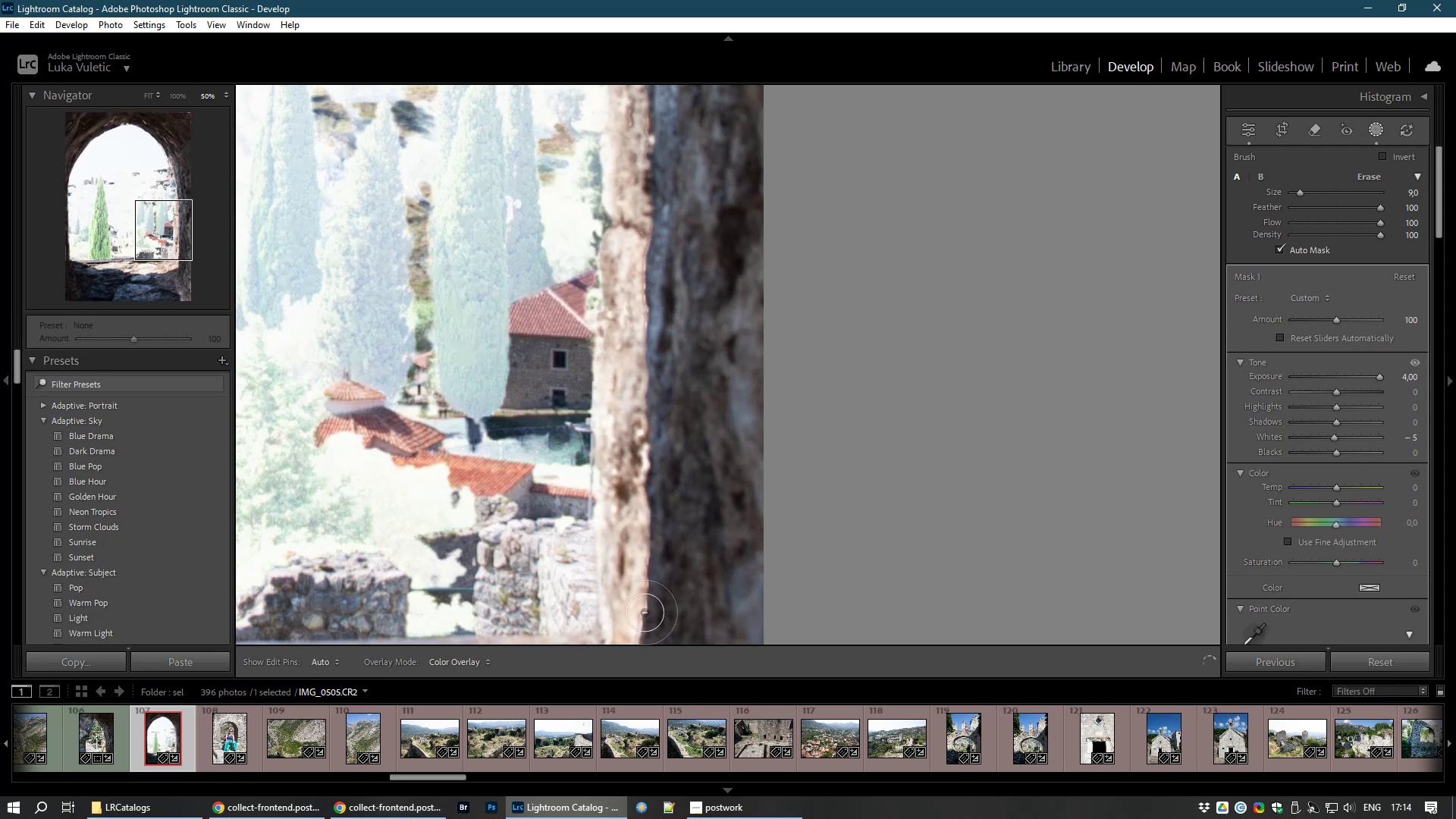 
hold_key(key=Space, duration=0.74)
 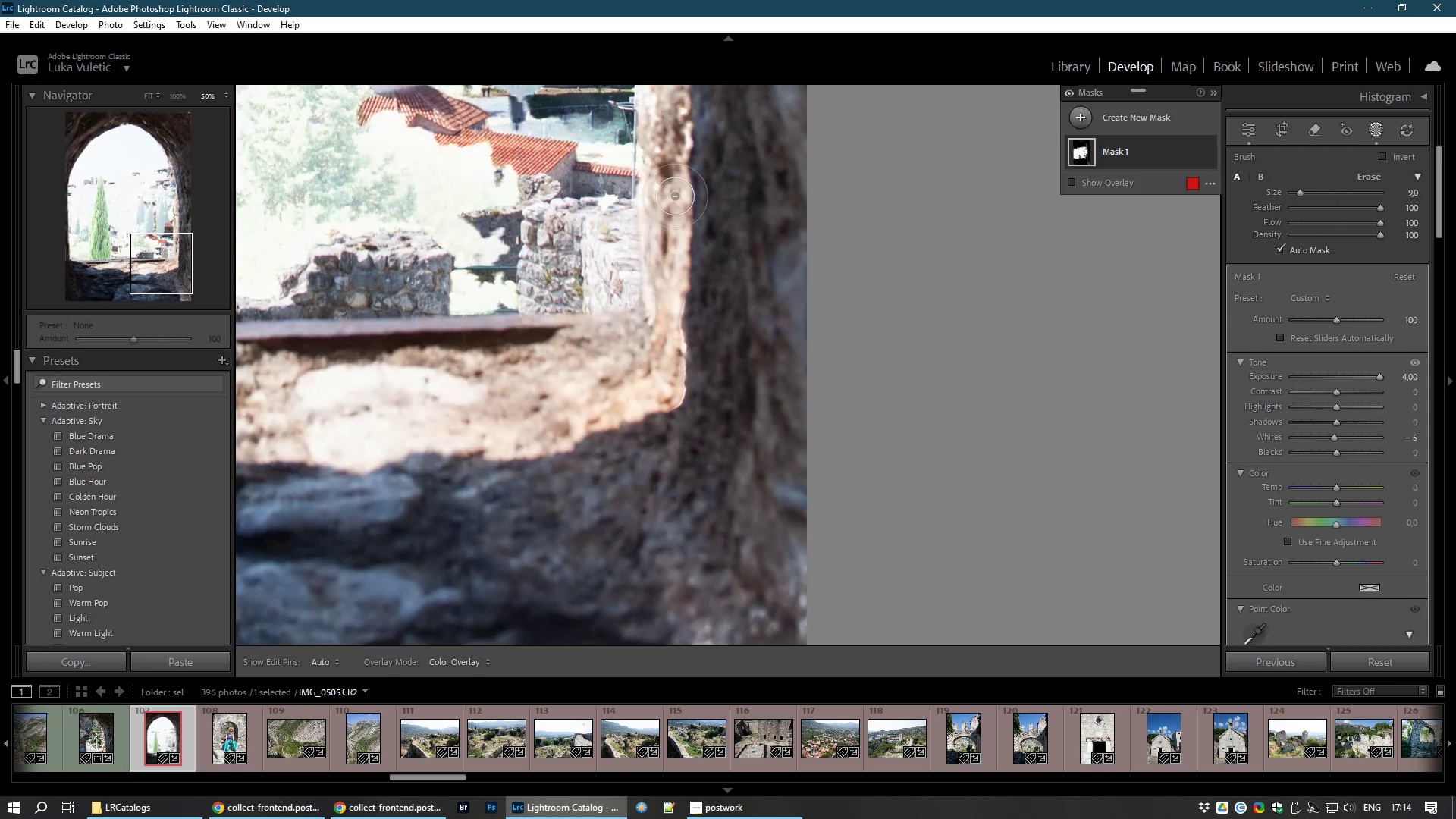 
left_click_drag(start_coordinate=[676, 585], to_coordinate=[719, 263])
 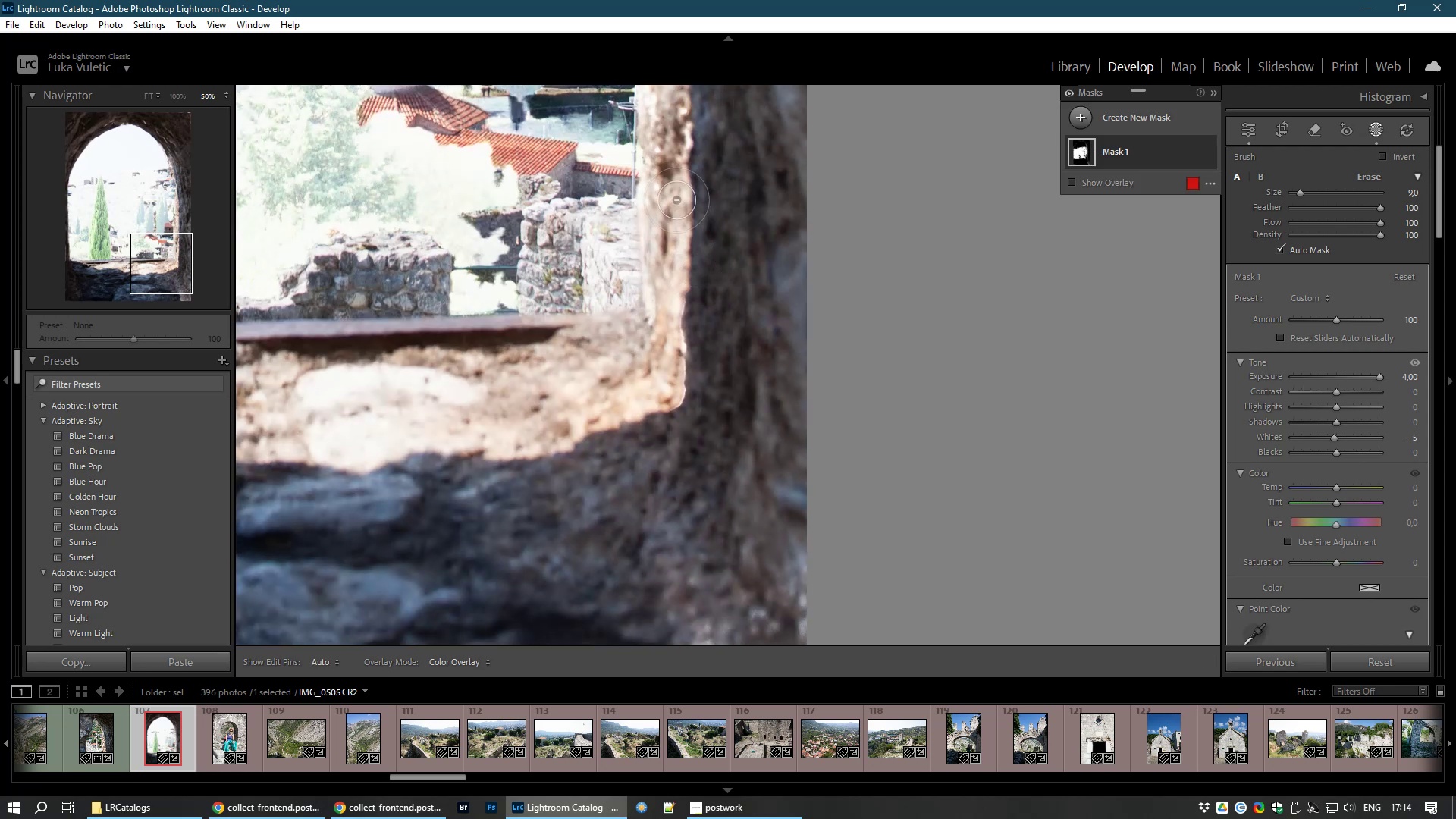 
left_click_drag(start_coordinate=[676, 194], to_coordinate=[671, 477])
 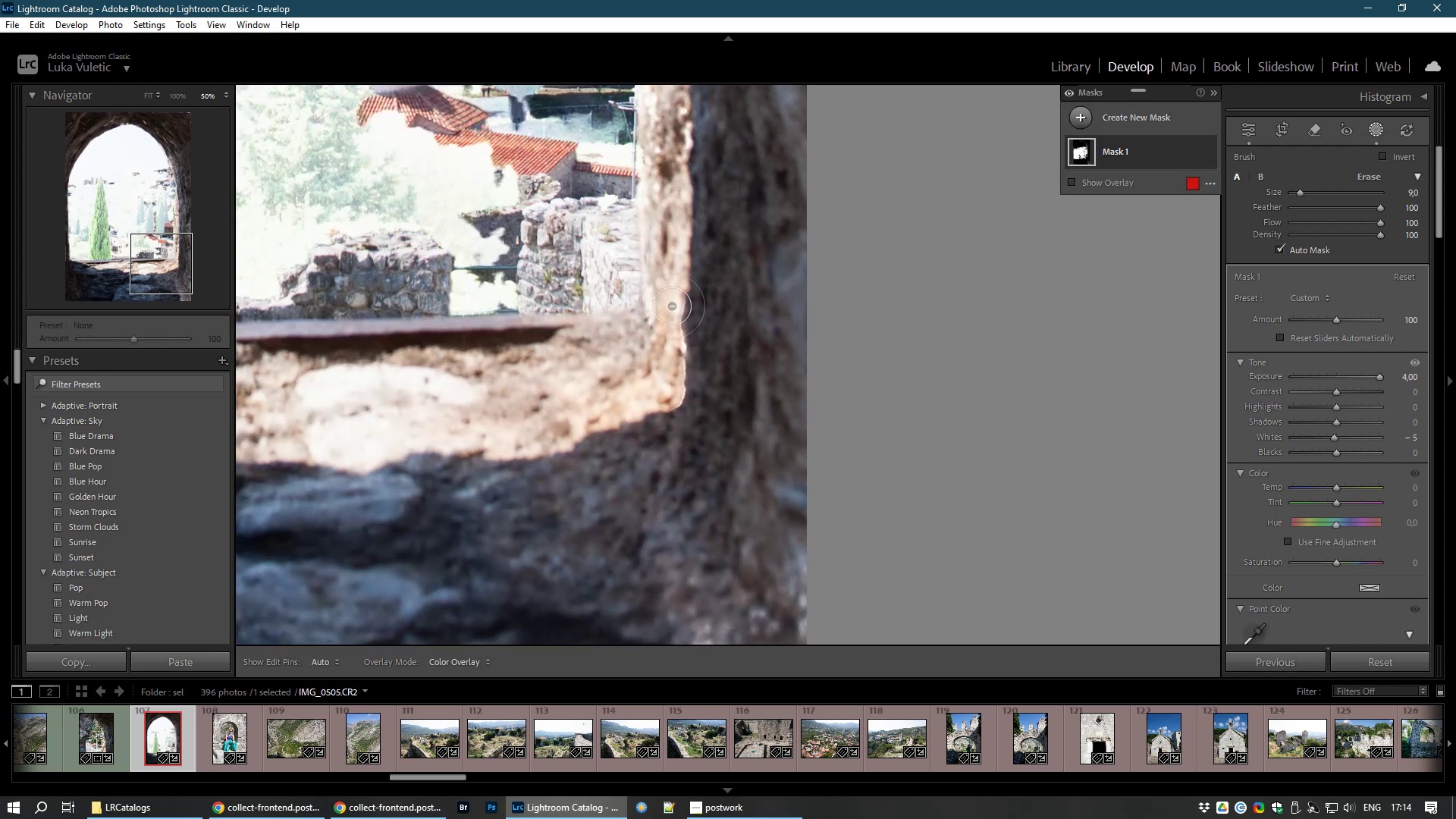 
left_click_drag(start_coordinate=[672, 303], to_coordinate=[651, 403])
 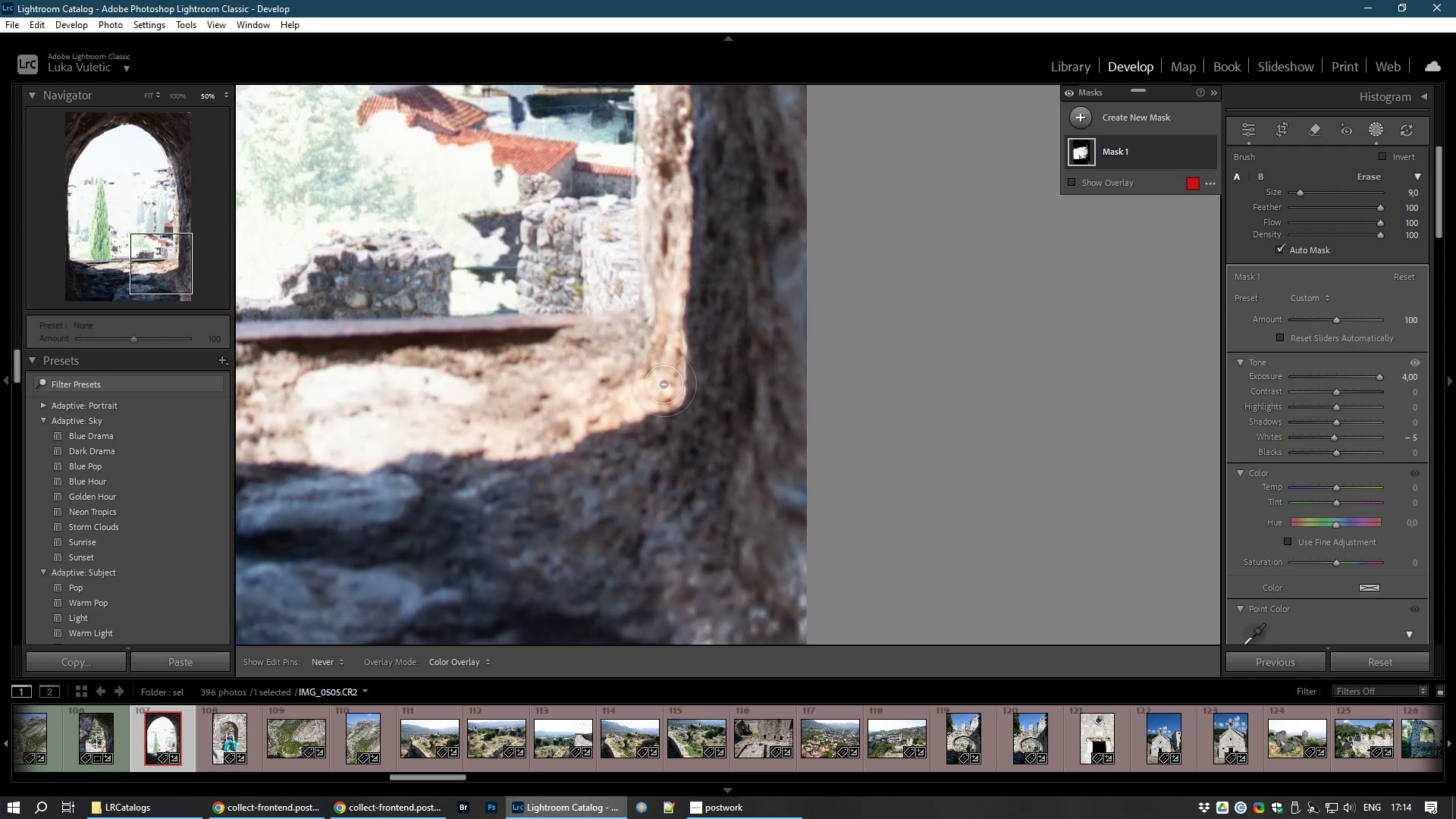 
left_click_drag(start_coordinate=[664, 384], to_coordinate=[458, 410])
 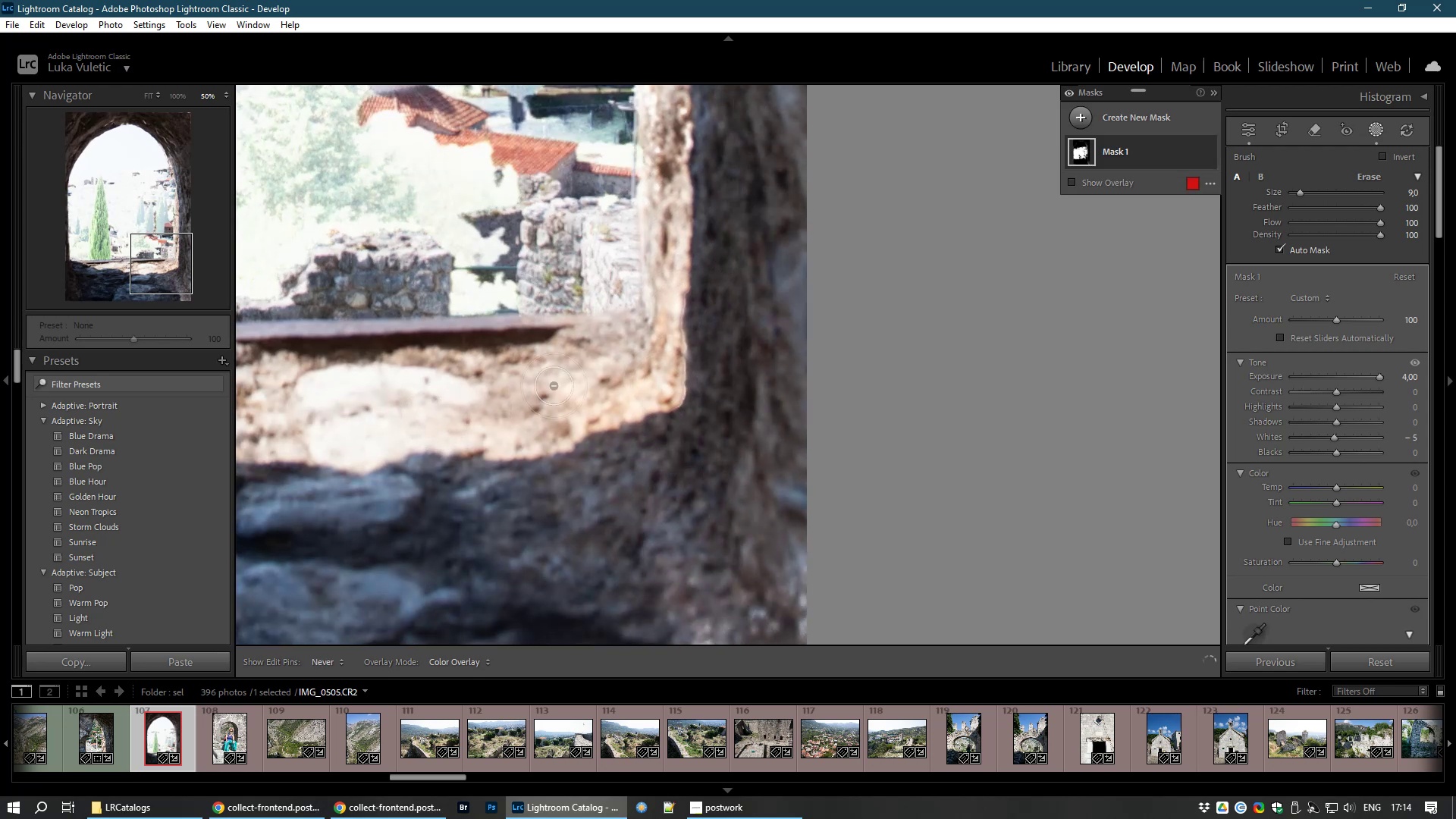 
left_click_drag(start_coordinate=[613, 371], to_coordinate=[516, 428])
 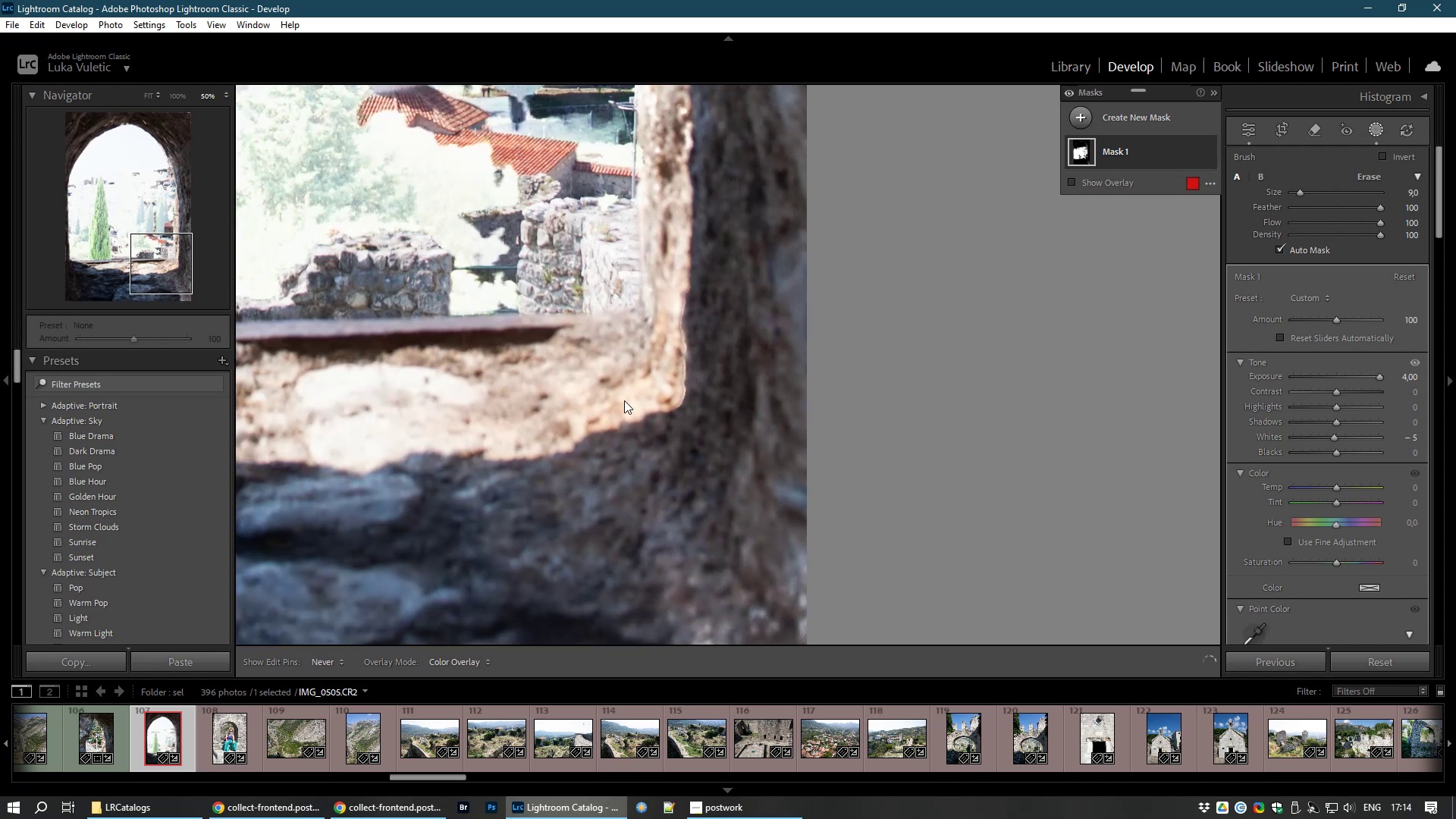 
left_click_drag(start_coordinate=[579, 422], to_coordinate=[516, 438])
 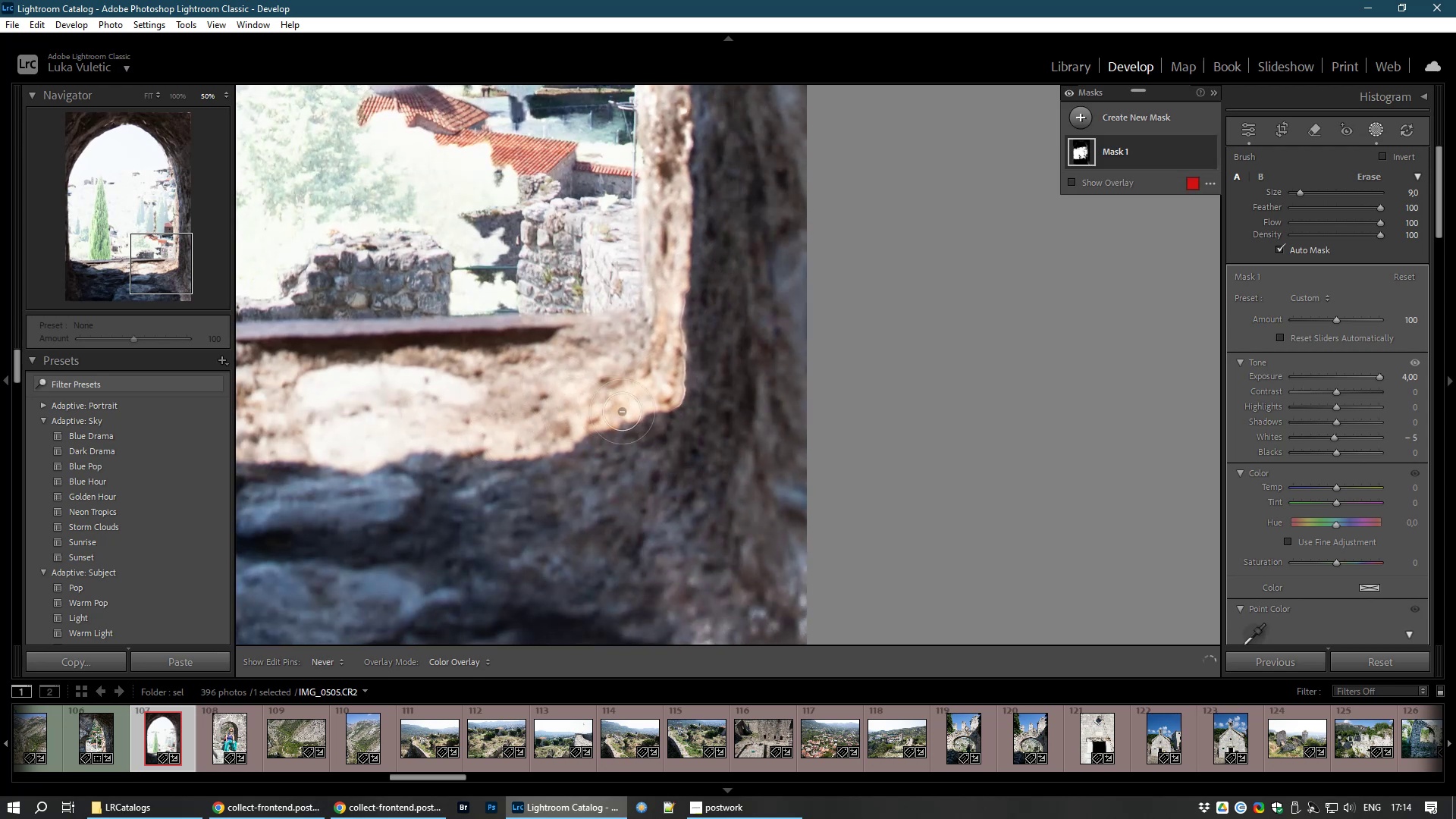 
left_click_drag(start_coordinate=[622, 412], to_coordinate=[462, 430])
 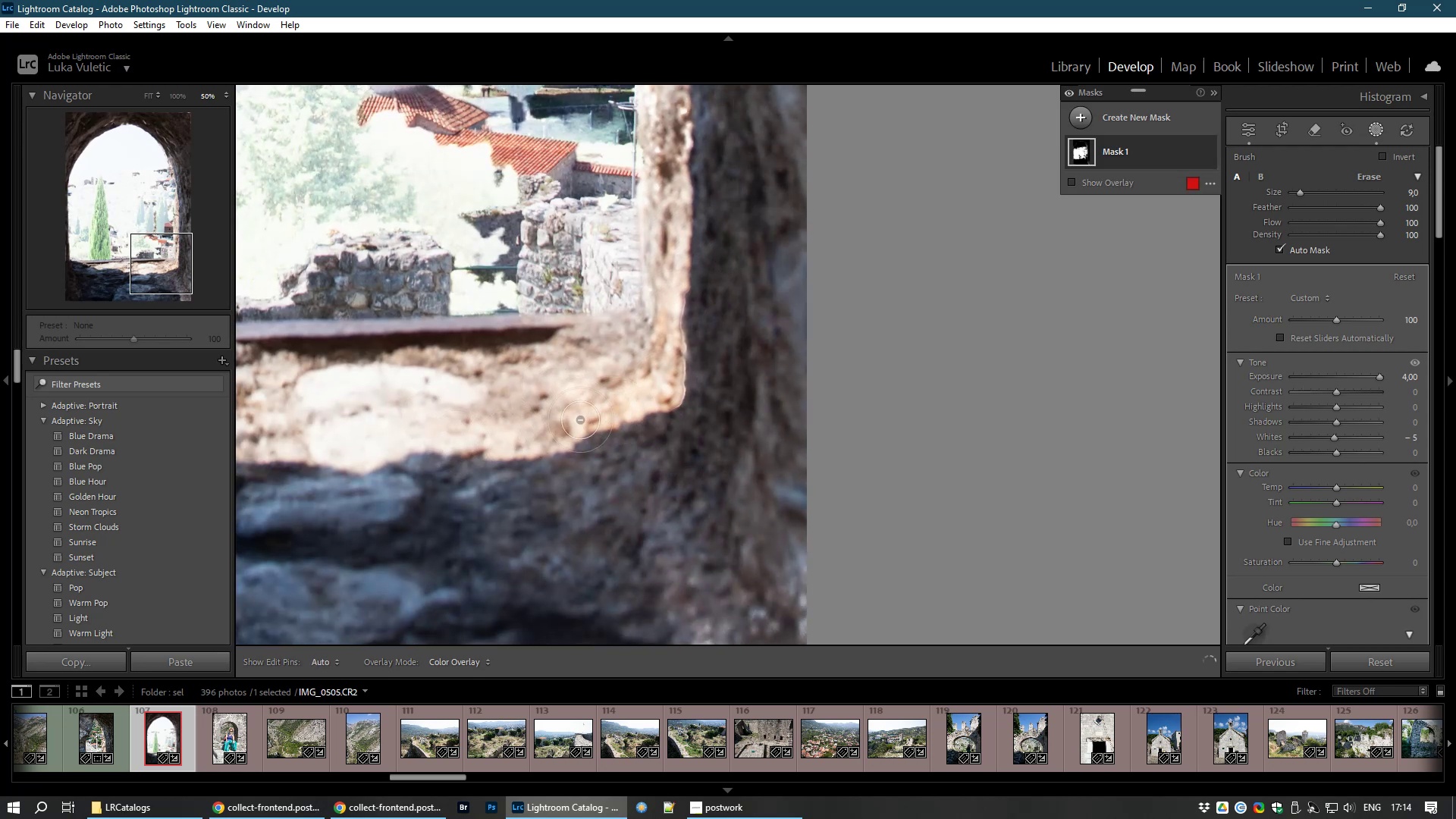 
left_click_drag(start_coordinate=[581, 420], to_coordinate=[476, 442])
 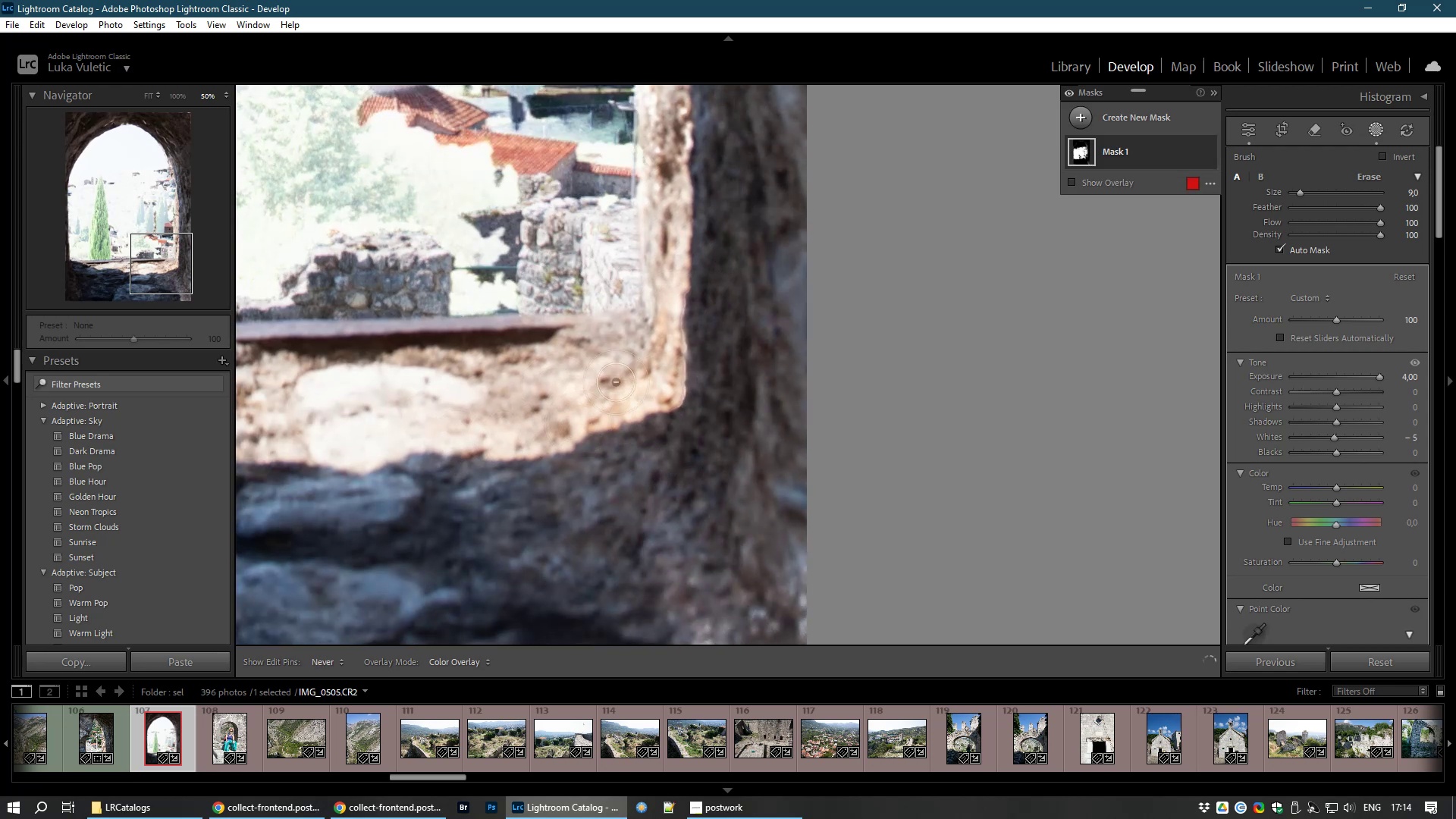 
left_click_drag(start_coordinate=[613, 359], to_coordinate=[341, 429])
 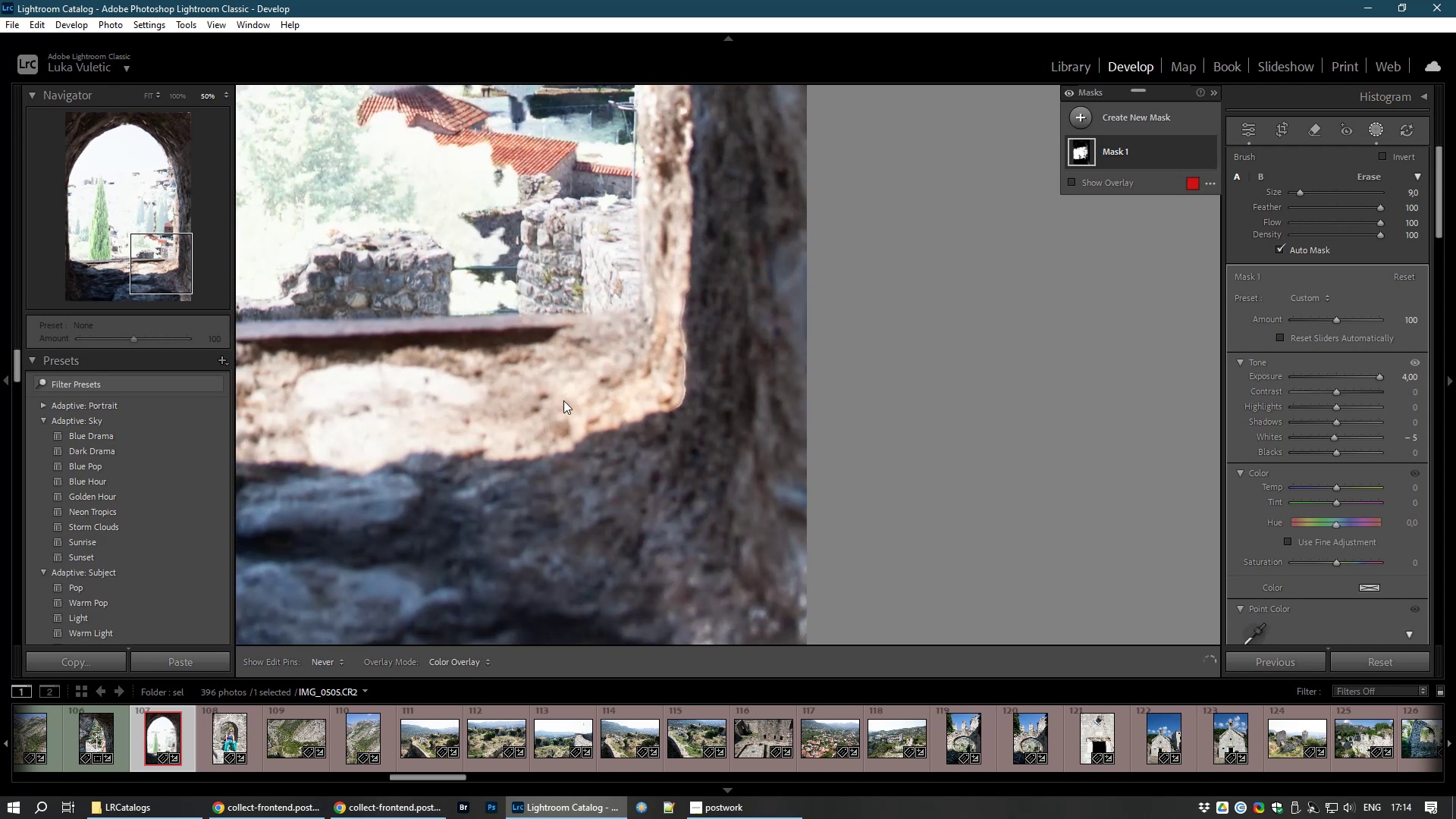 
left_click_drag(start_coordinate=[552, 410], to_coordinate=[326, 452])
 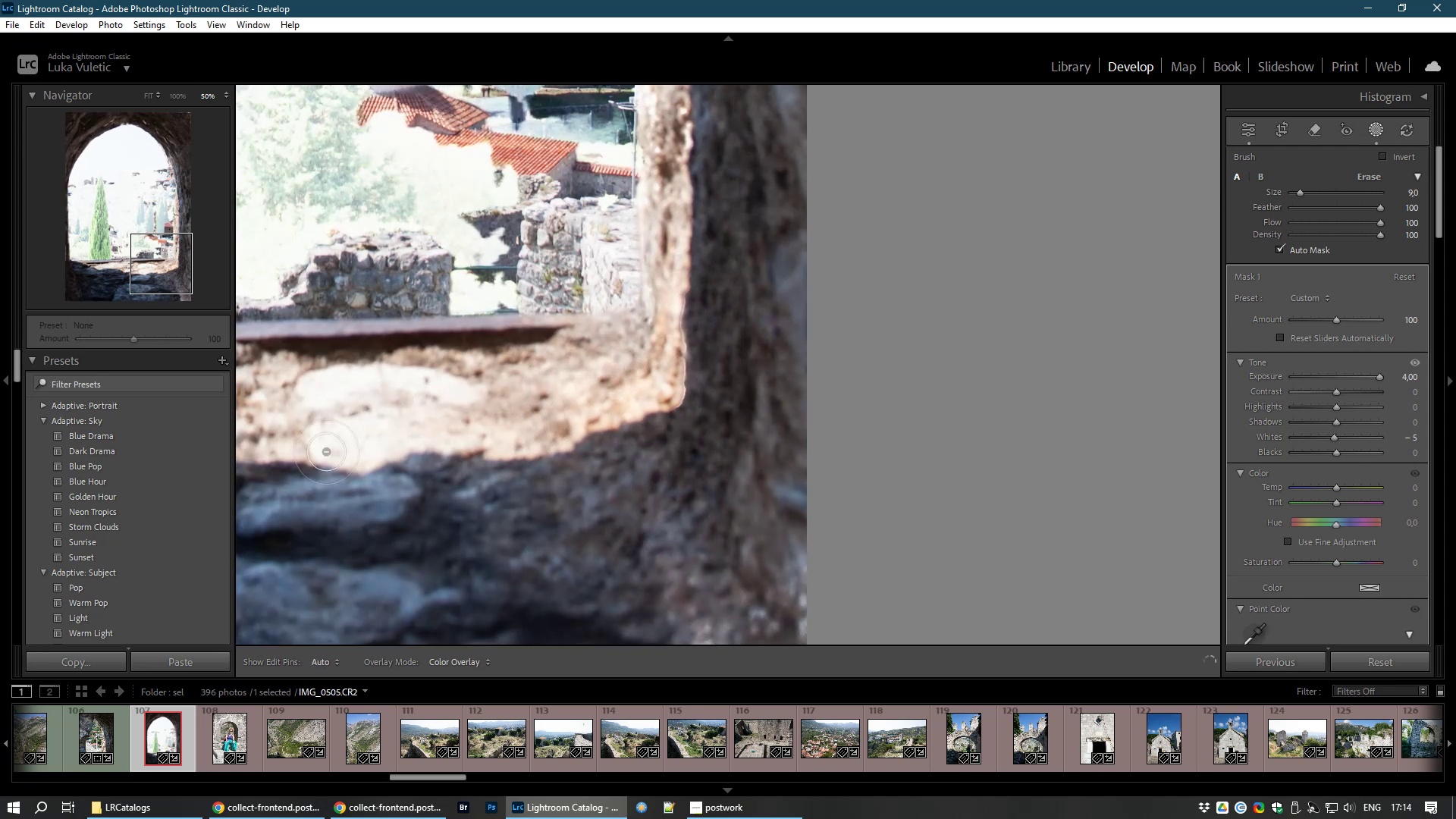 
hold_key(key=Space, duration=1.15)
 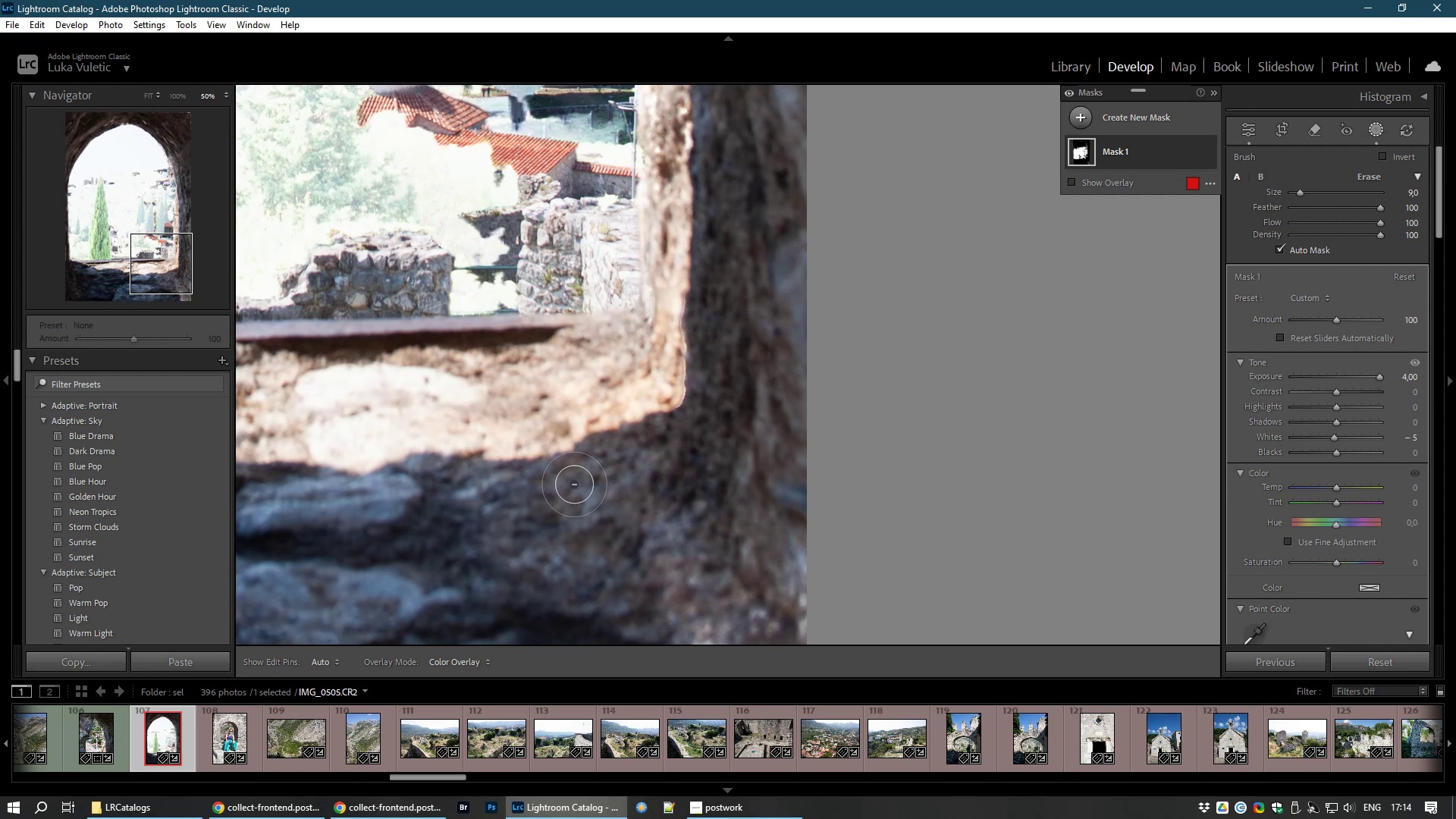 
left_click_drag(start_coordinate=[359, 468], to_coordinate=[884, 497])
 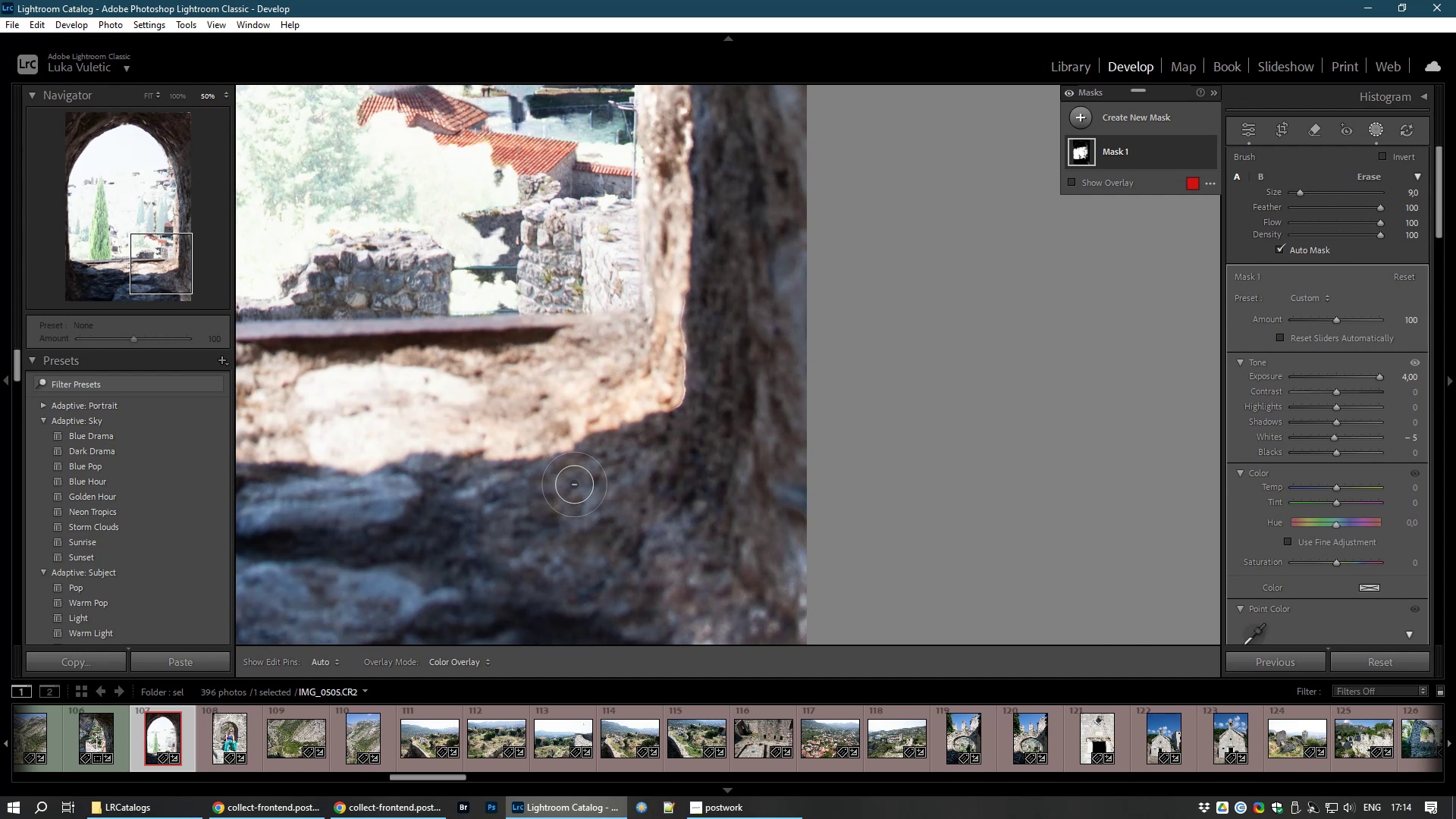 
key(Control+NumpadSubtract)
 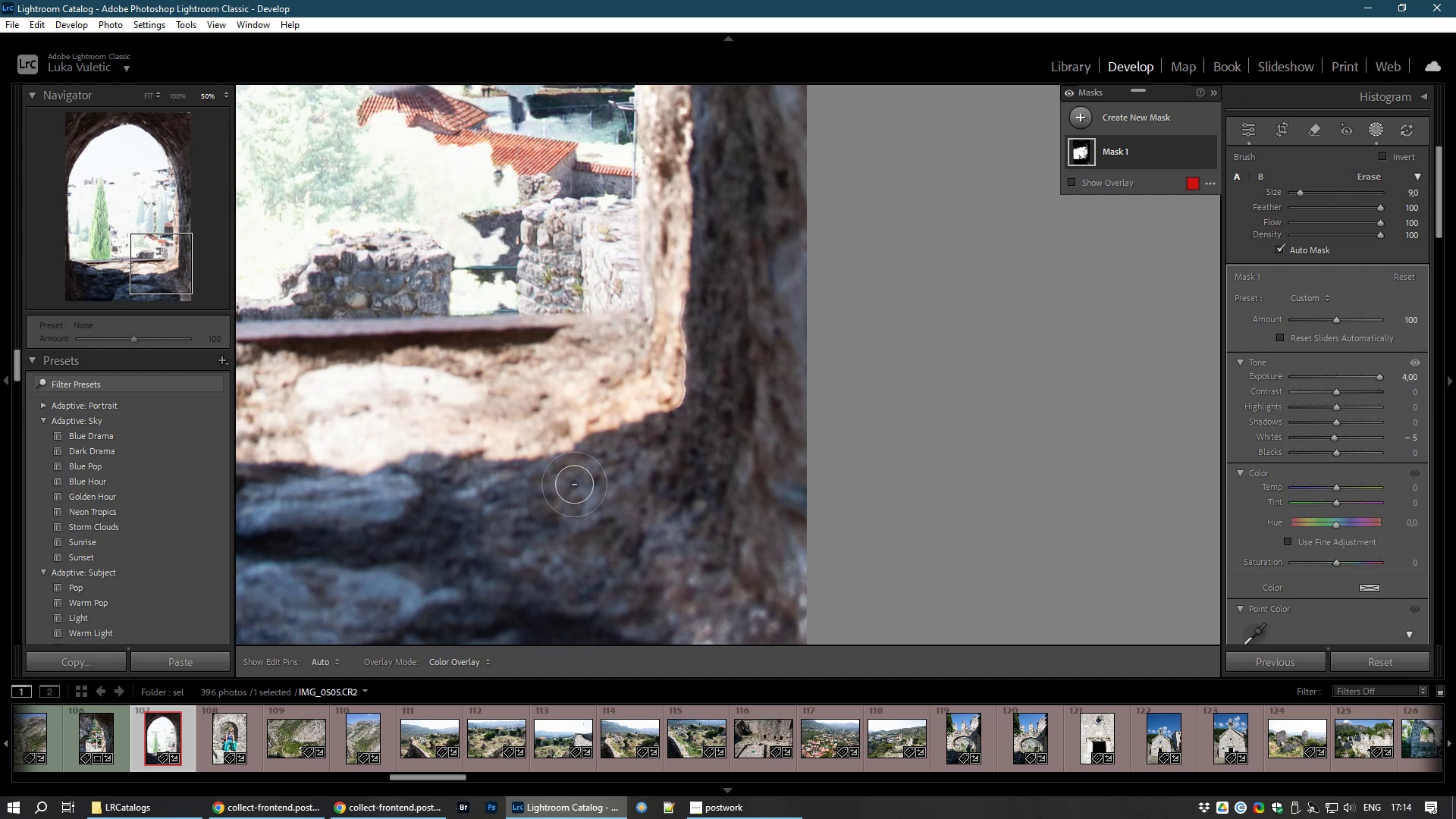 
key(Control+NumpadSubtract)
 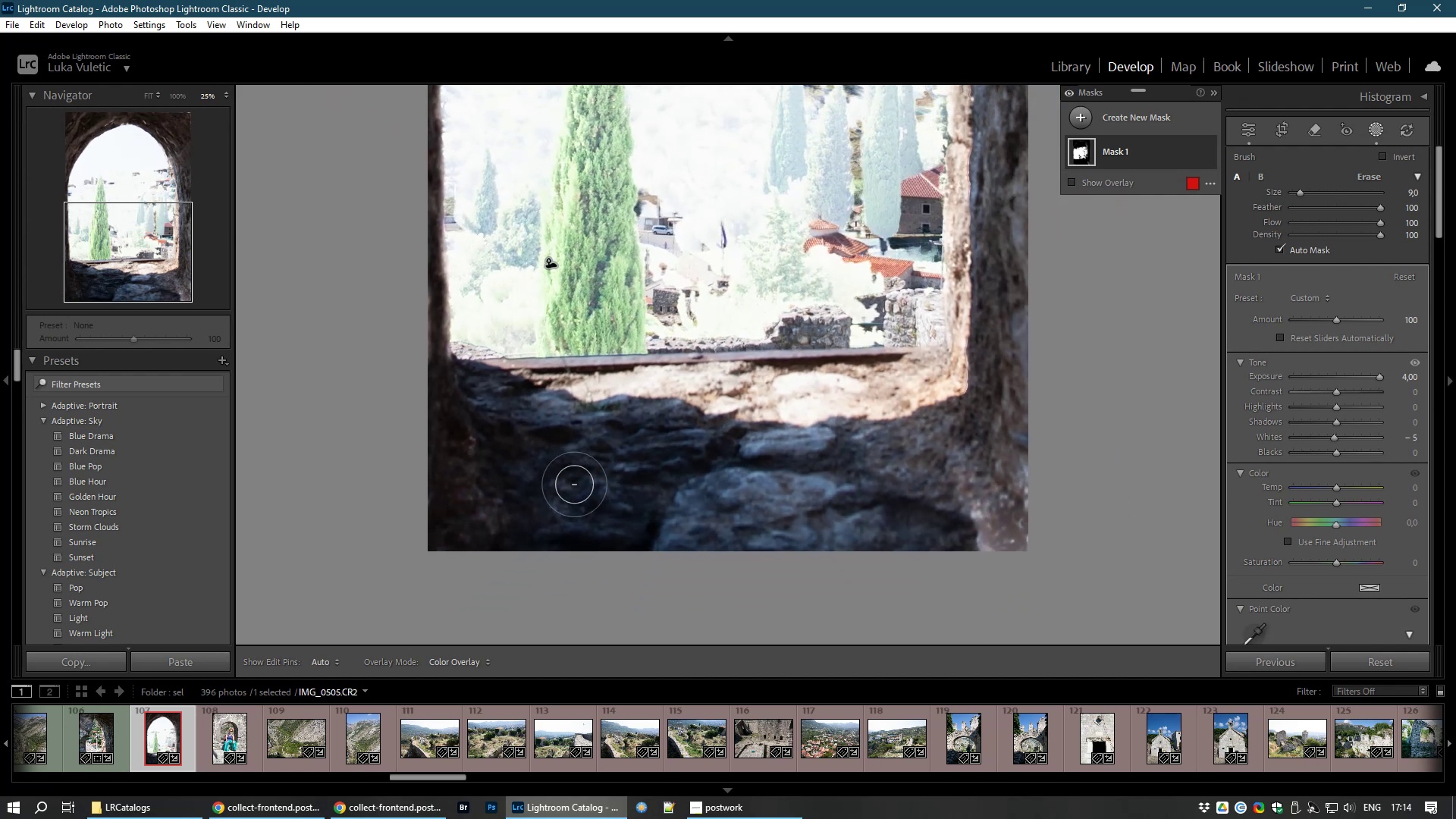 
key(Control+NumpadSubtract)
 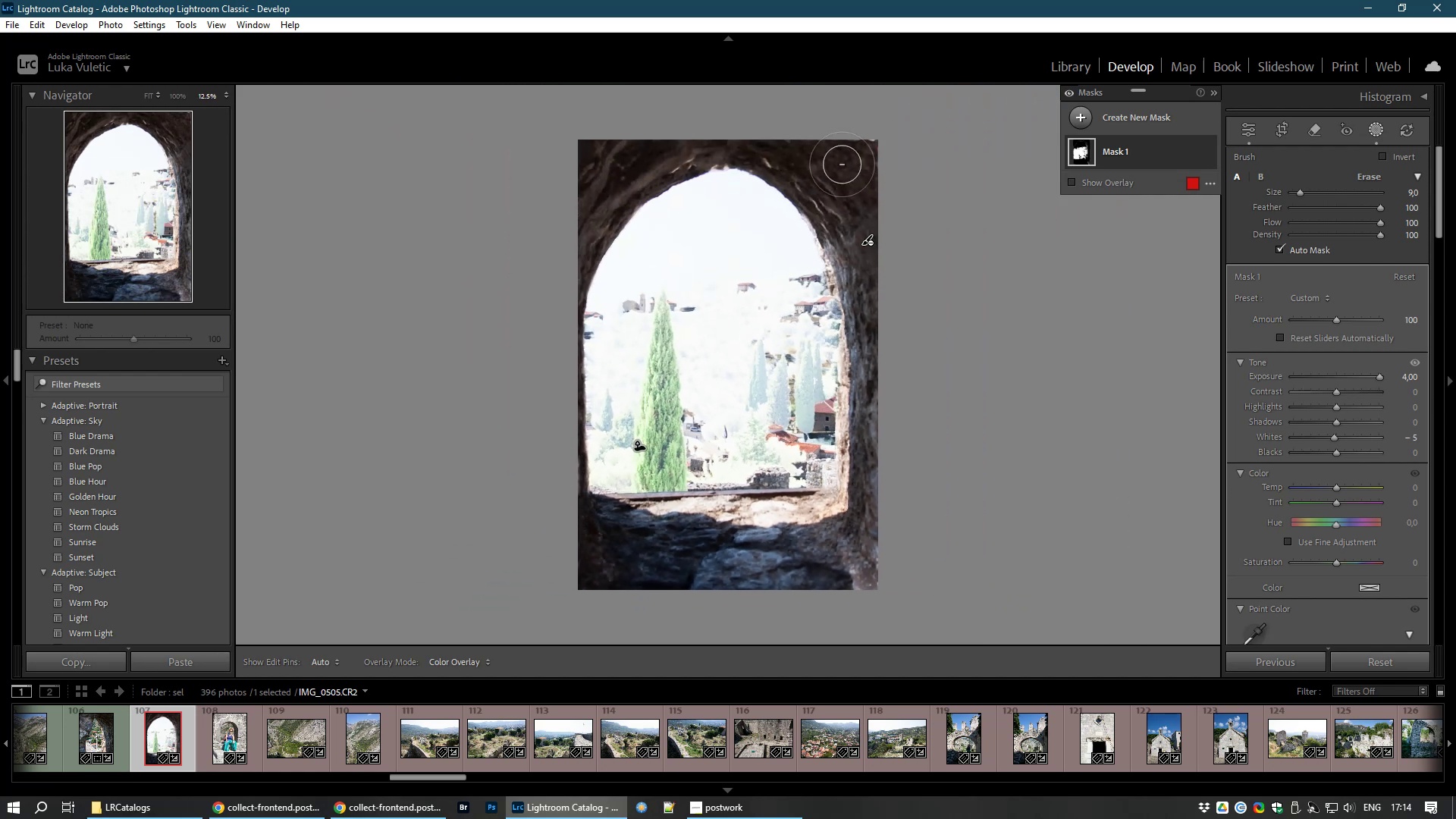 
left_click_drag(start_coordinate=[758, 153], to_coordinate=[878, 243])
 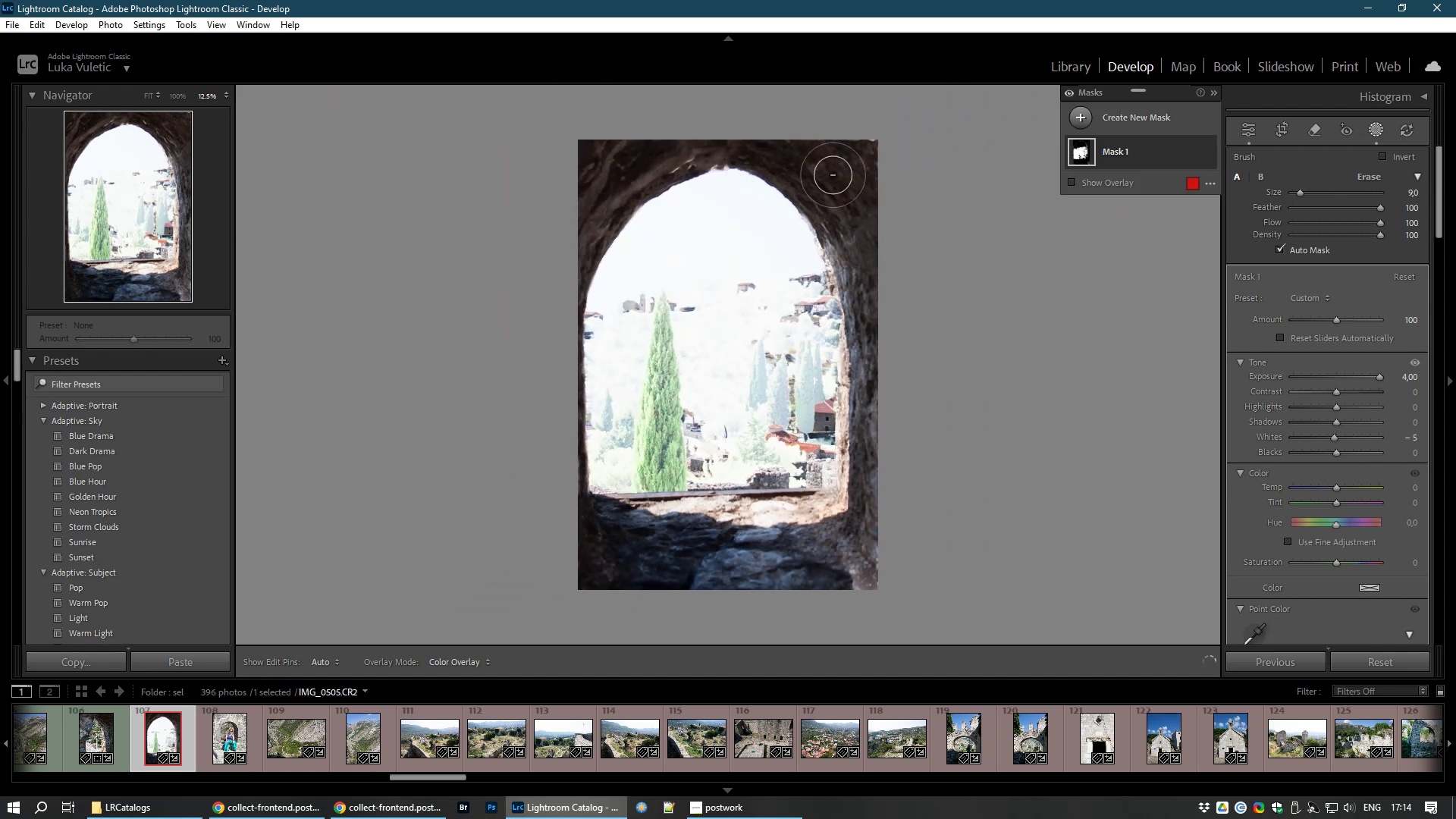 
left_click_drag(start_coordinate=[829, 185], to_coordinate=[876, 347])
 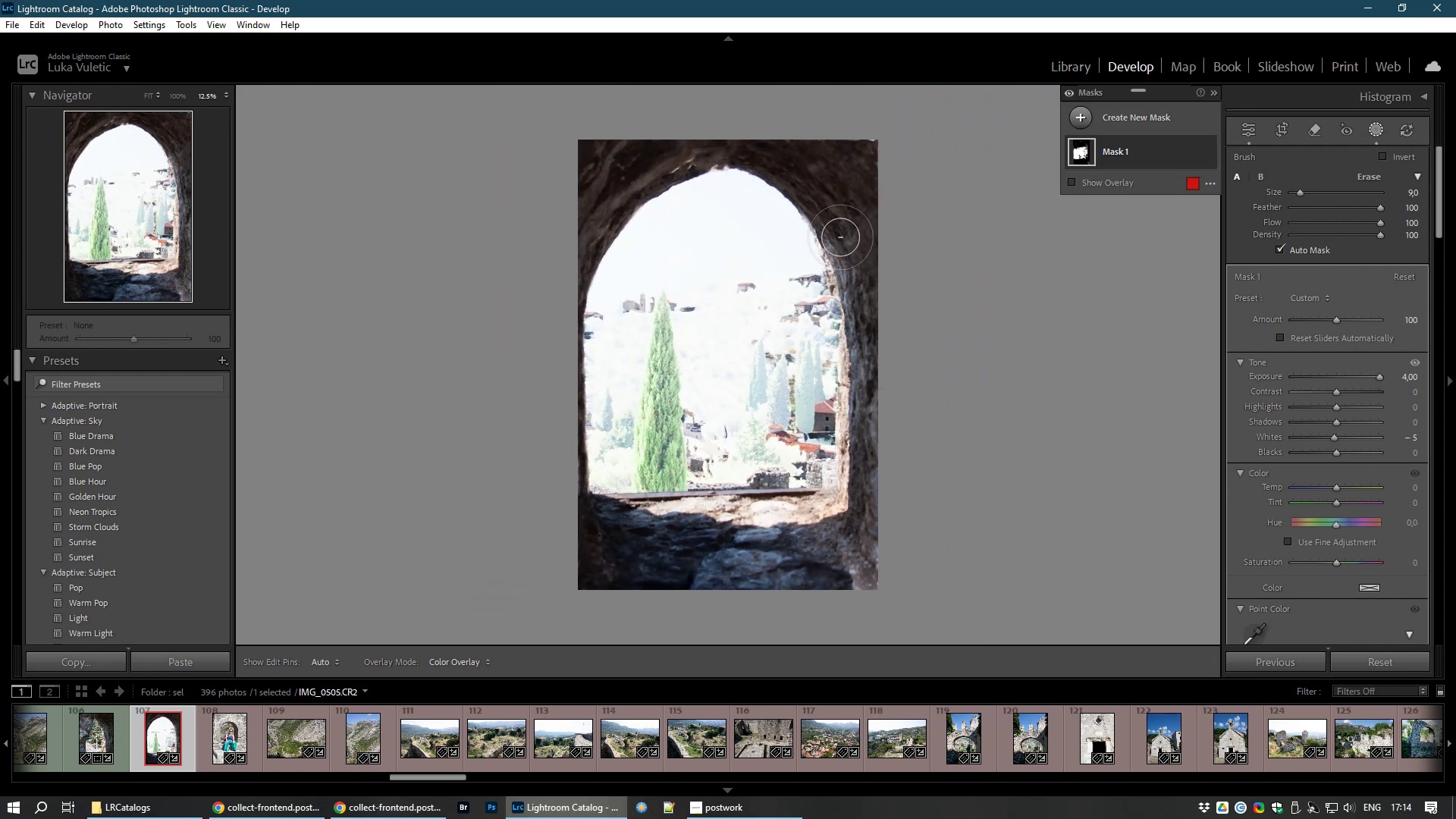 
left_click_drag(start_coordinate=[842, 241], to_coordinate=[886, 438])
 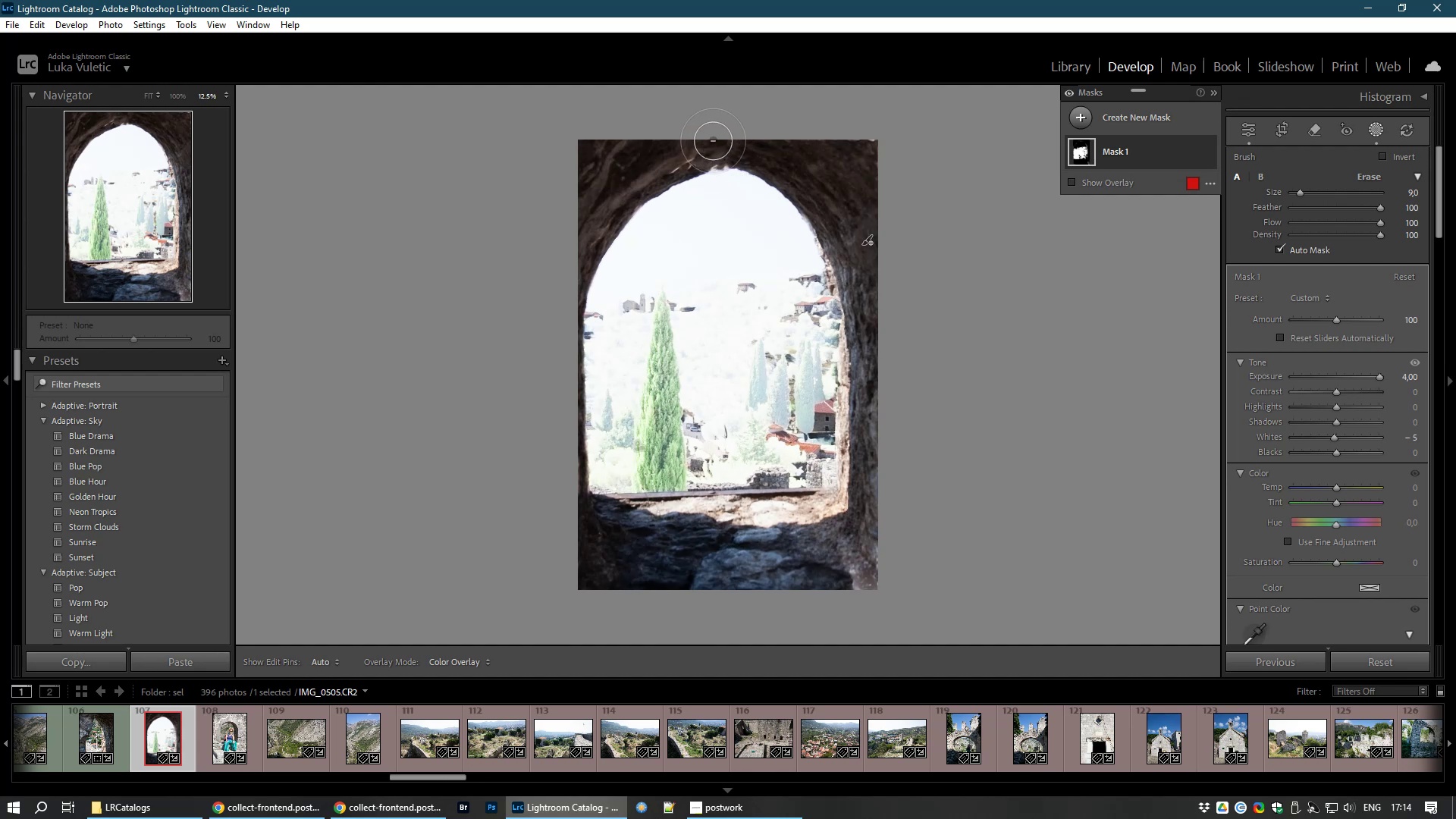 
left_click_drag(start_coordinate=[696, 136], to_coordinate=[561, 206])
 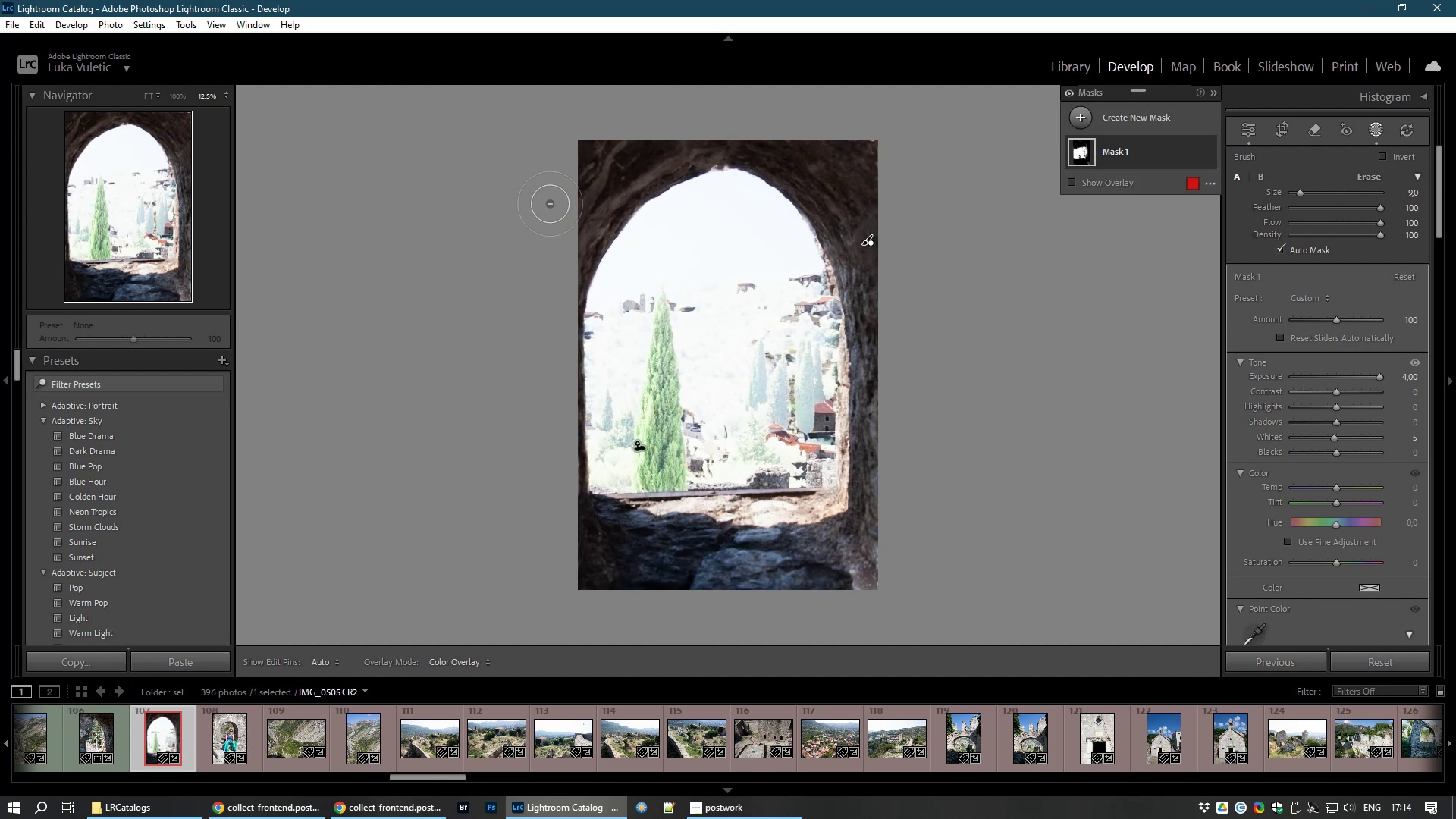 
hold_key(key=ControlLeft, duration=0.91)
 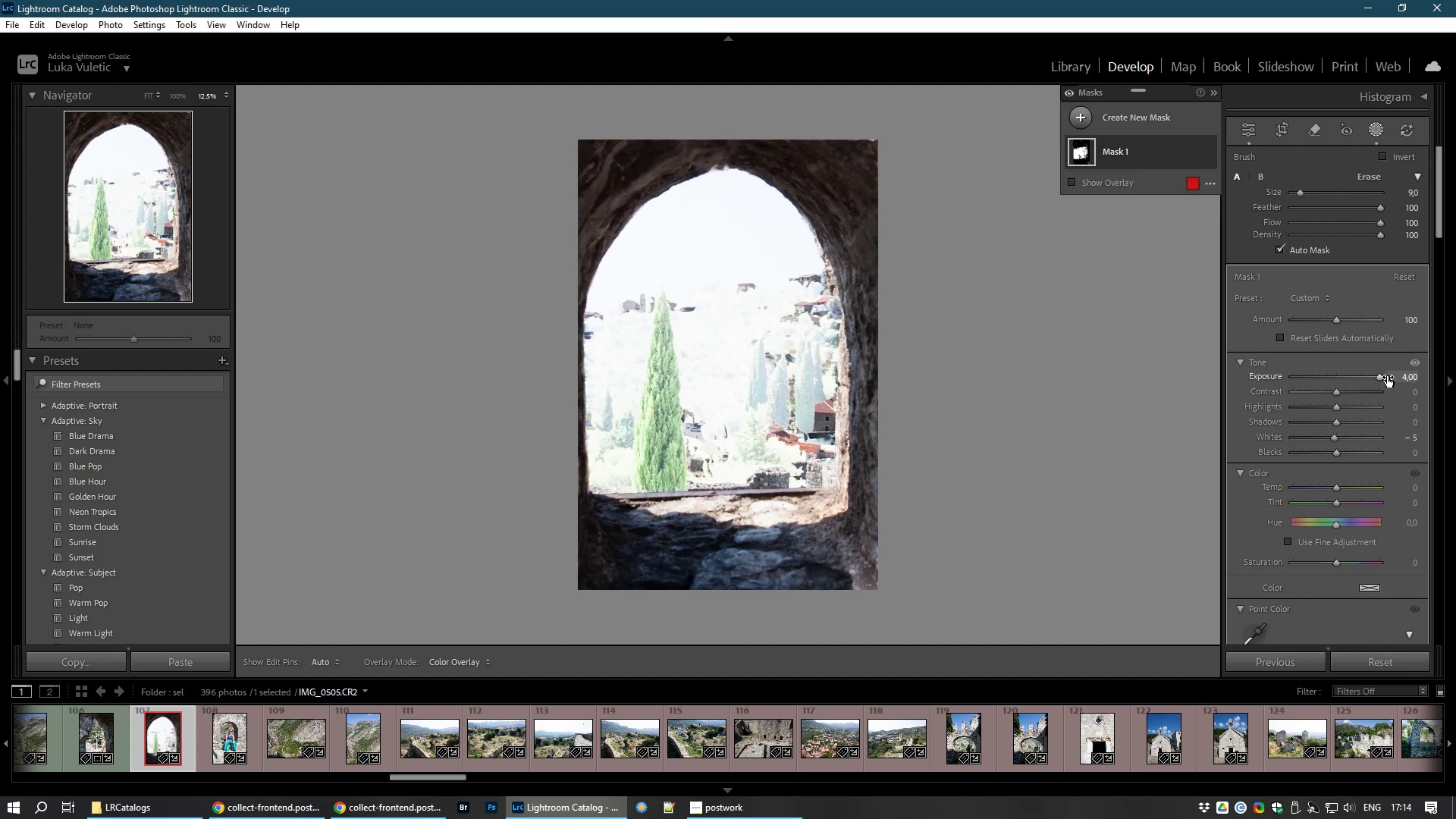 
double_click([1378, 378])
 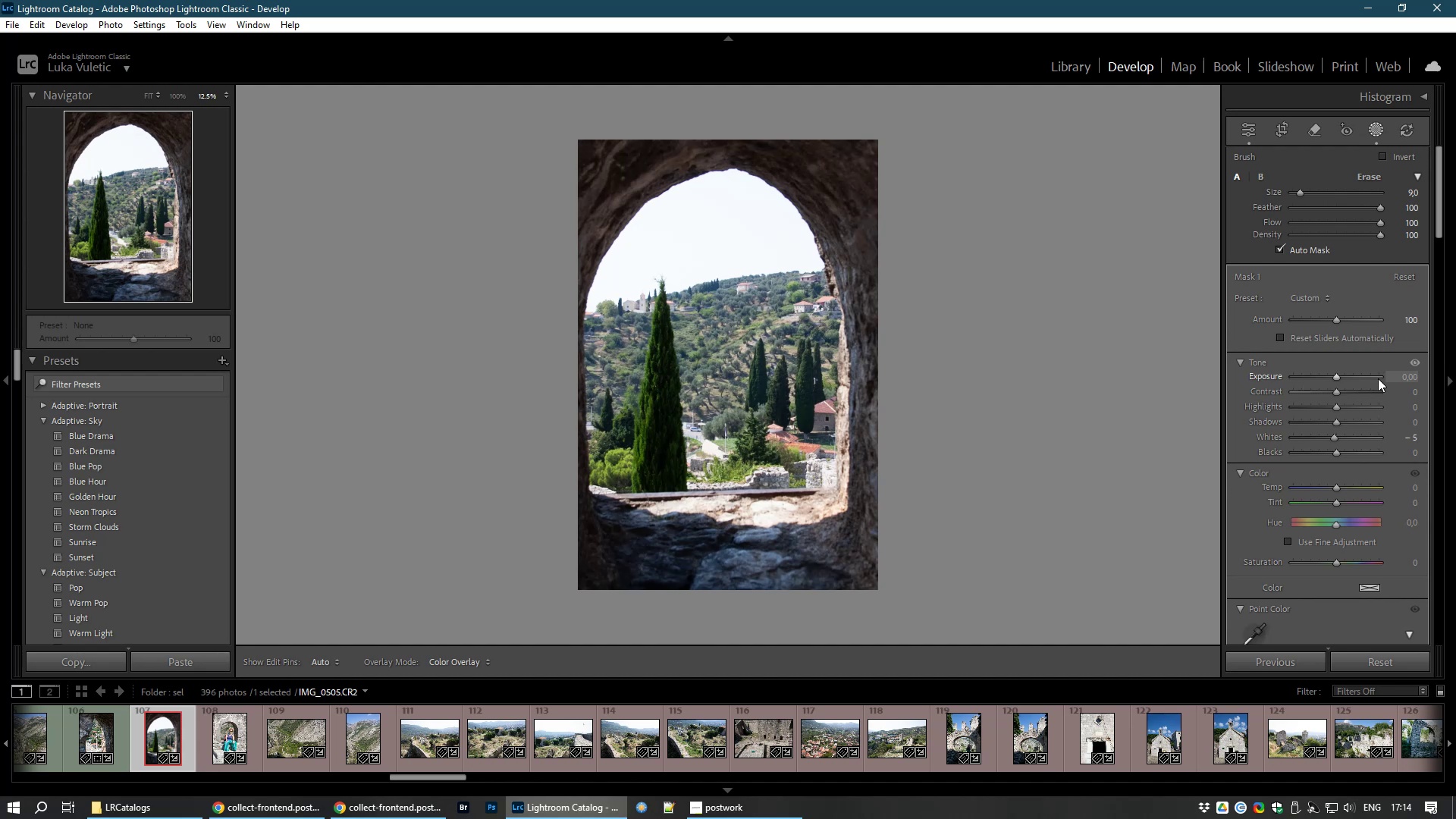 
right_click([1378, 378])
 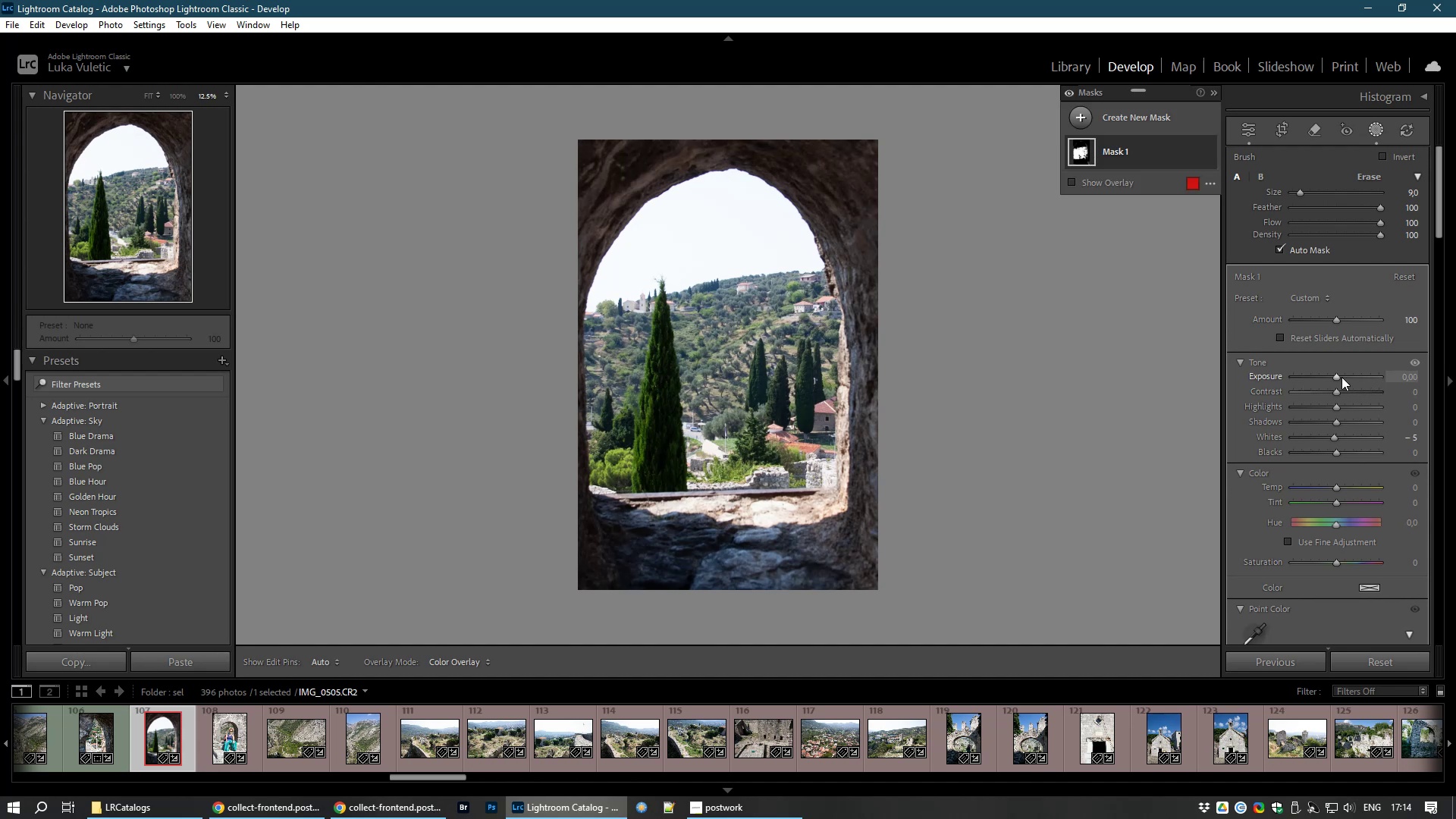 
left_click_drag(start_coordinate=[1337, 378], to_coordinate=[1365, 385])
 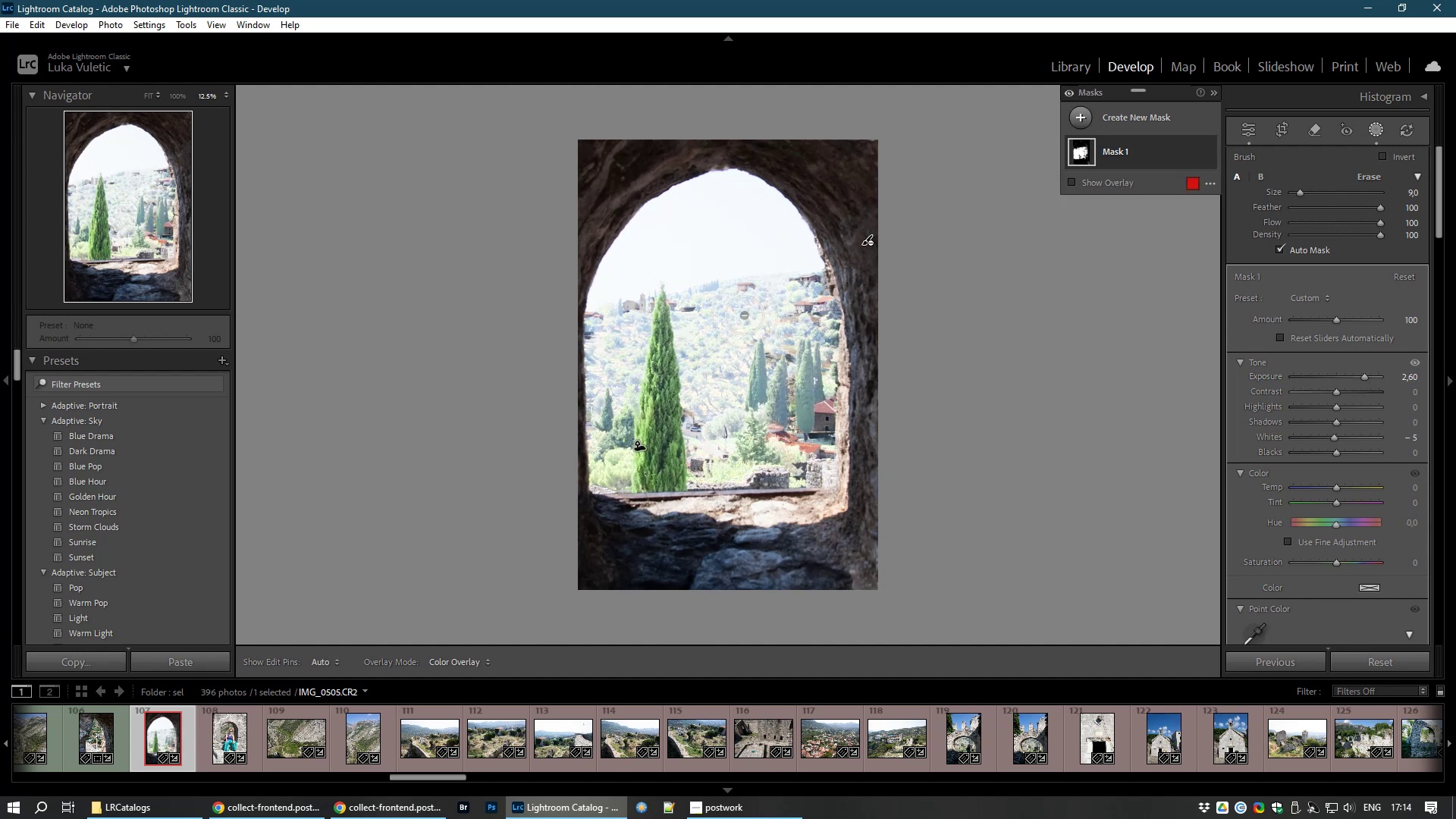 
left_click_drag(start_coordinate=[751, 288], to_coordinate=[698, 415])
 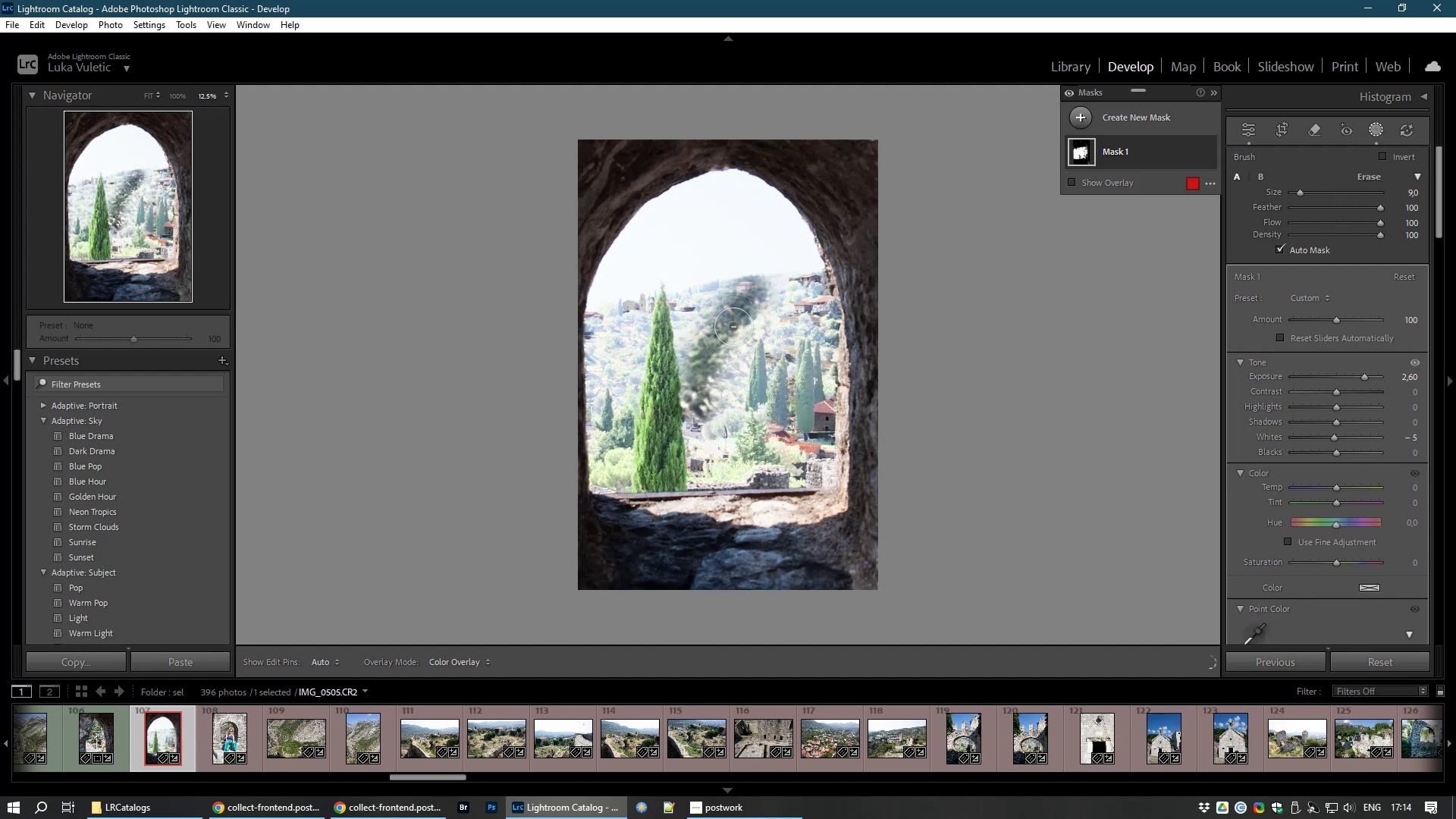 
left_click_drag(start_coordinate=[808, 294], to_coordinate=[830, 308])
 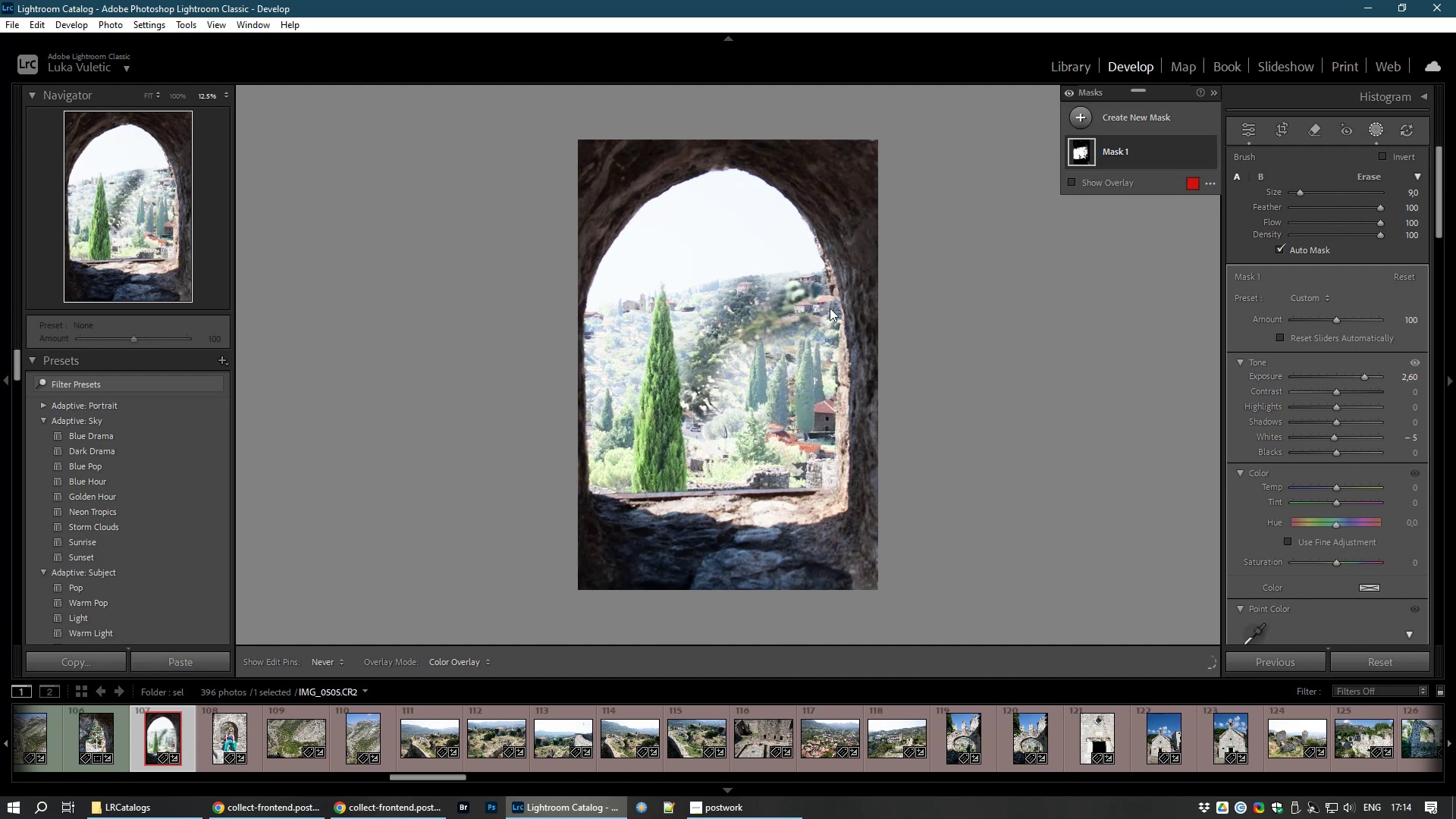 
left_click_drag(start_coordinate=[827, 300], to_coordinate=[720, 422])
 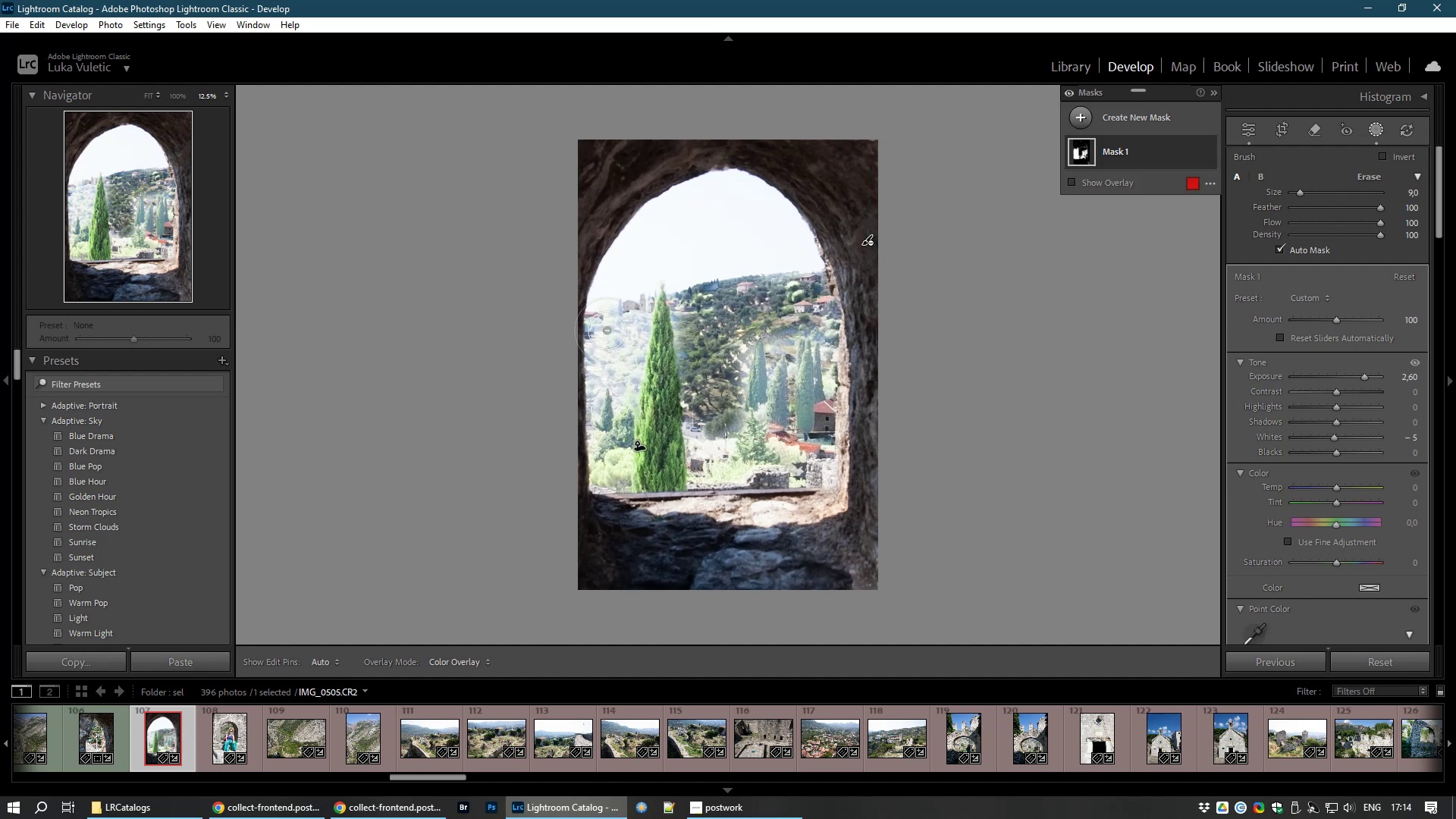 
left_click_drag(start_coordinate=[620, 305], to_coordinate=[607, 482])
 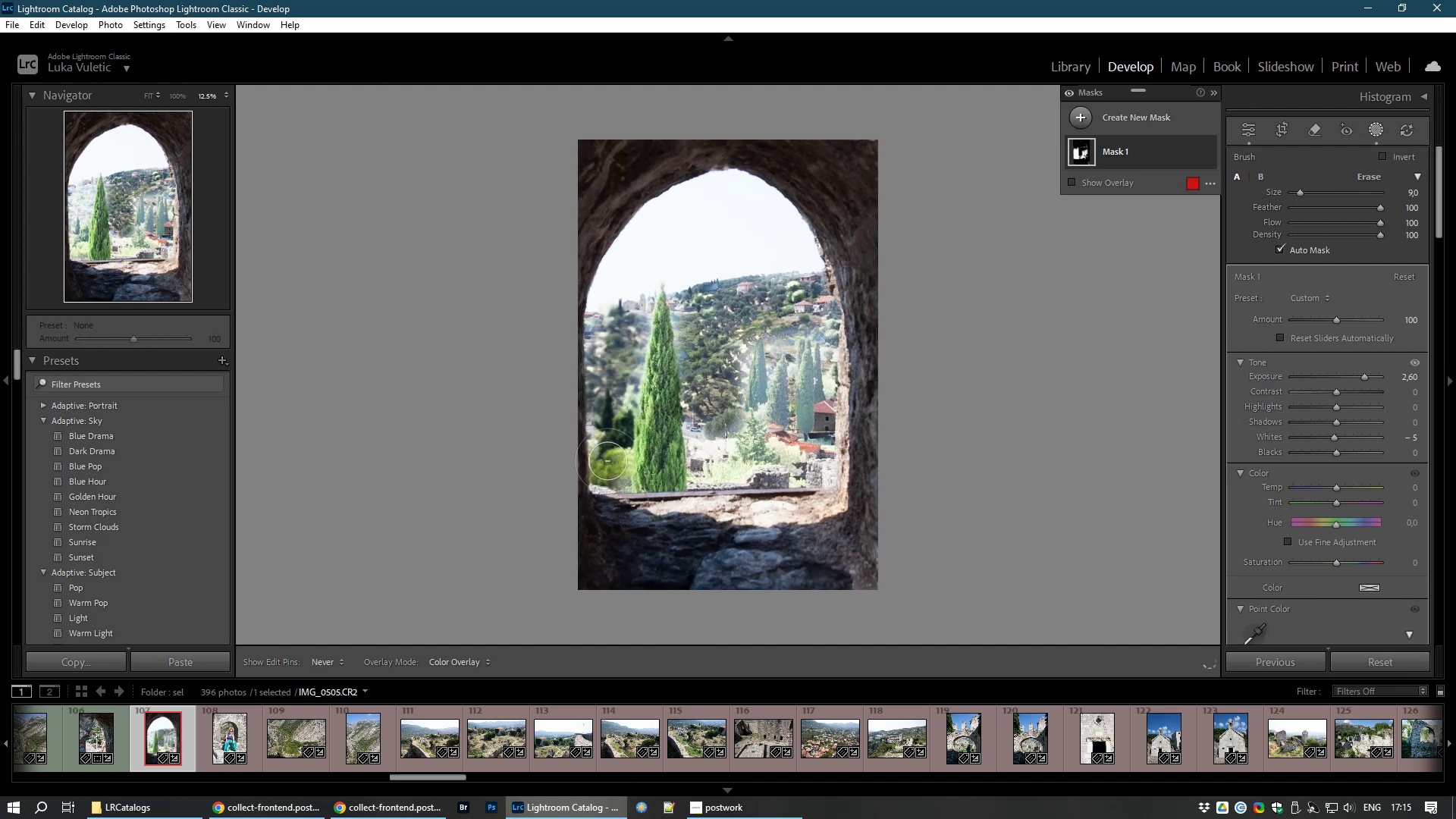 
left_click_drag(start_coordinate=[607, 461], to_coordinate=[616, 337])
 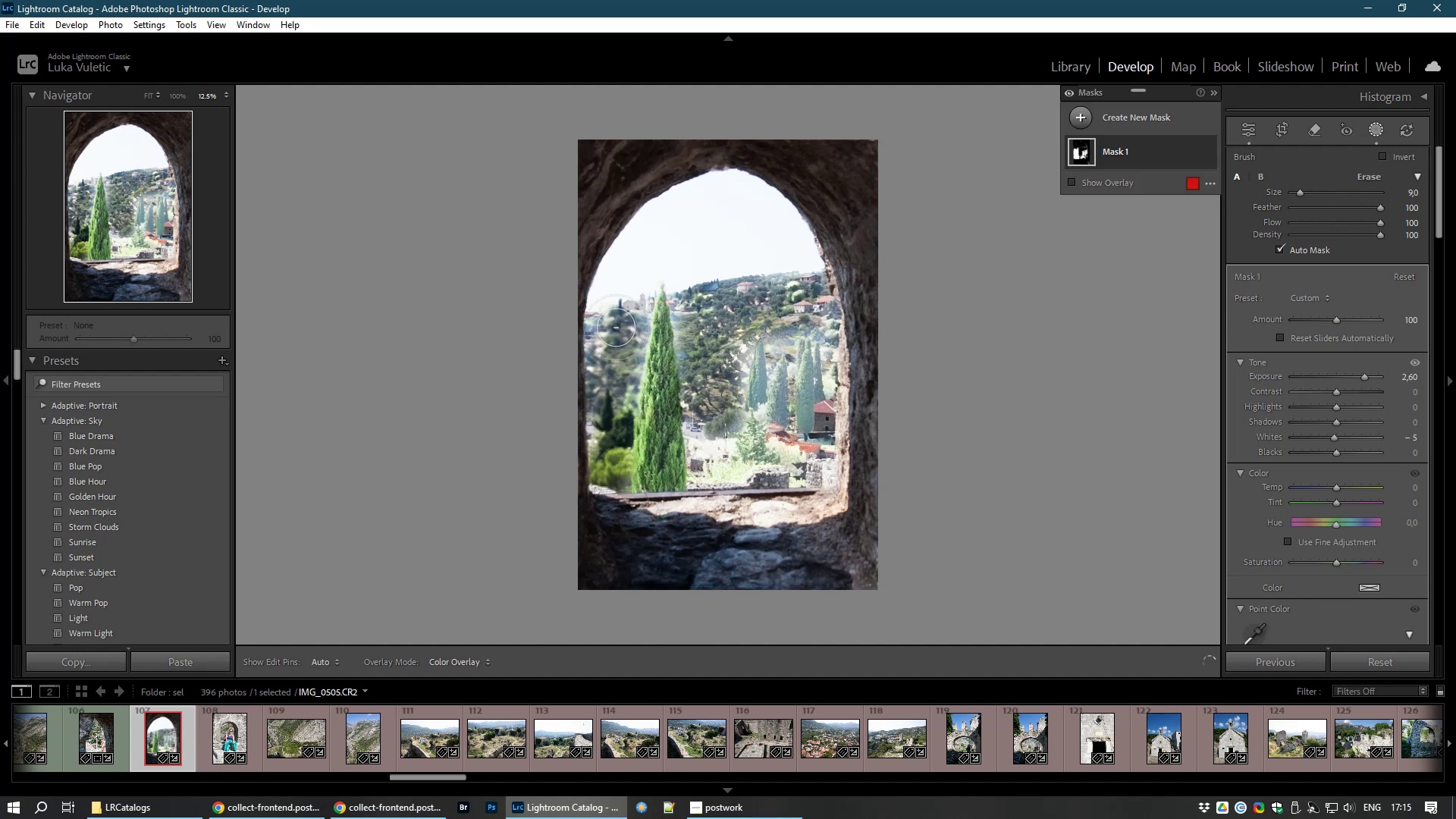 
left_click_drag(start_coordinate=[616, 328], to_coordinate=[589, 395])
 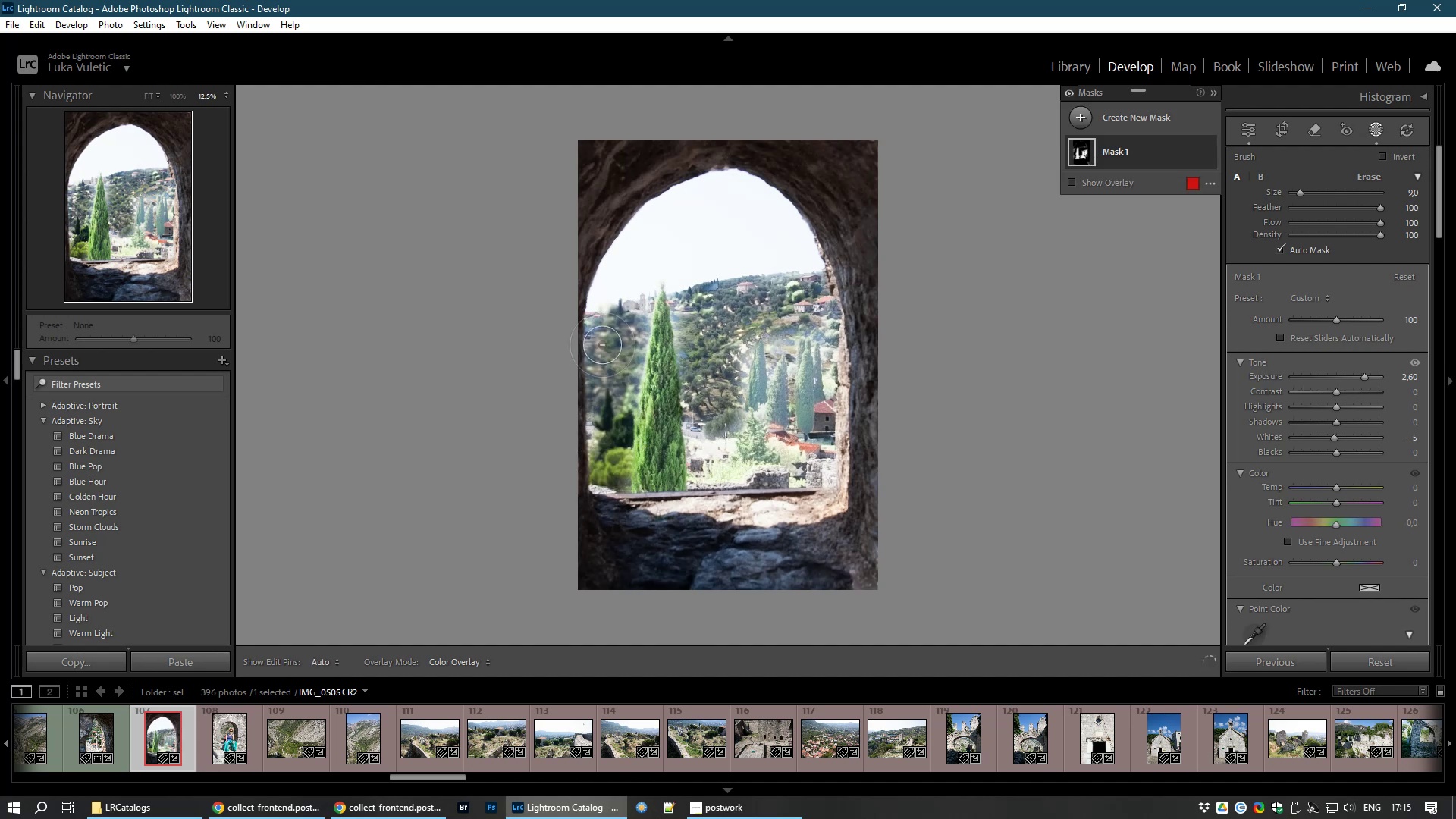 
left_click_drag(start_coordinate=[602, 345], to_coordinate=[592, 496])
 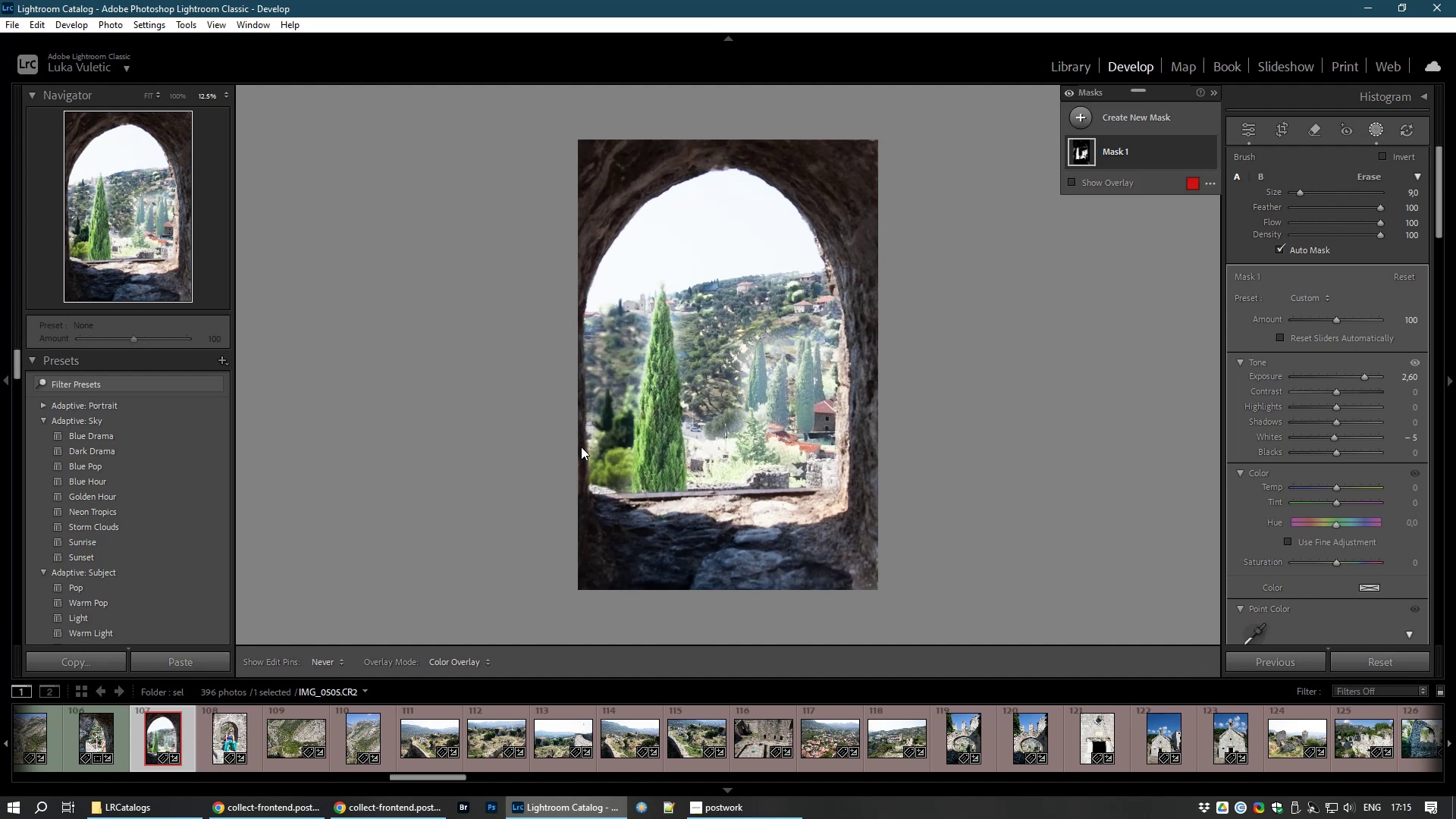 
left_click_drag(start_coordinate=[585, 431], to_coordinate=[599, 516])
 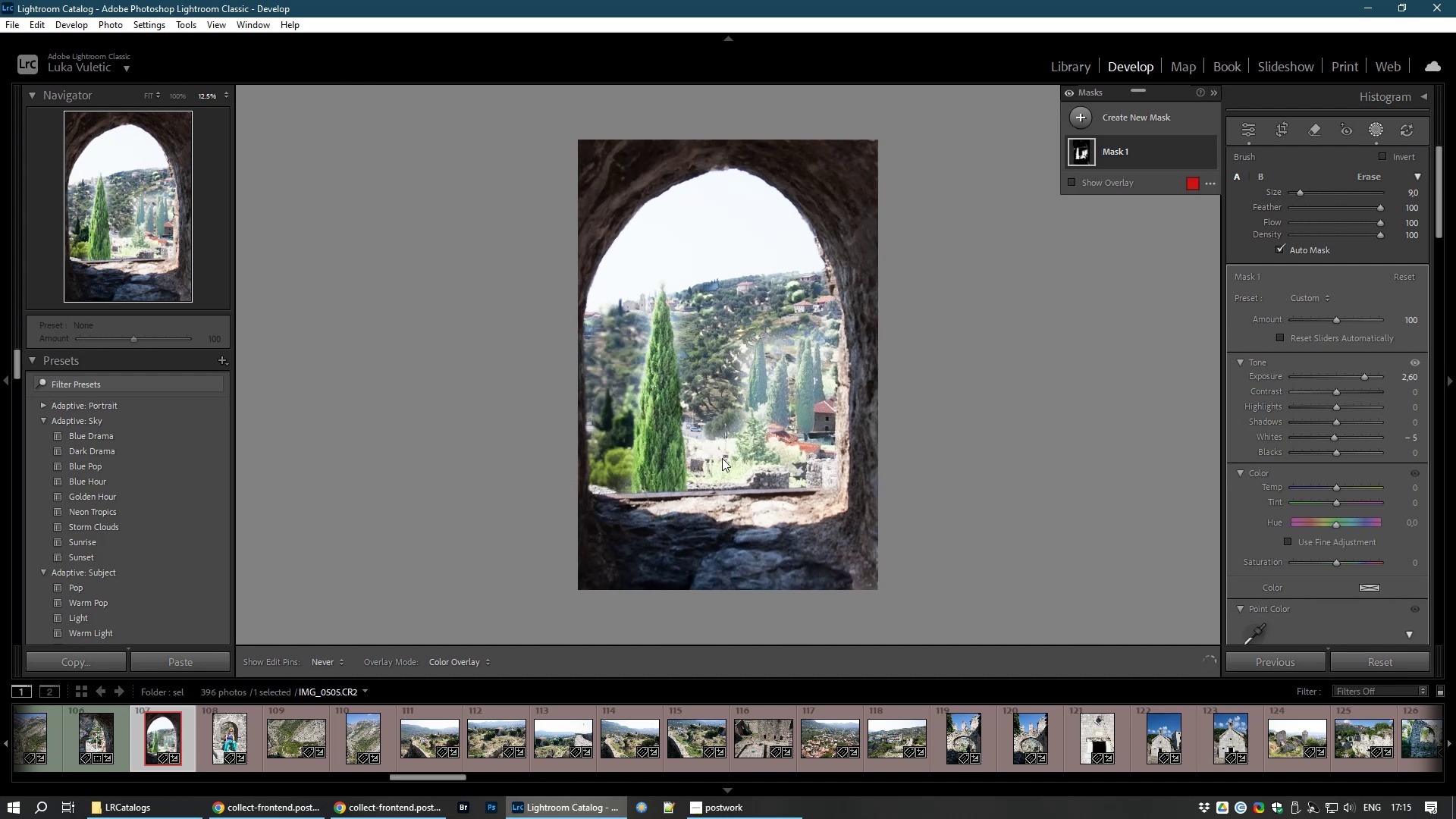 
left_click_drag(start_coordinate=[708, 403], to_coordinate=[712, 570])
 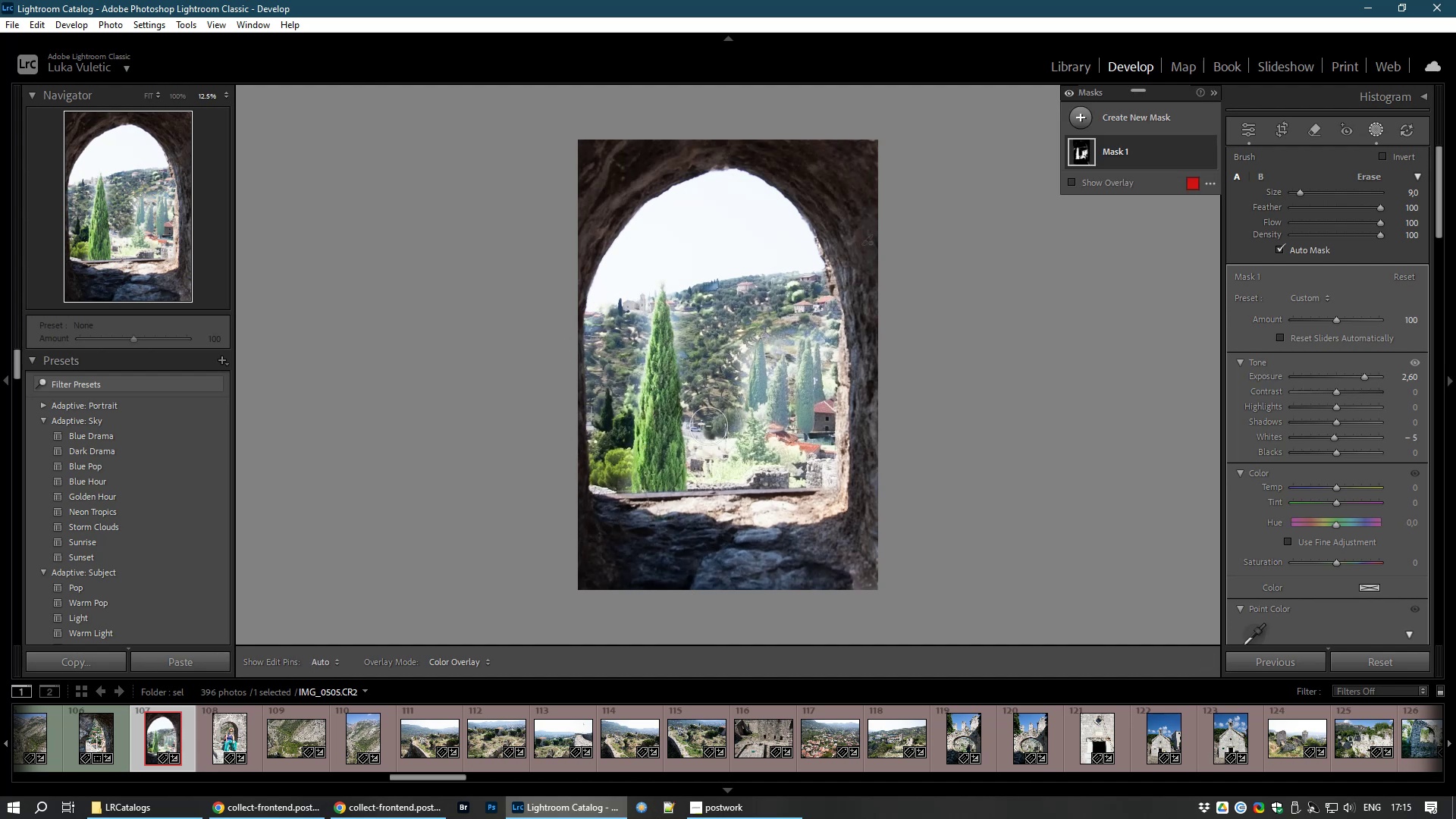 
left_click_drag(start_coordinate=[710, 425], to_coordinate=[717, 478])
 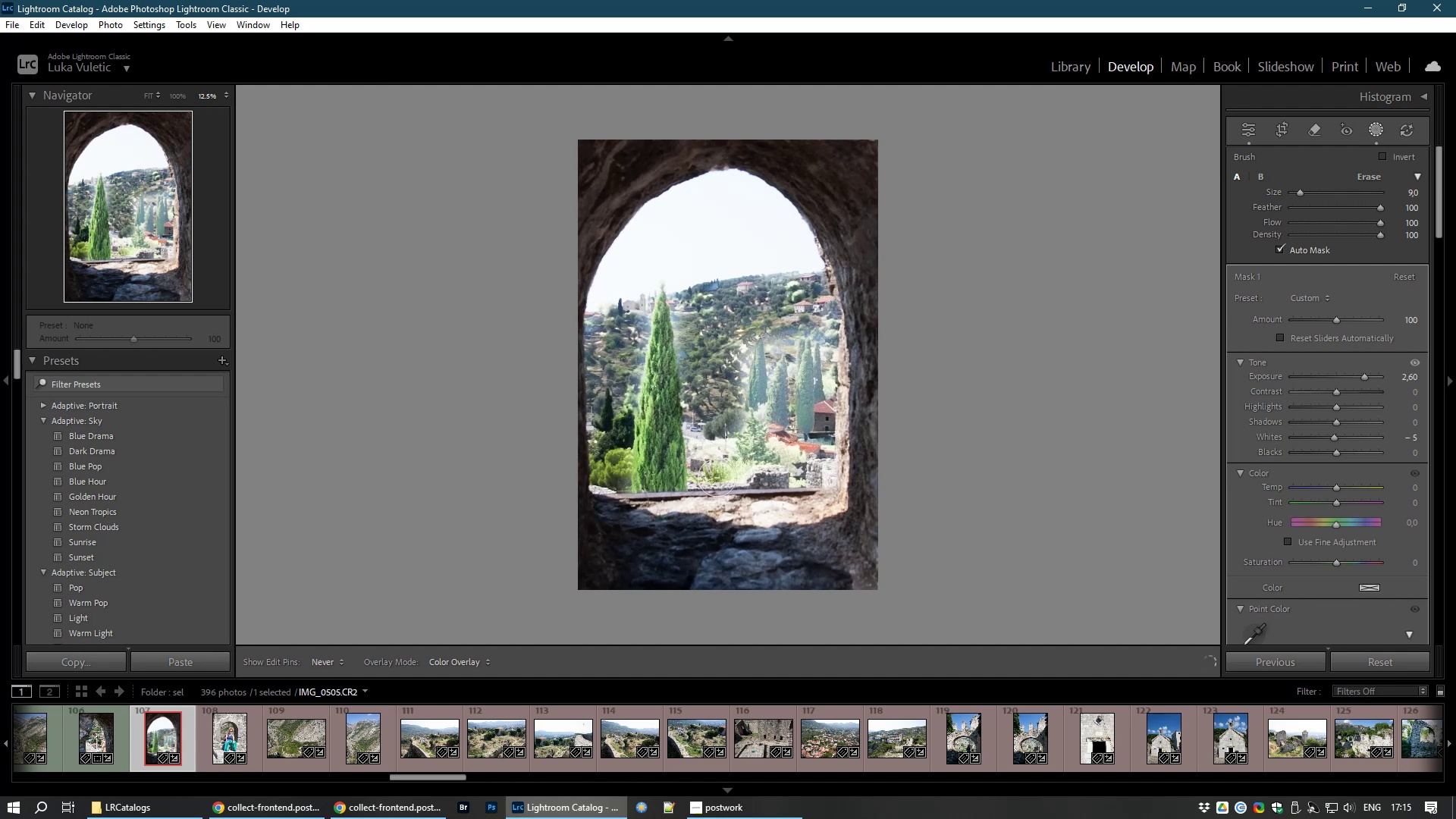 
left_click_drag(start_coordinate=[724, 447], to_coordinate=[733, 475])
 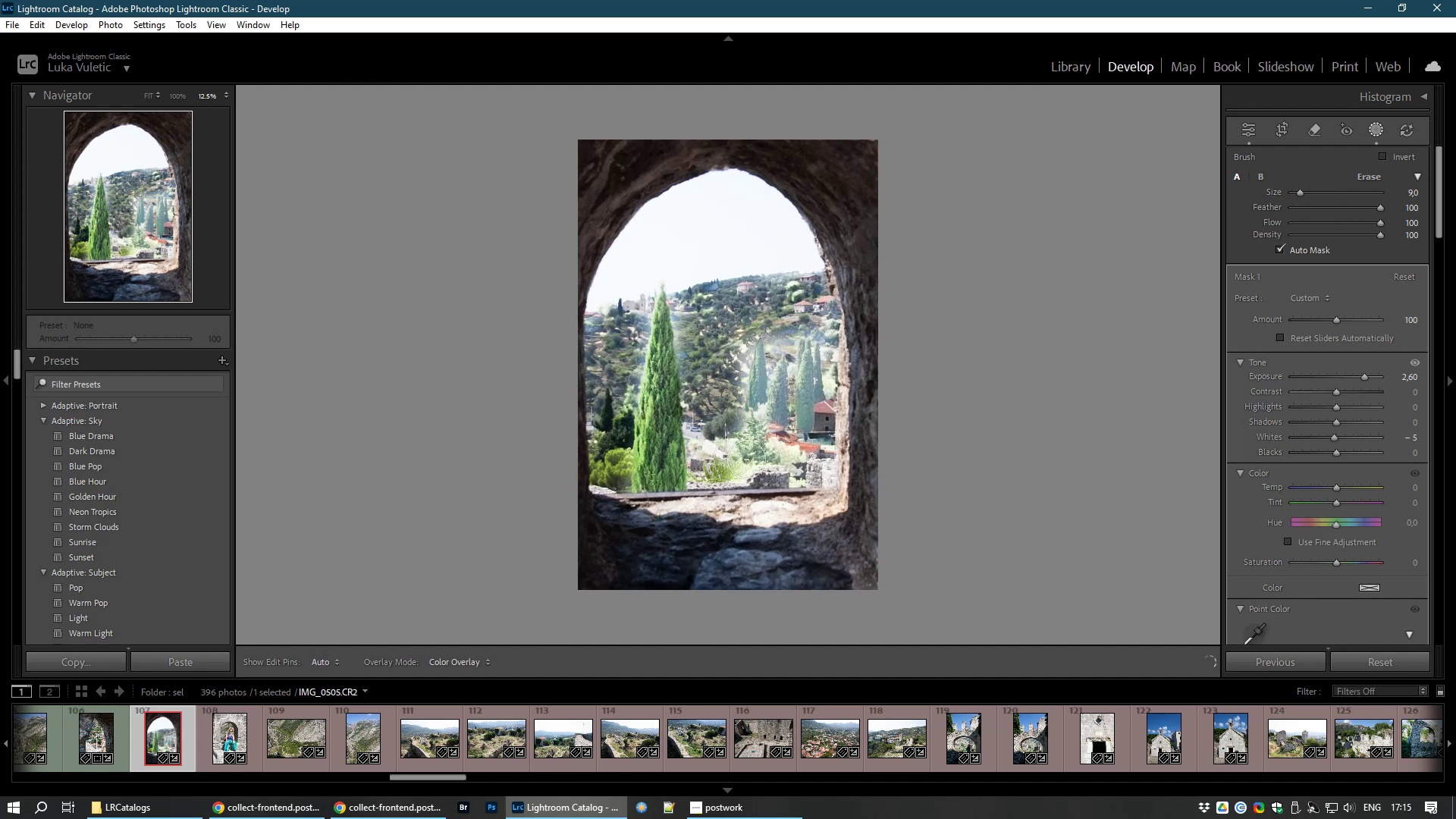 
left_click_drag(start_coordinate=[746, 459], to_coordinate=[692, 455])
 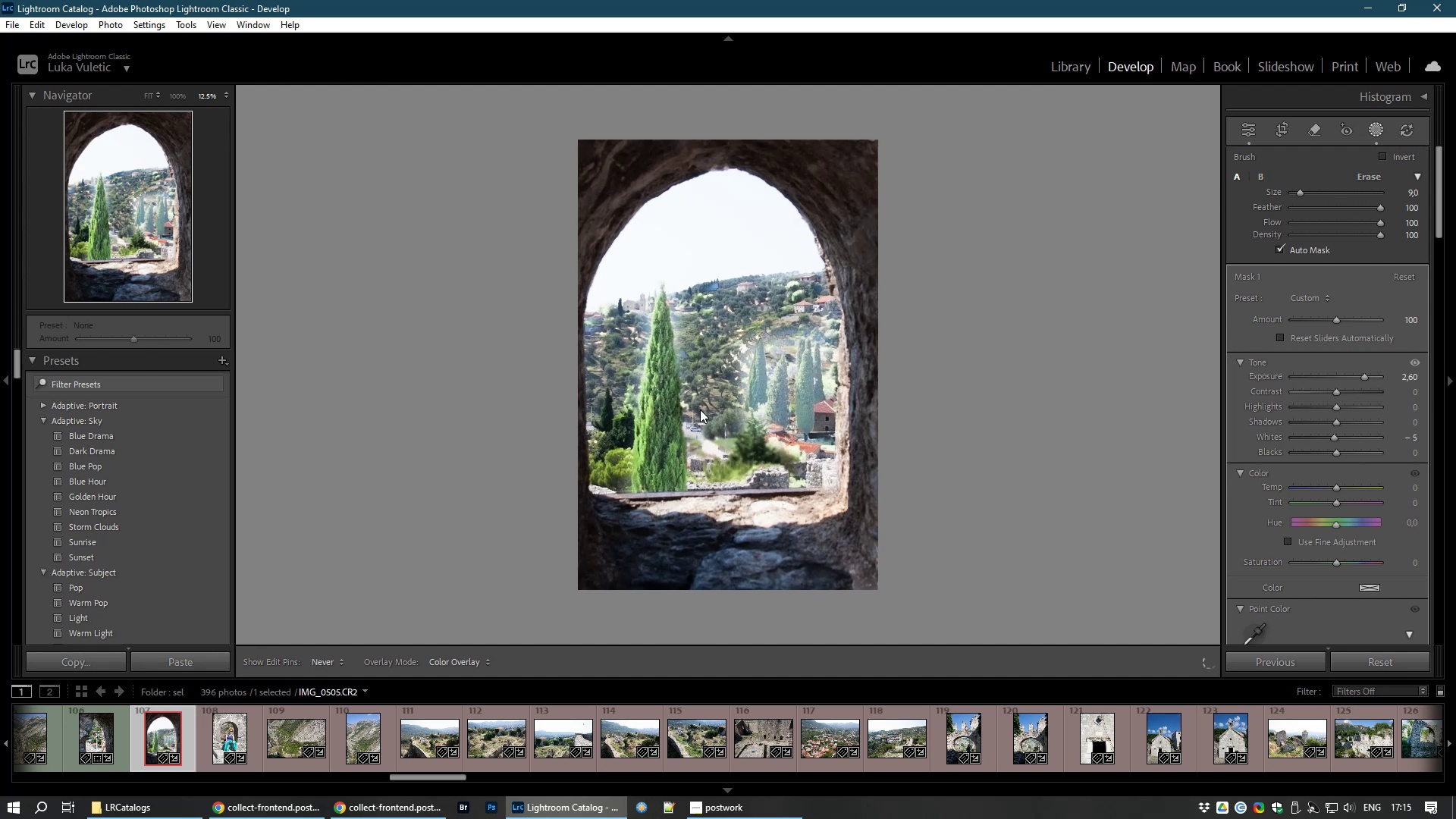 
left_click_drag(start_coordinate=[704, 433], to_coordinate=[697, 501])
 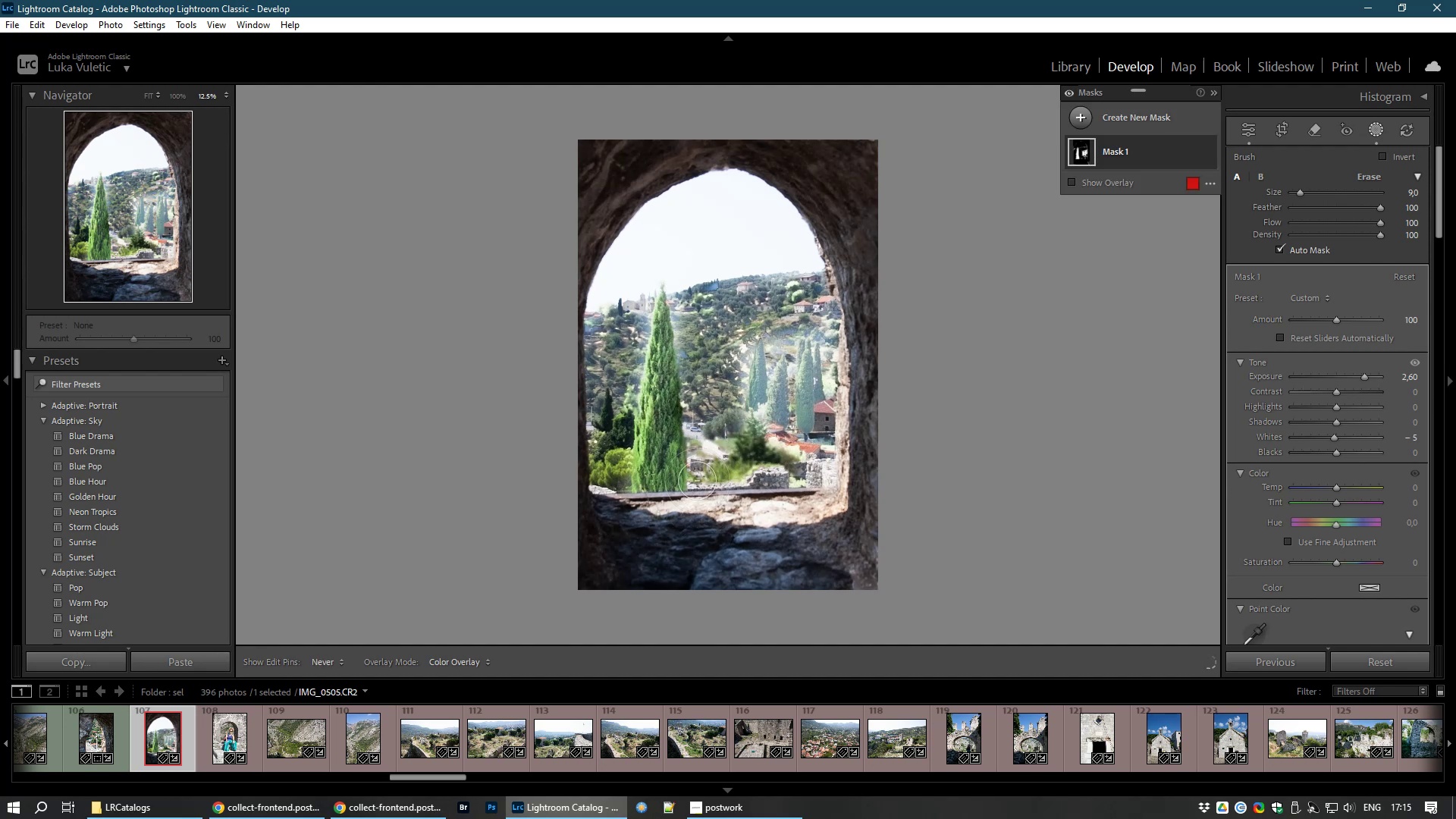 
left_click_drag(start_coordinate=[697, 475], to_coordinate=[784, 454])
 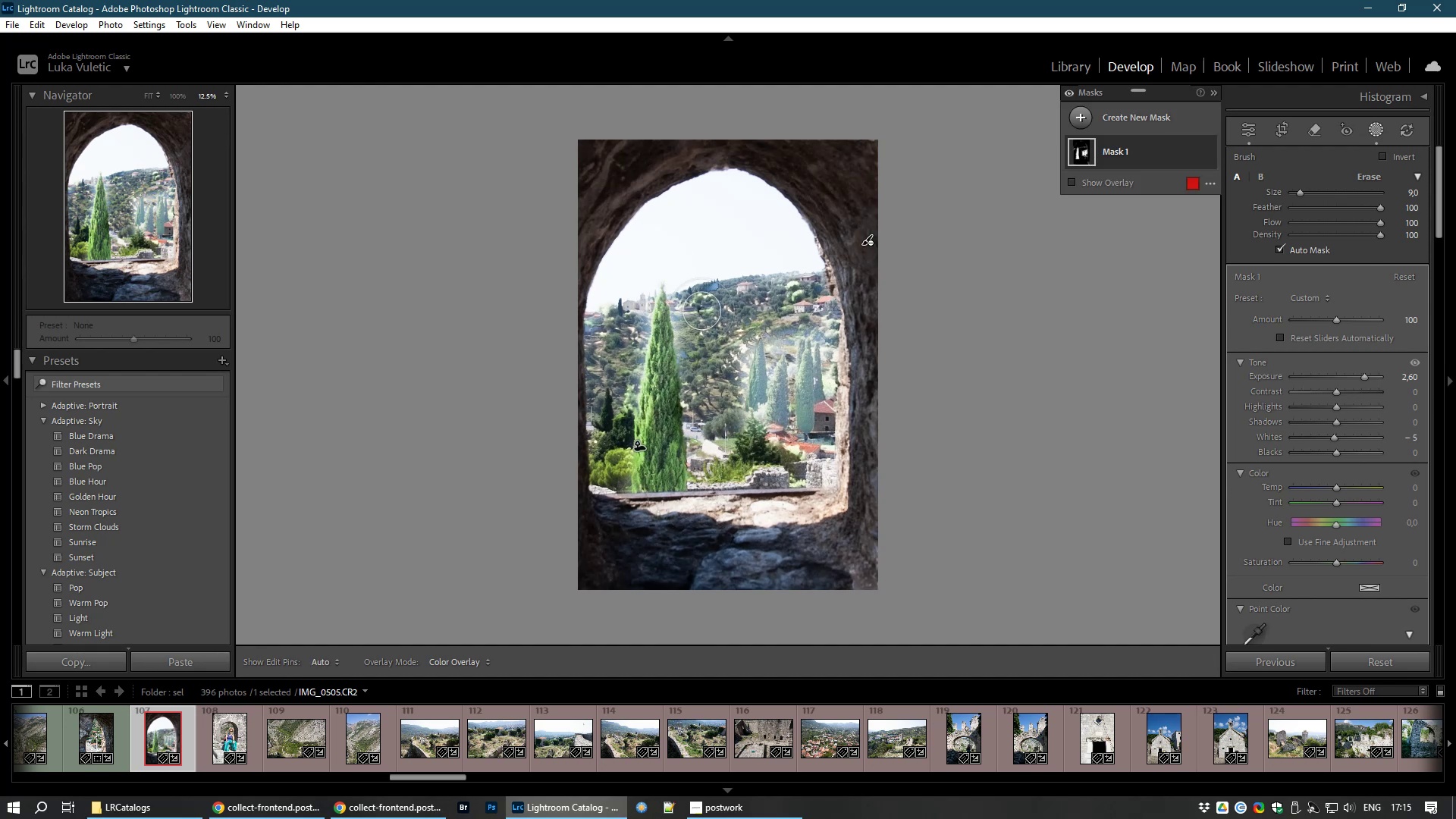 
left_click_drag(start_coordinate=[688, 308], to_coordinate=[711, 440])
 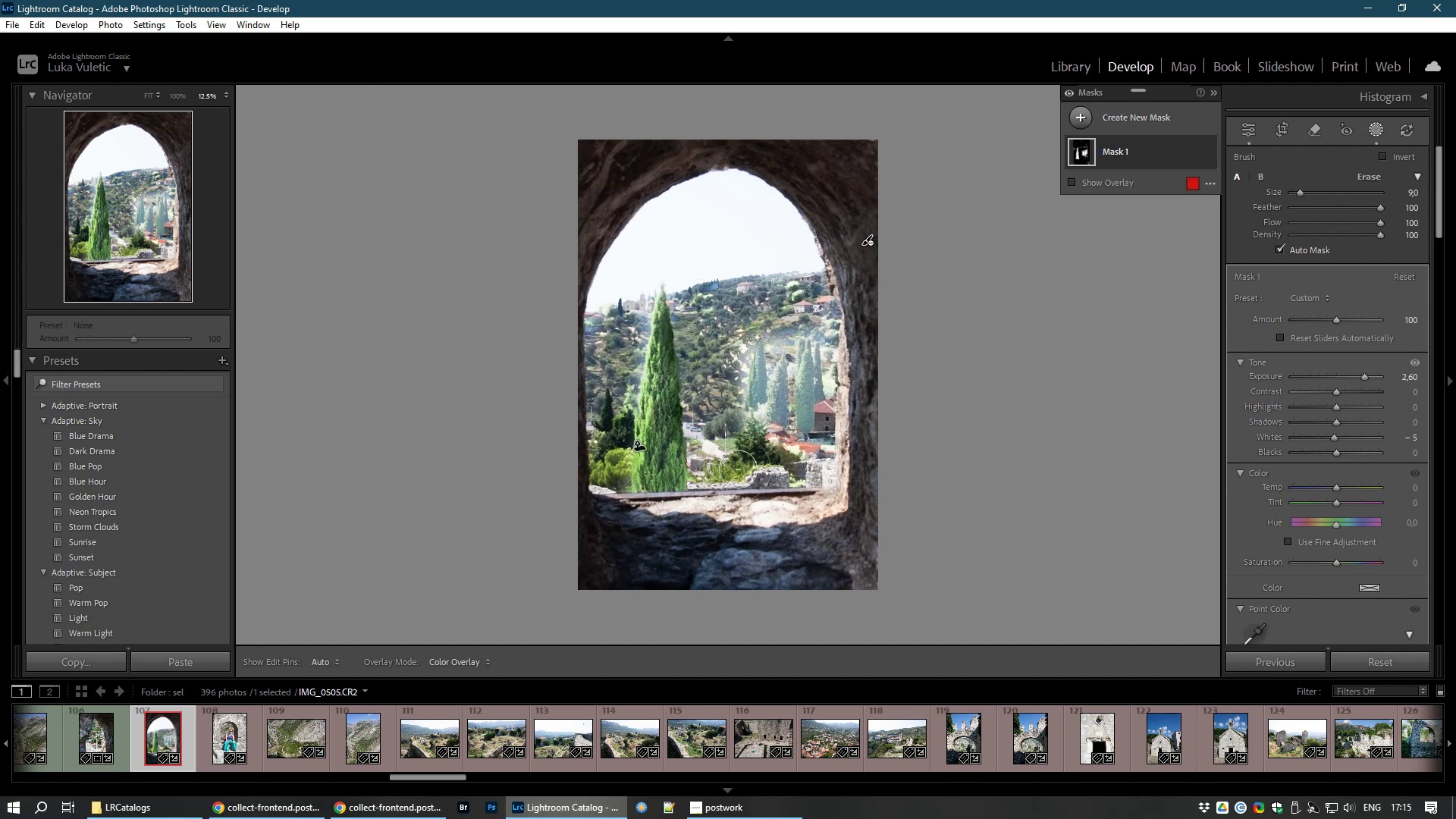 
left_click_drag(start_coordinate=[797, 308], to_coordinate=[775, 345])
 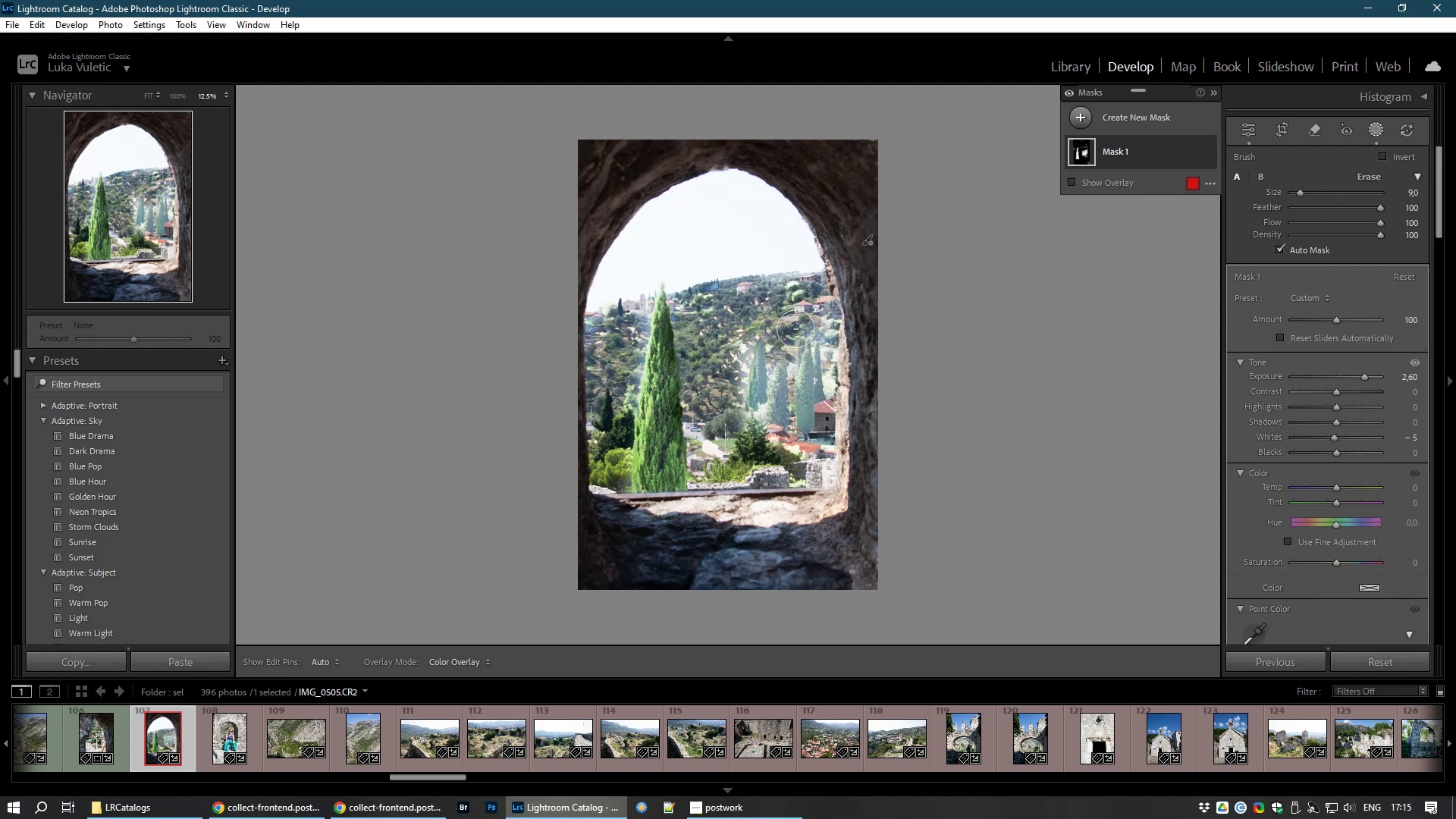 
left_click_drag(start_coordinate=[769, 334], to_coordinate=[743, 331])
 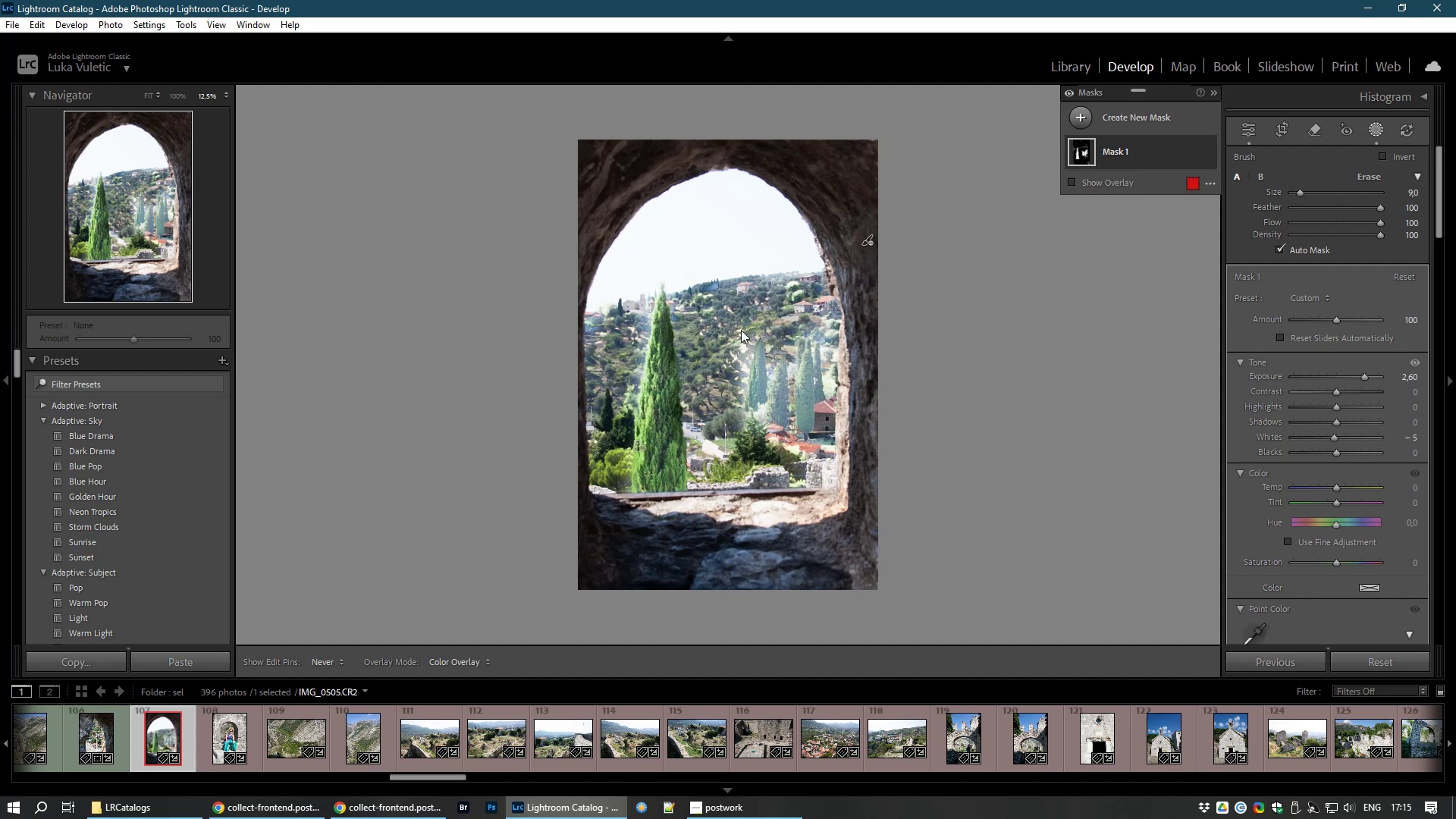 
left_click_drag(start_coordinate=[741, 330], to_coordinate=[739, 347])
 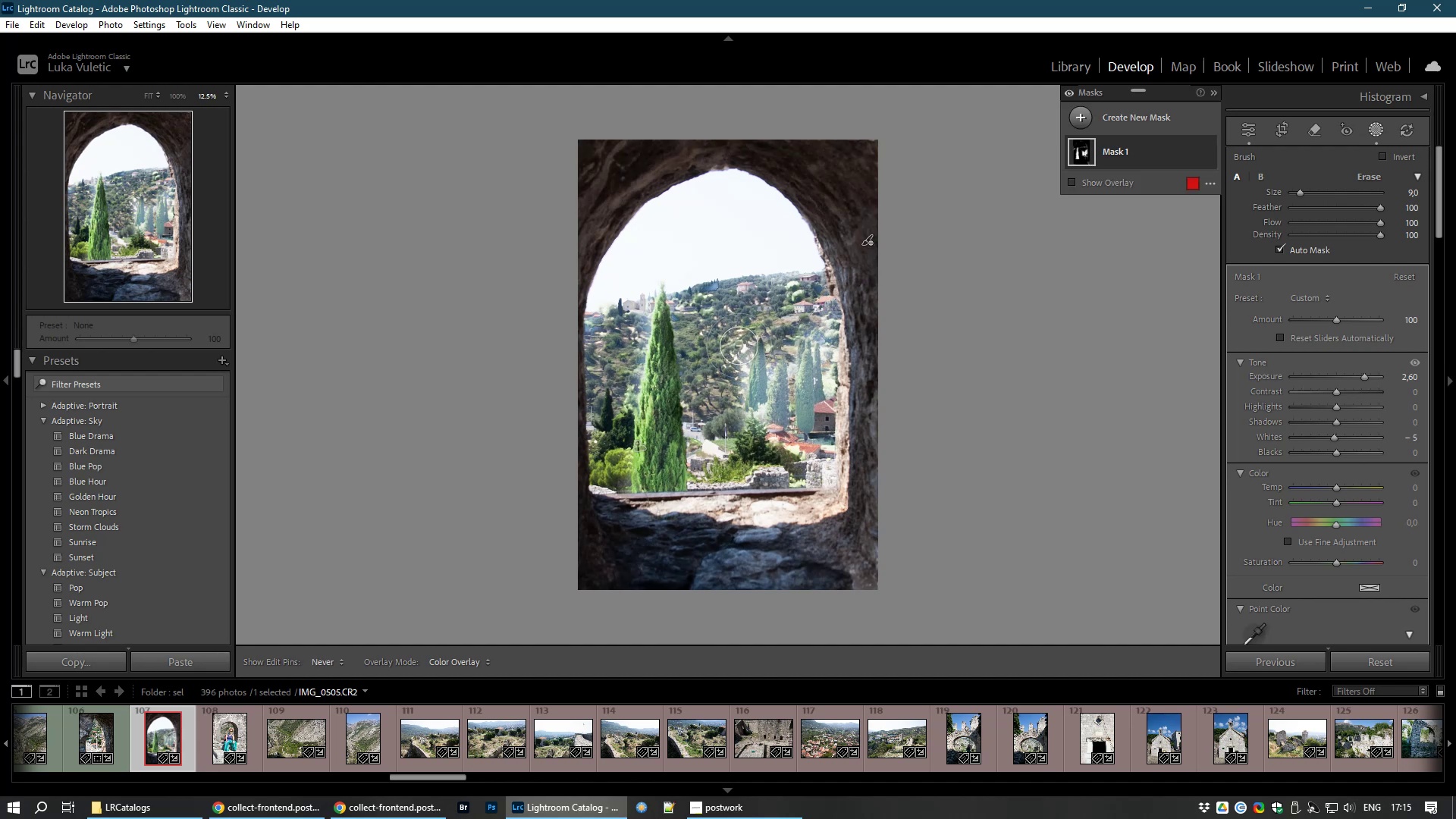 
left_click_drag(start_coordinate=[739, 346], to_coordinate=[736, 494])
 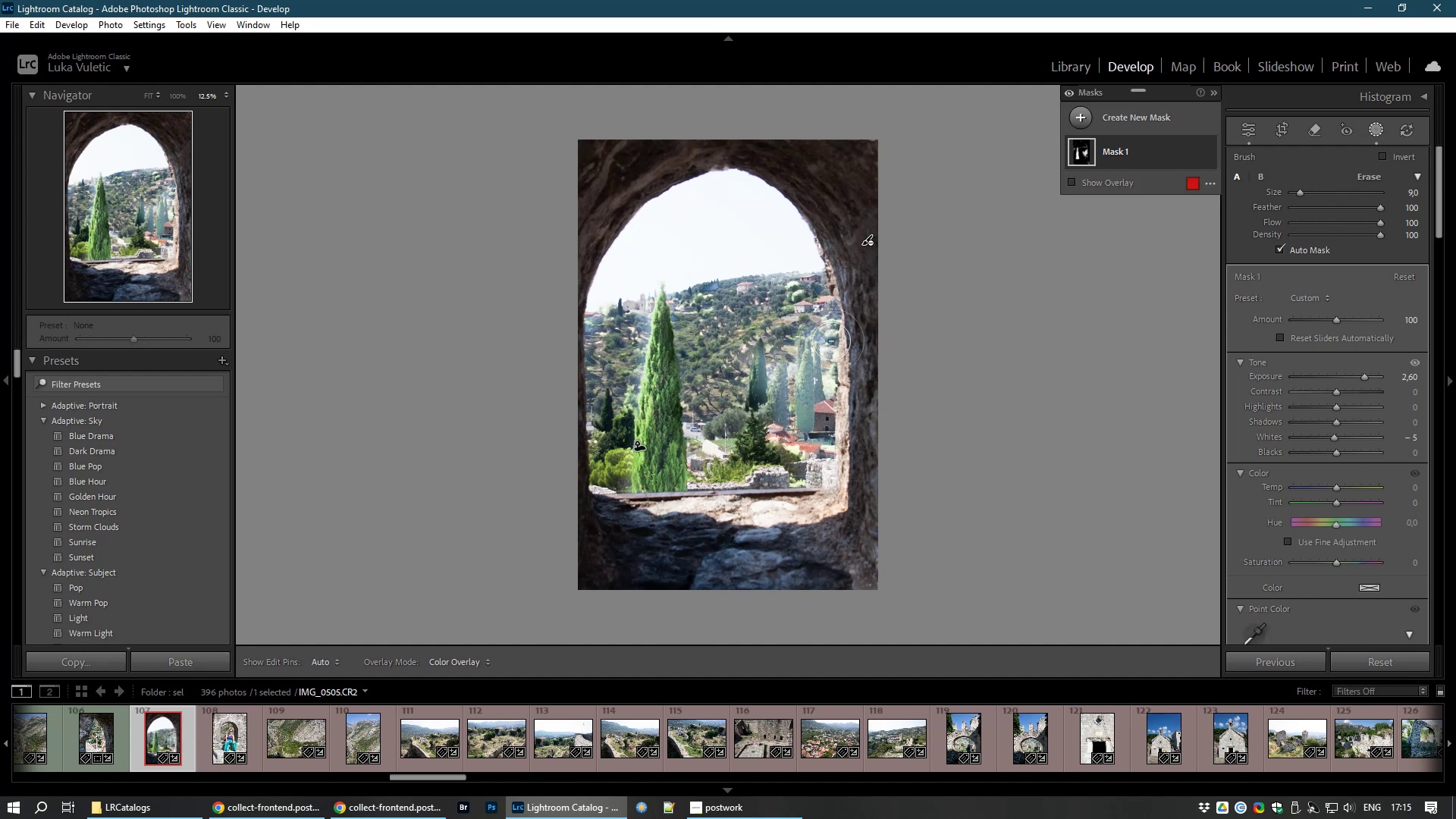 
left_click_drag(start_coordinate=[833, 328], to_coordinate=[844, 459])
 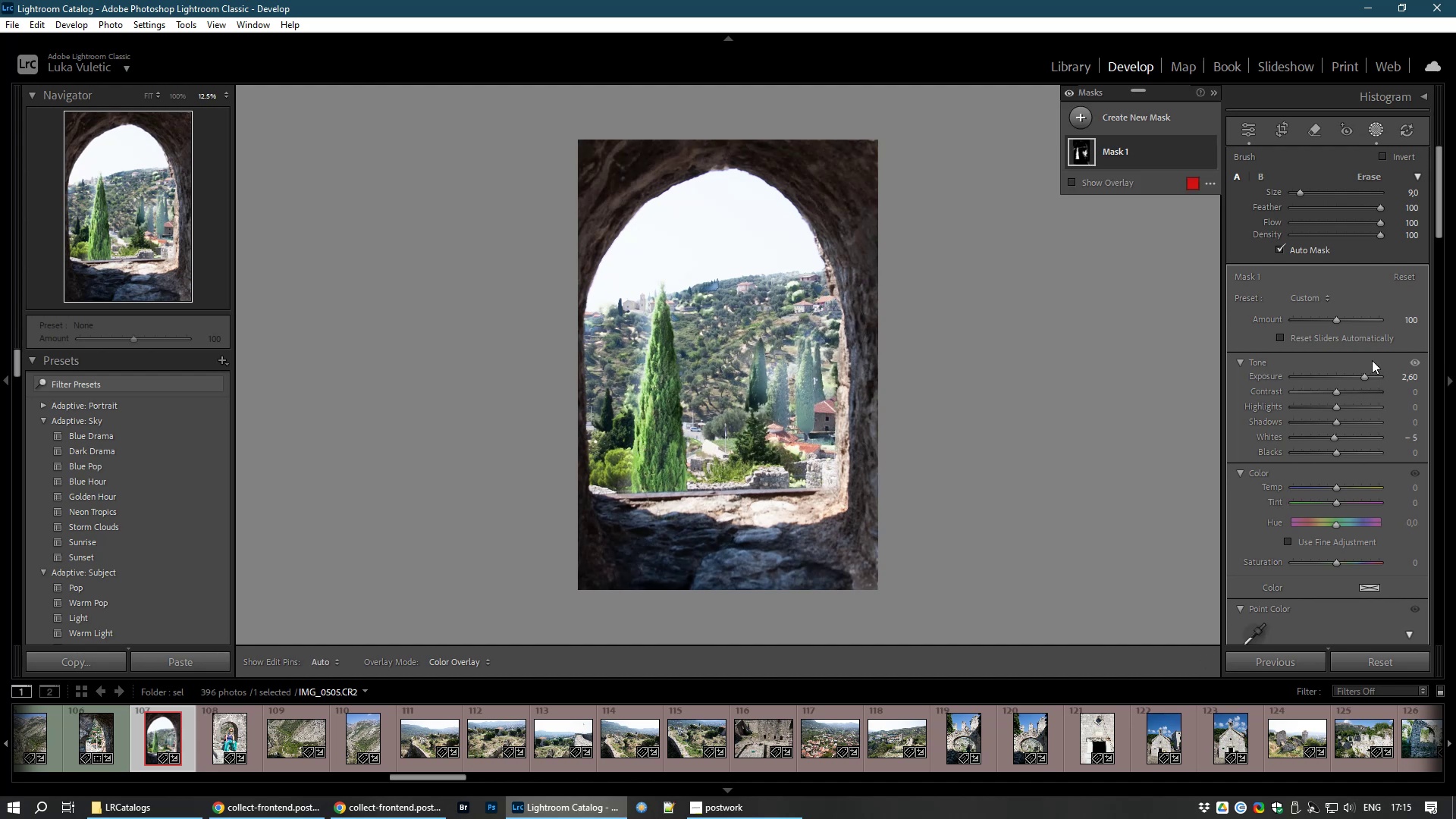 
double_click([1363, 375])
 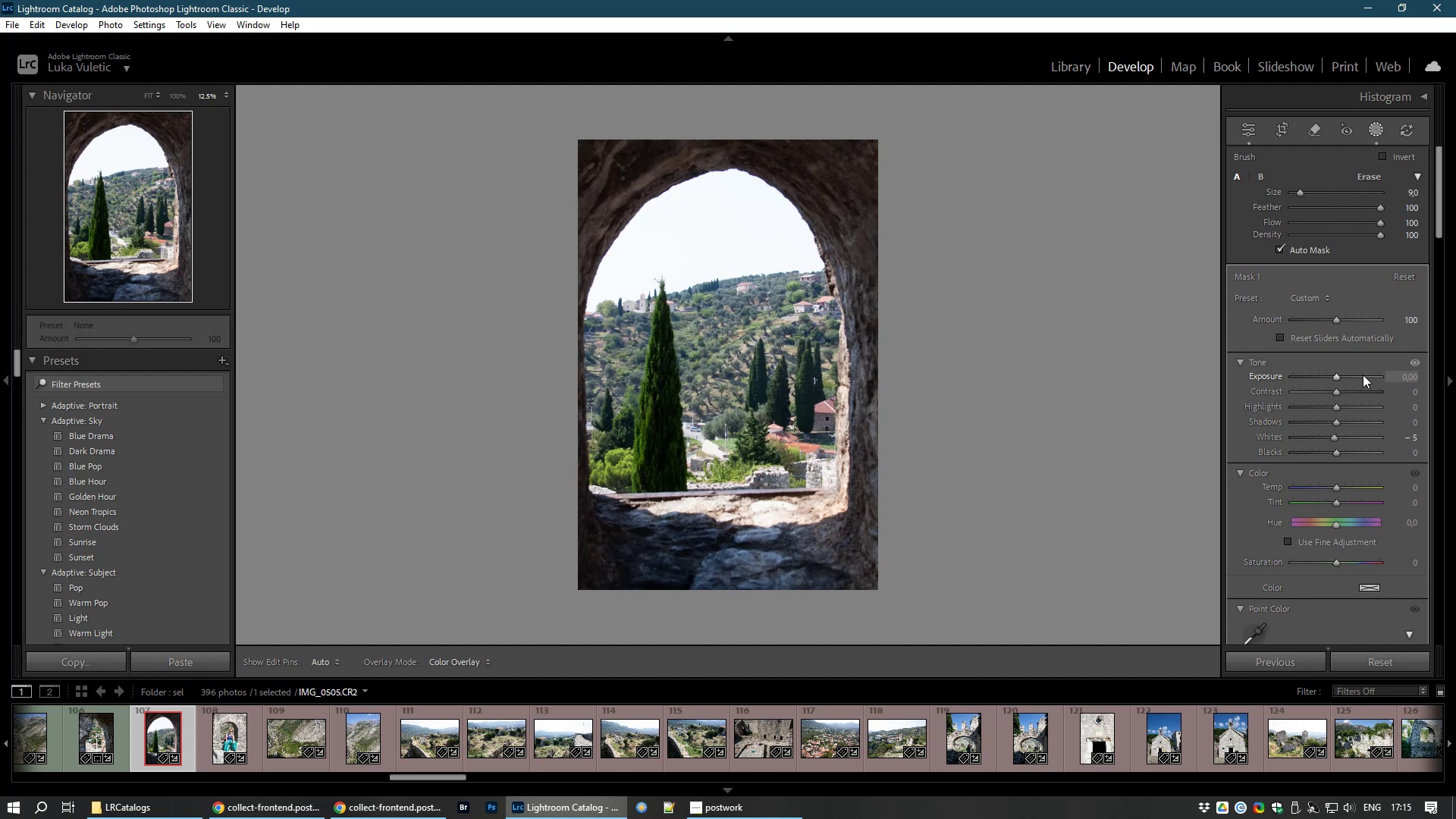 
right_click([1363, 375])
 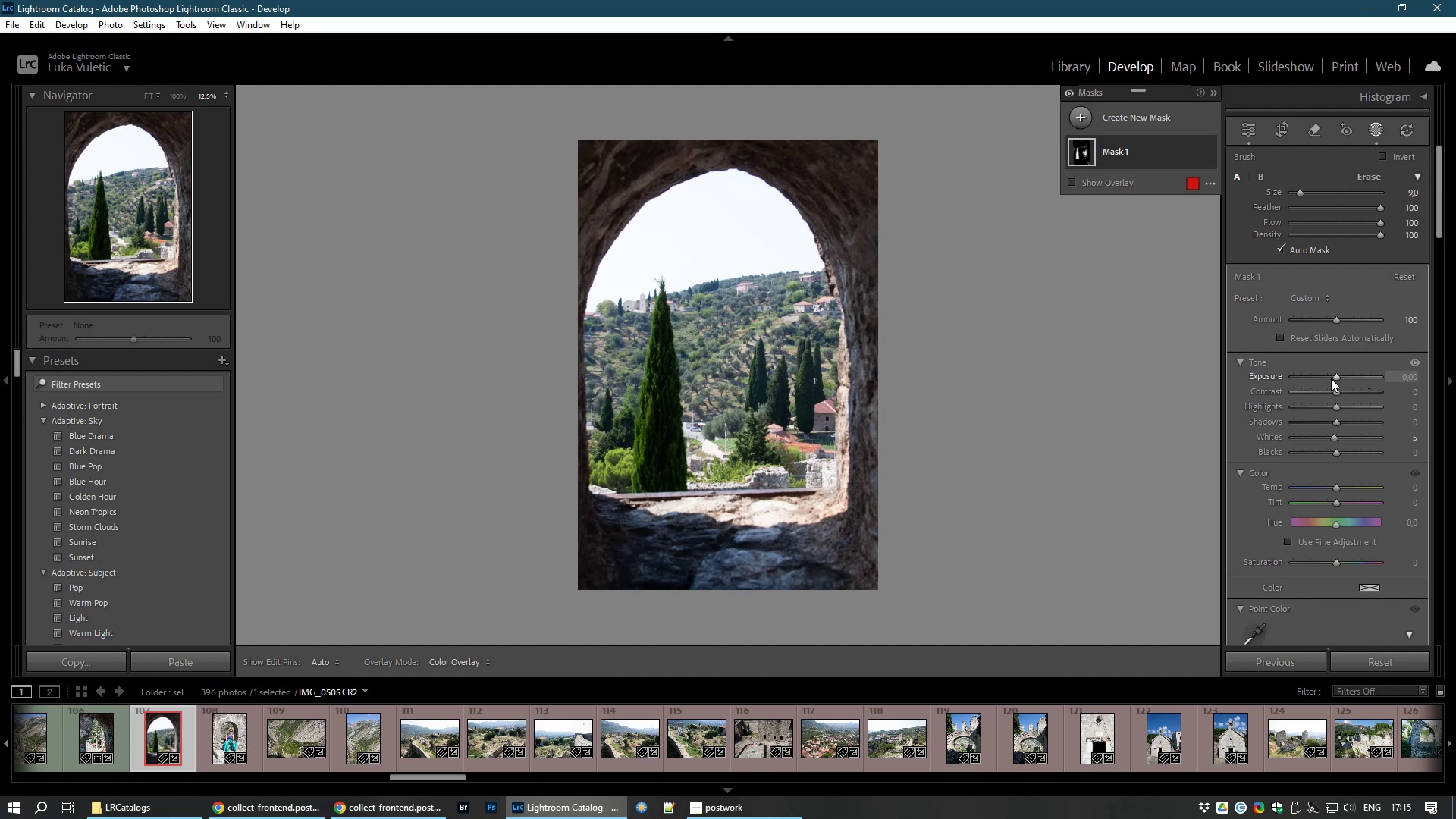 
left_click_drag(start_coordinate=[1336, 375], to_coordinate=[1351, 382])
 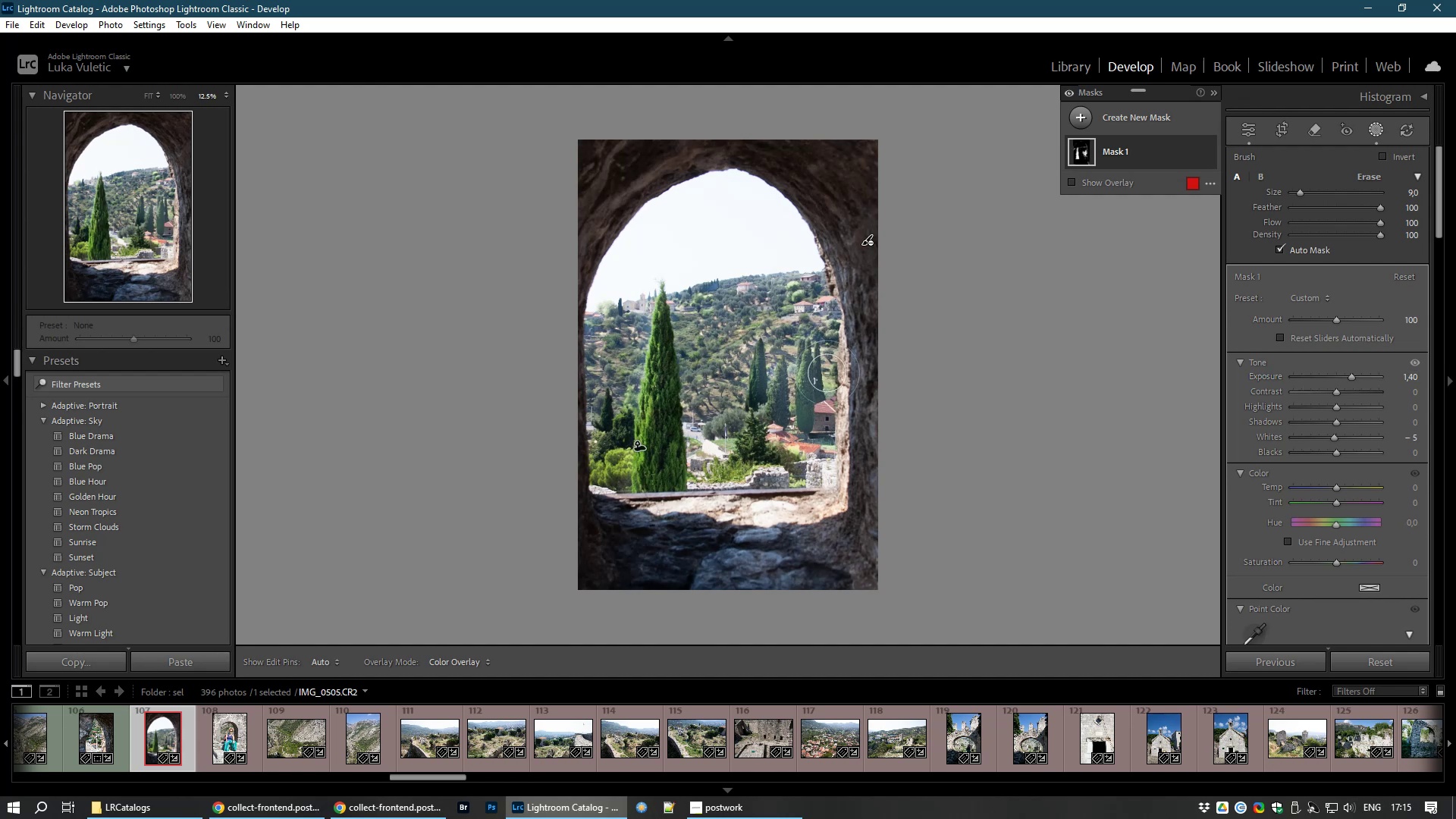 
left_click_drag(start_coordinate=[811, 350], to_coordinate=[807, 455])
 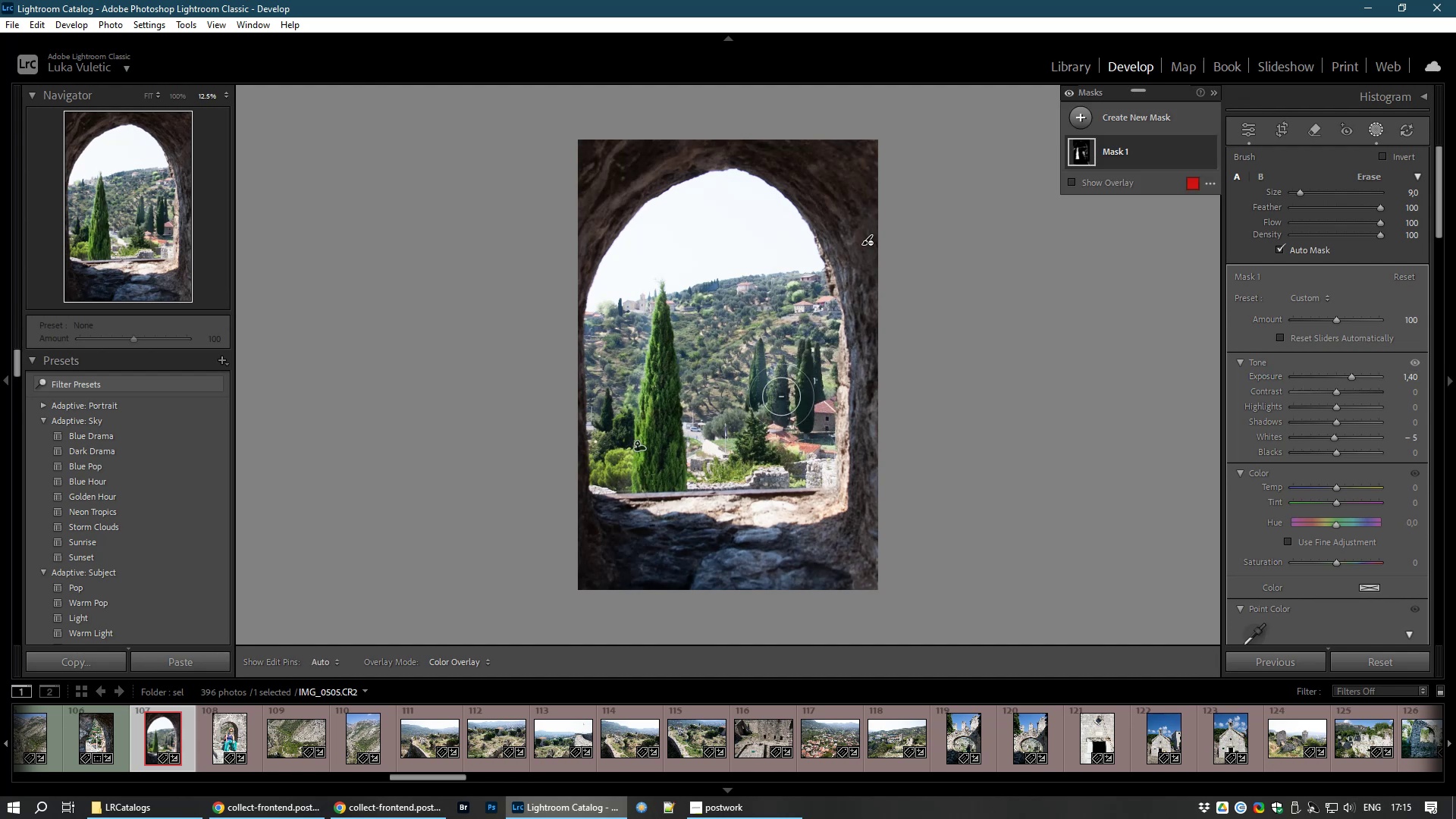 
left_click([781, 397])
 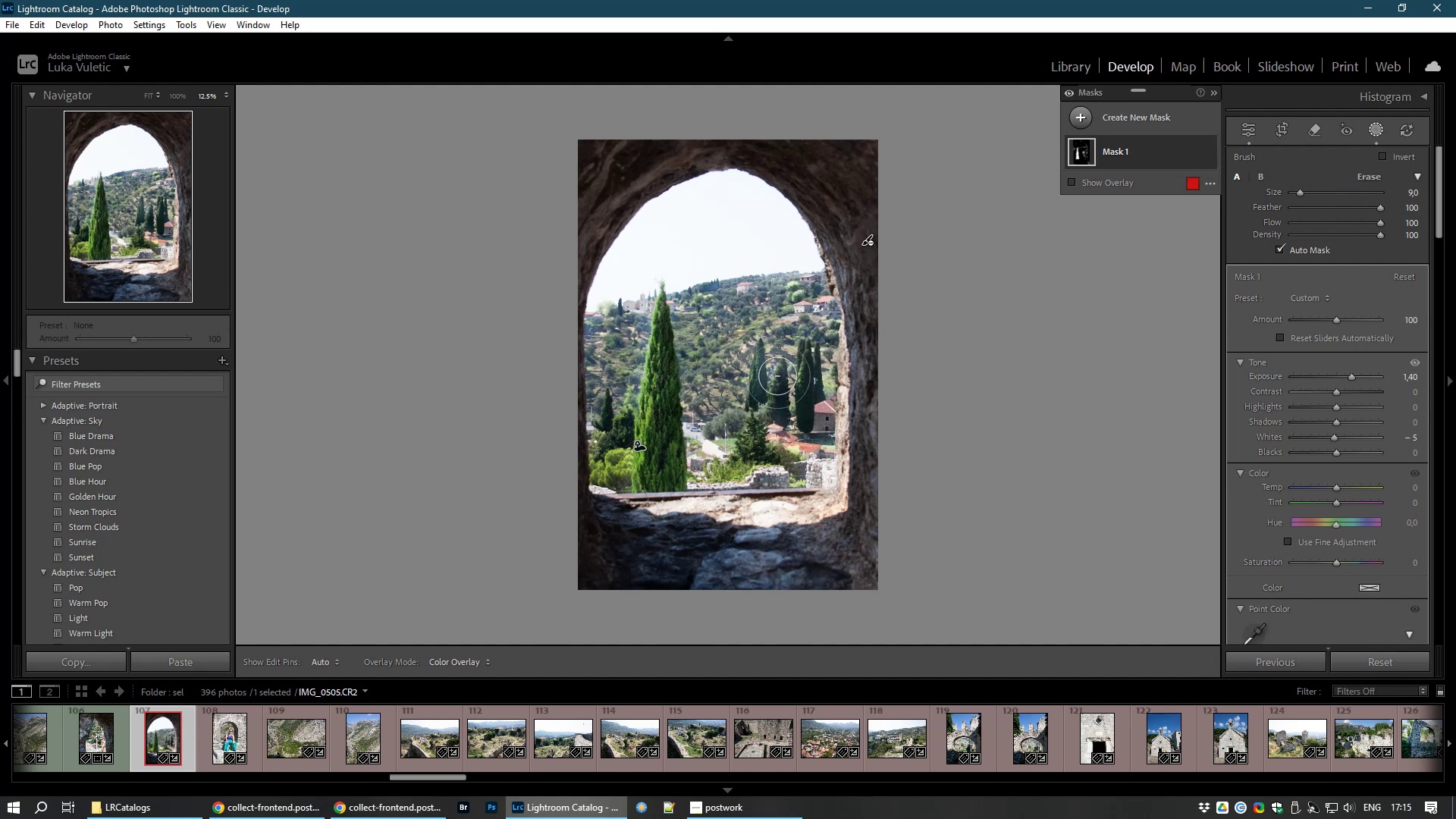 
left_click_drag(start_coordinate=[775, 362], to_coordinate=[775, 454])
 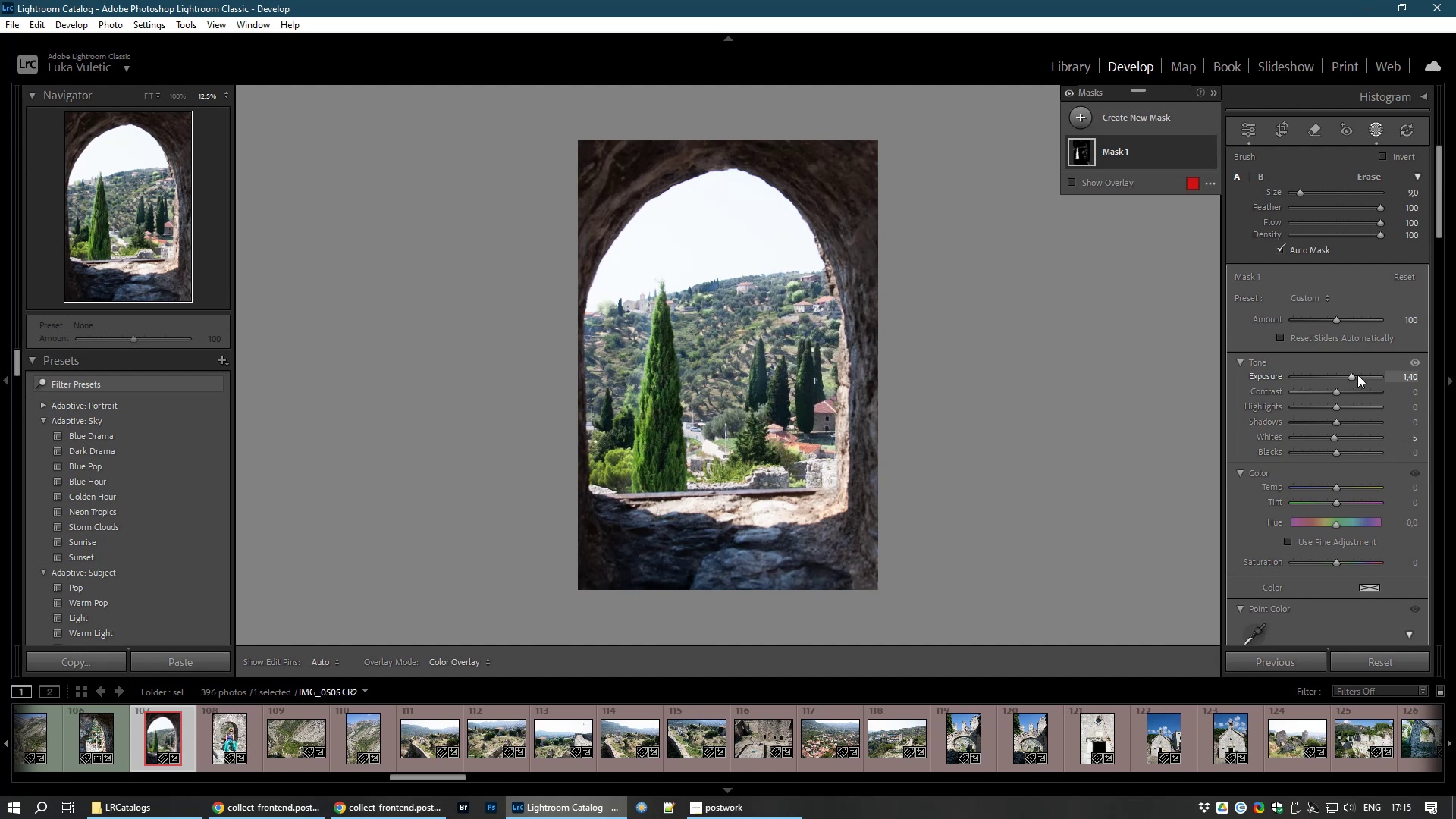 
left_click_drag(start_coordinate=[1351, 375], to_coordinate=[1357, 381])
 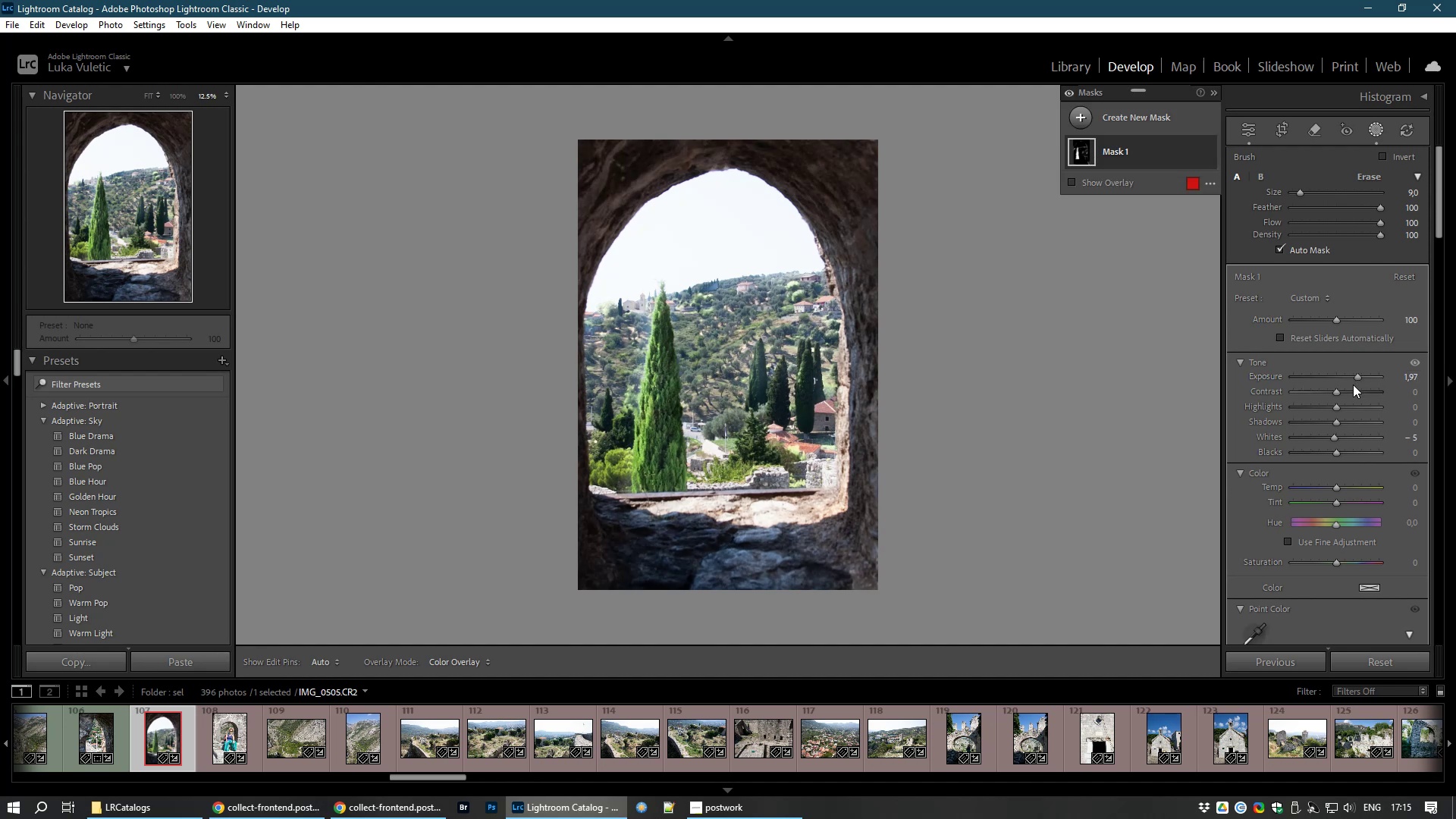 
key(Control+Z)
 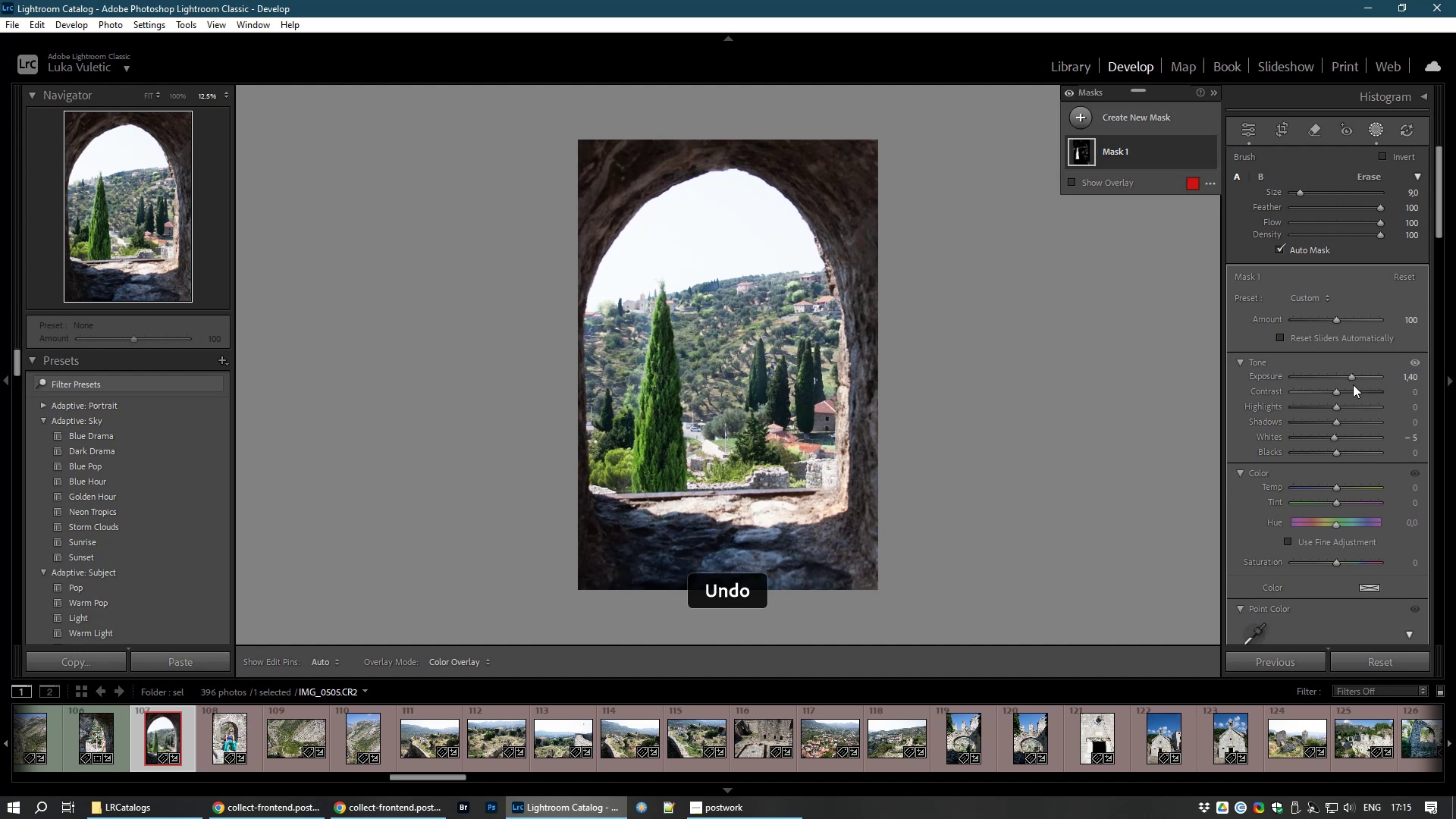 
key(Control+Z)
 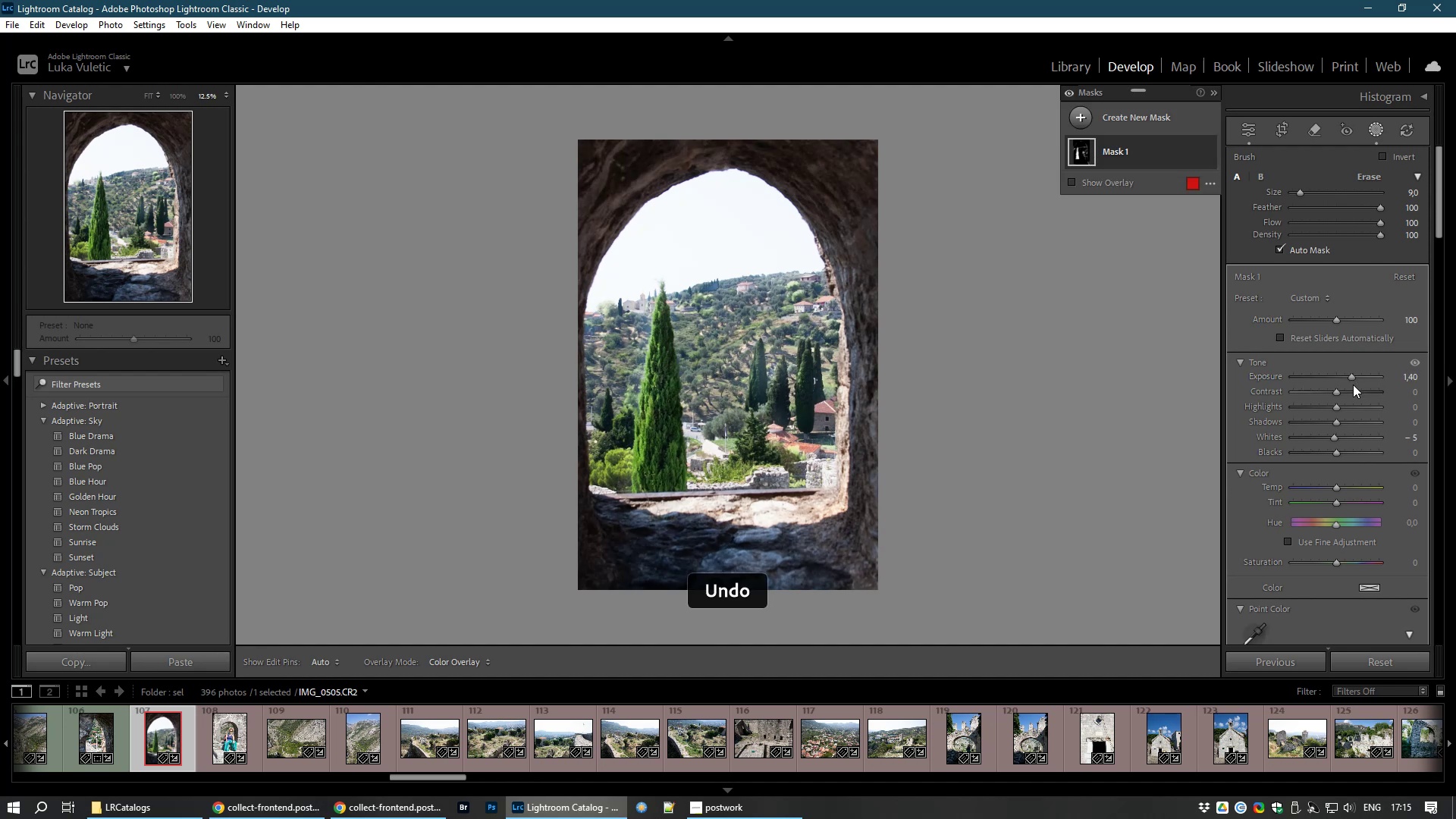 
key(Control+Z)
 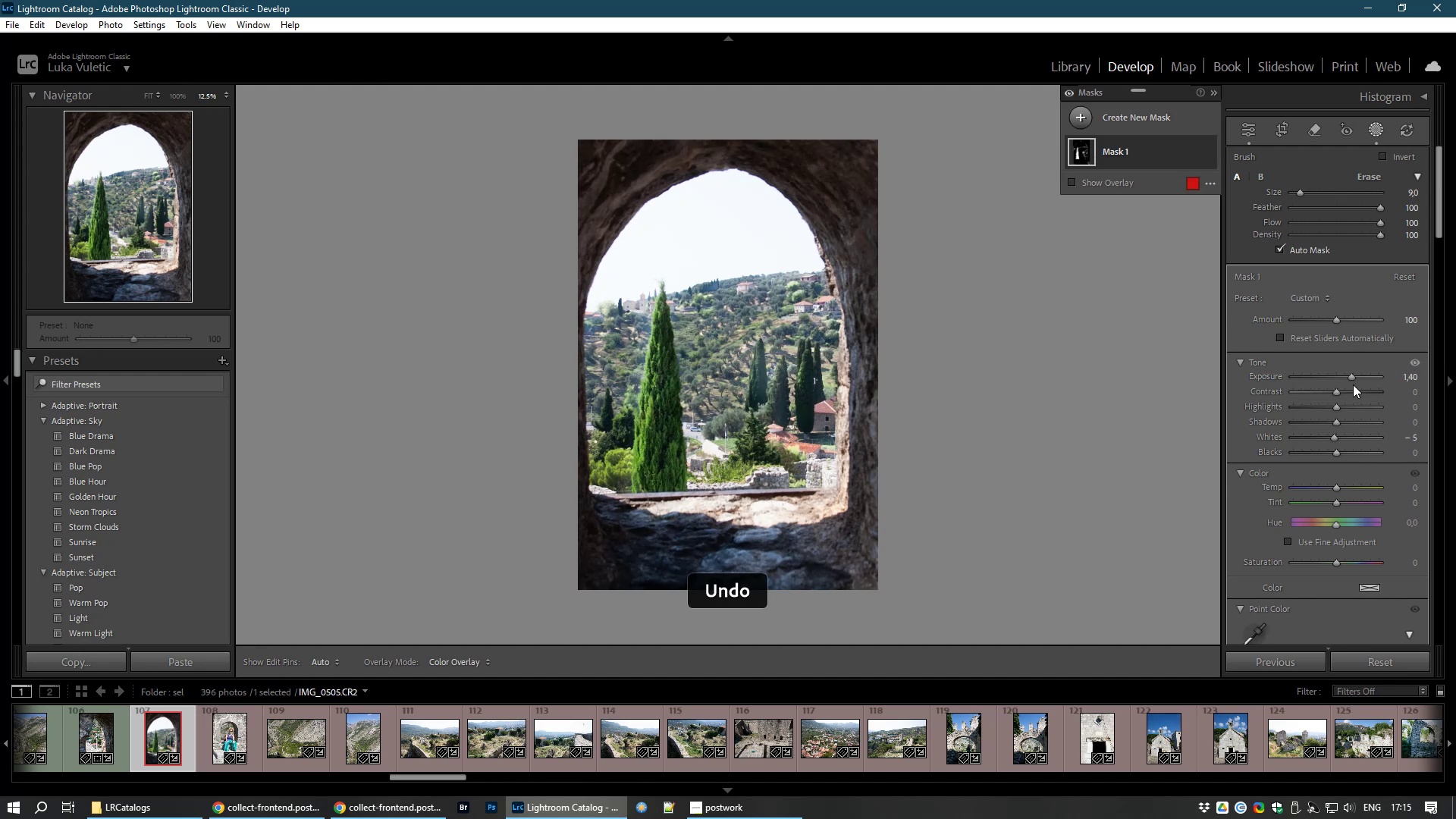 
key(Control+Z)
 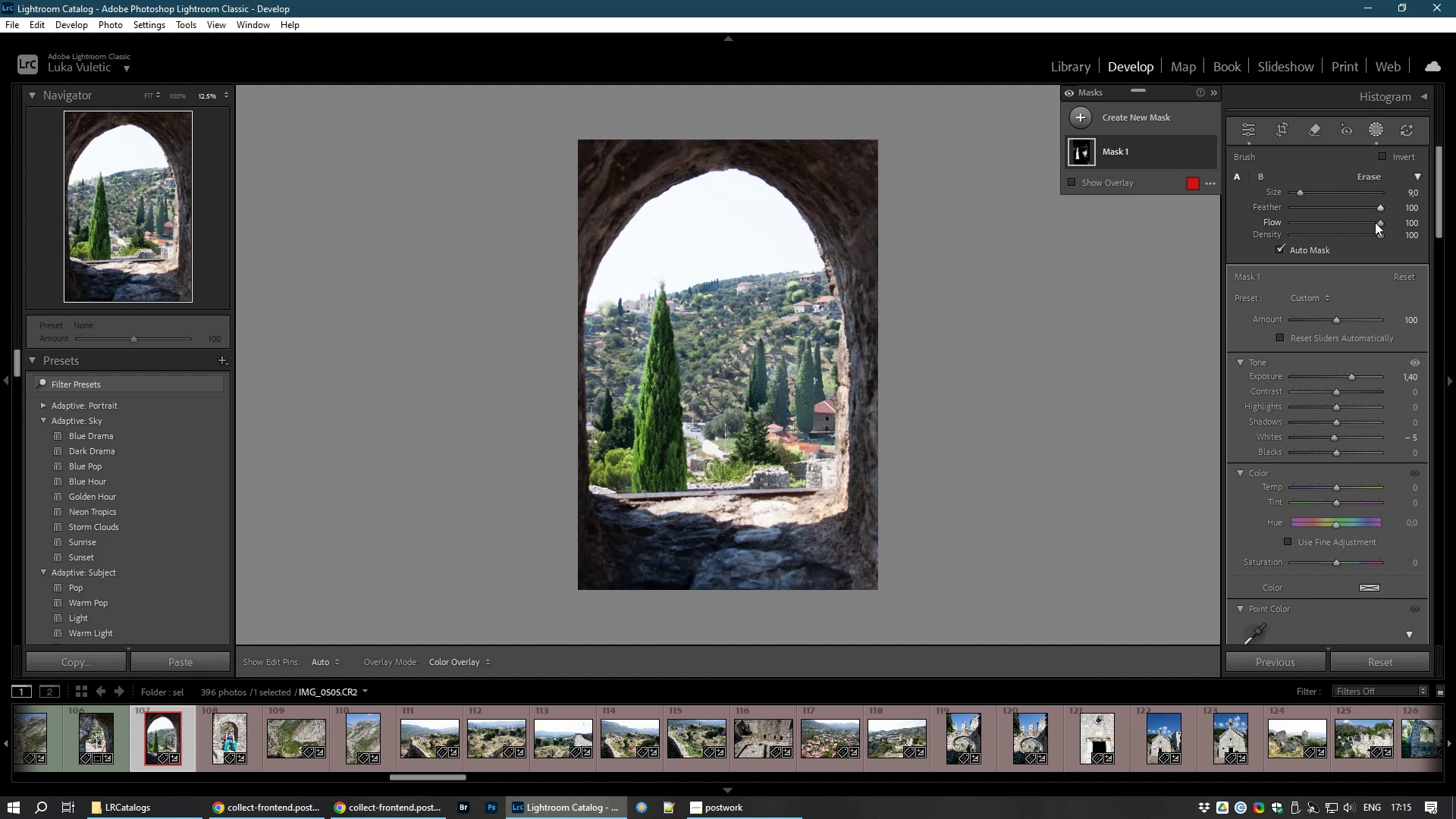 
wait(5.98)
 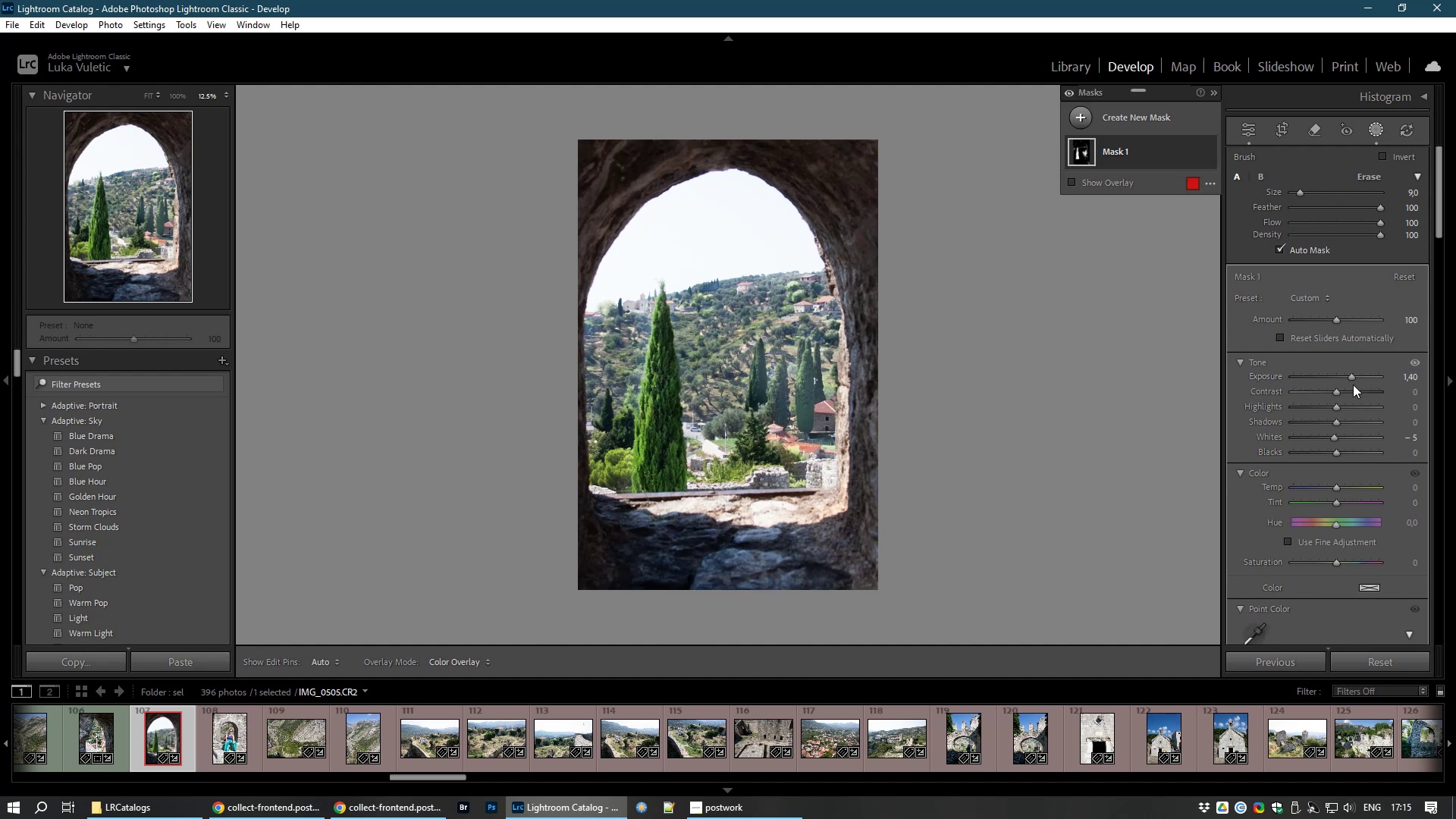 
left_click_drag(start_coordinate=[1381, 218], to_coordinate=[1340, 233])
 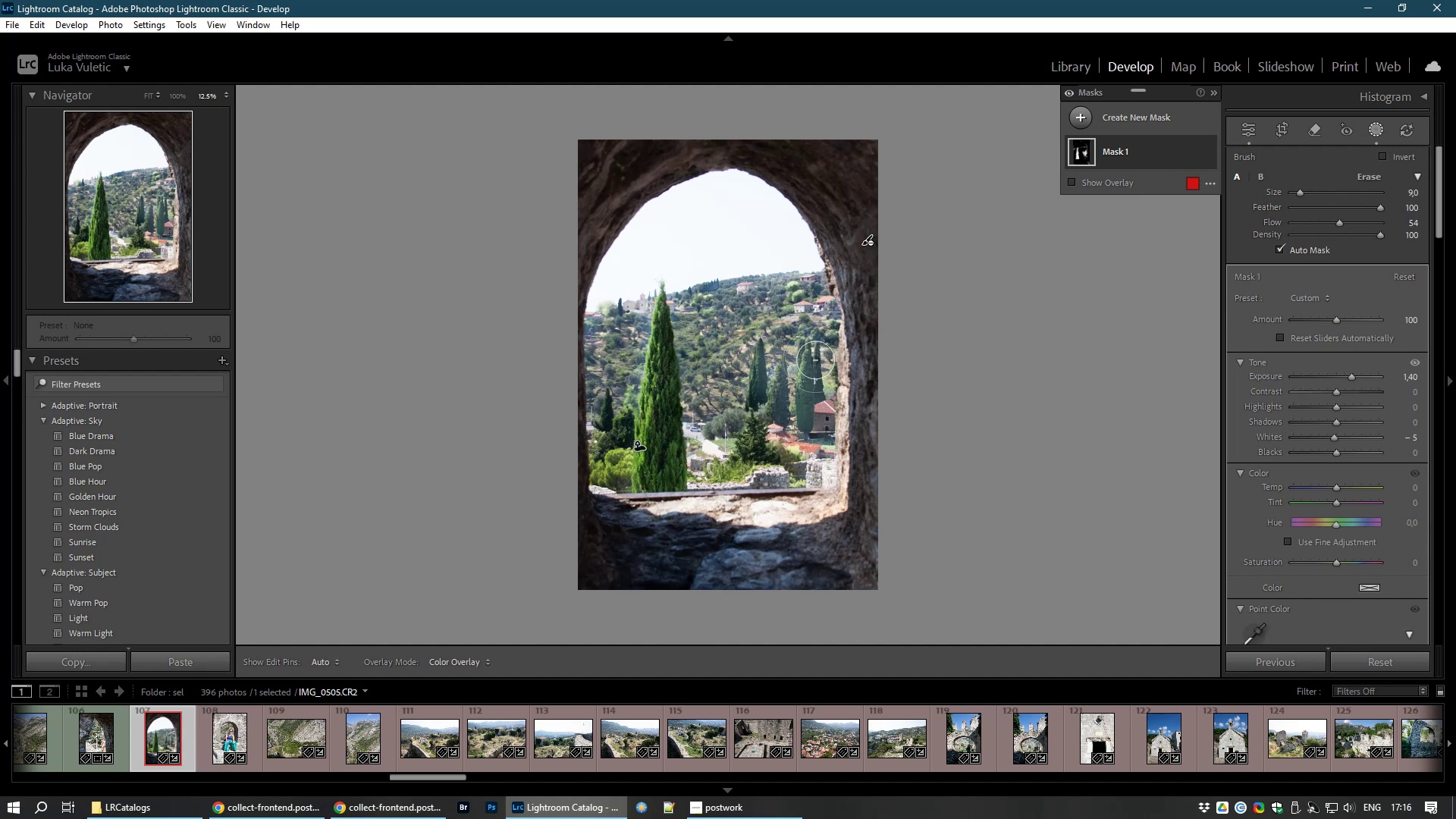 
left_click_drag(start_coordinate=[802, 355], to_coordinate=[800, 471])
 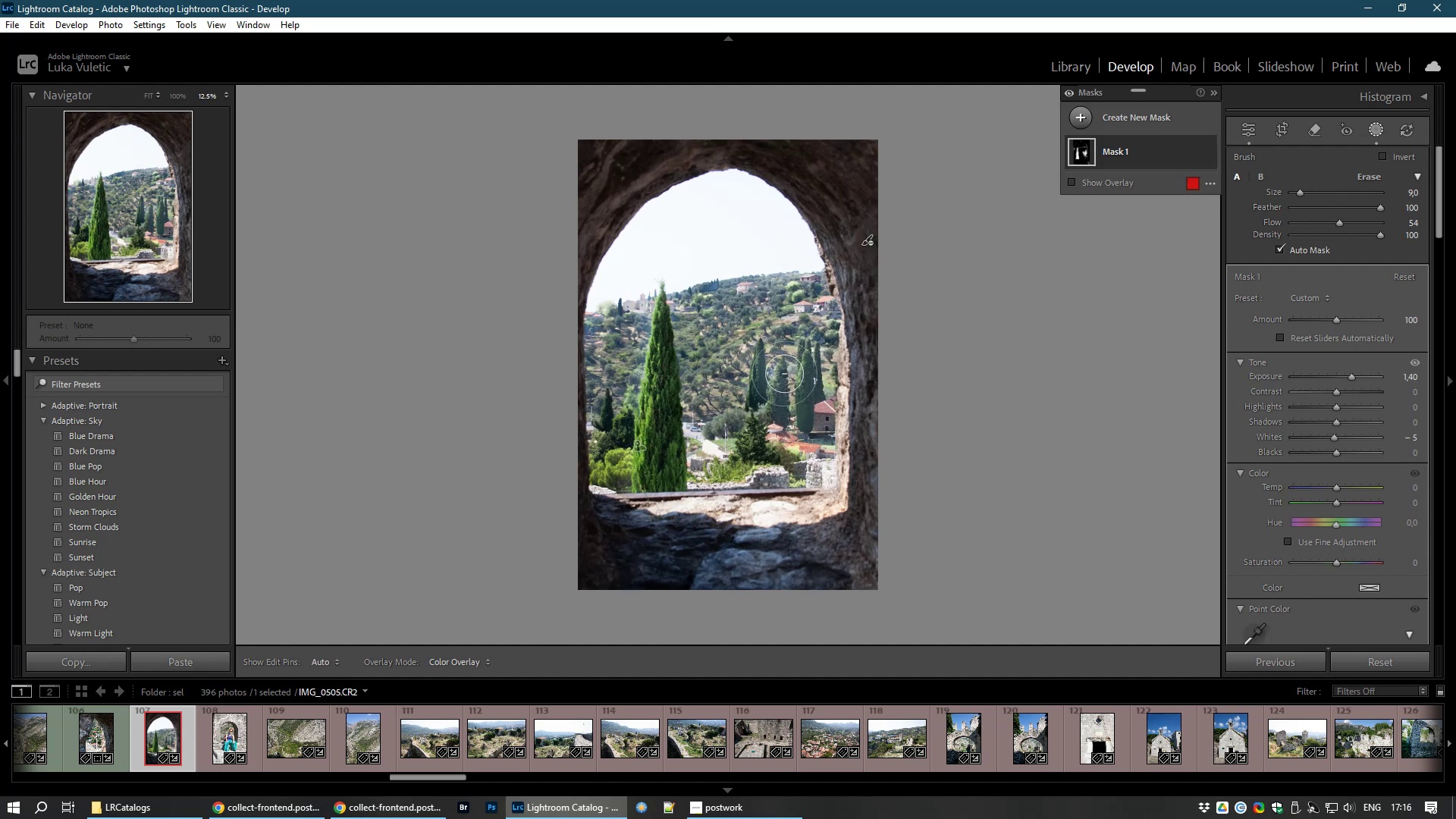 
left_click_drag(start_coordinate=[775, 368], to_coordinate=[779, 455])
 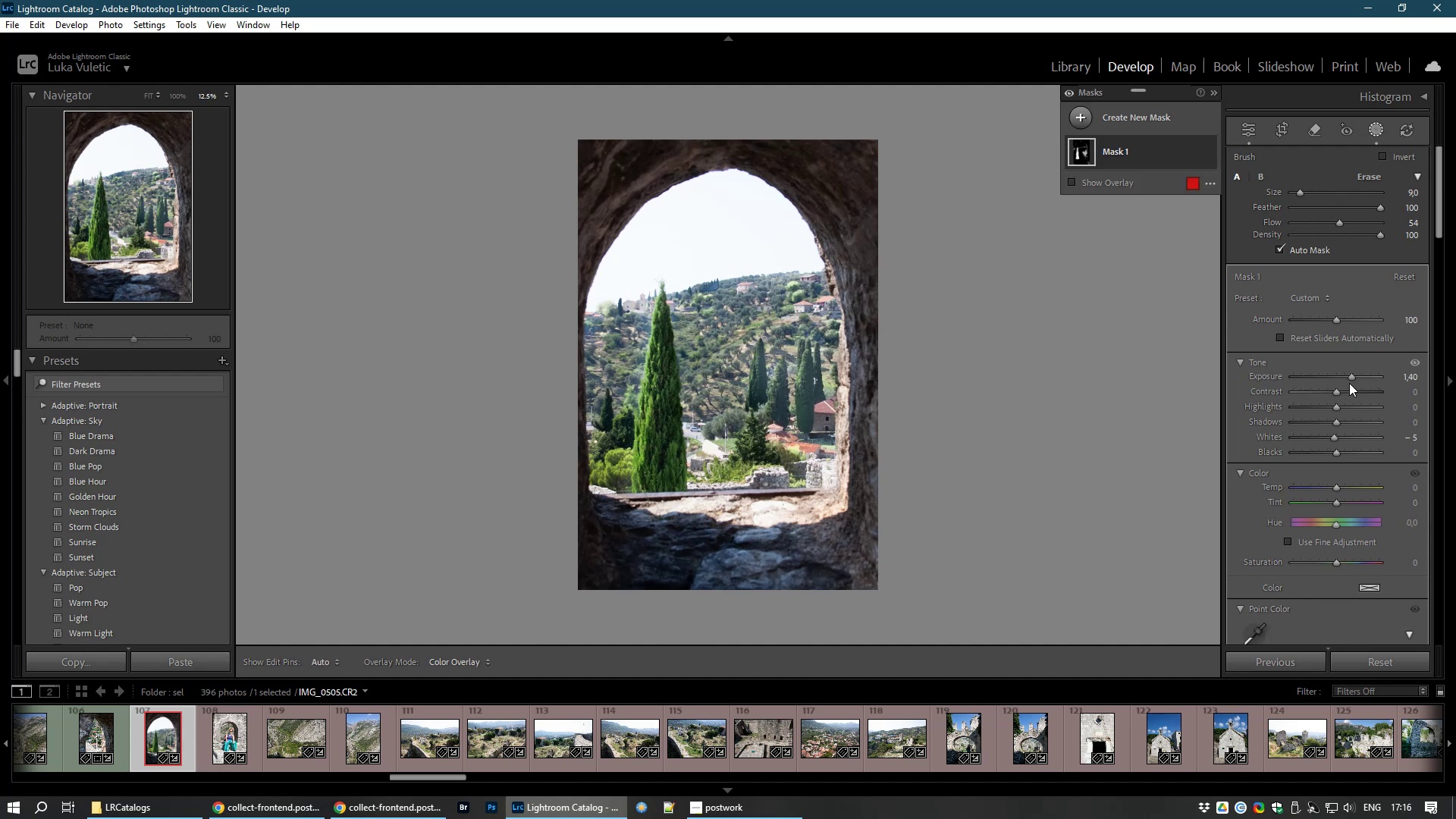 
left_click_drag(start_coordinate=[1354, 375], to_coordinate=[1354, 380])
 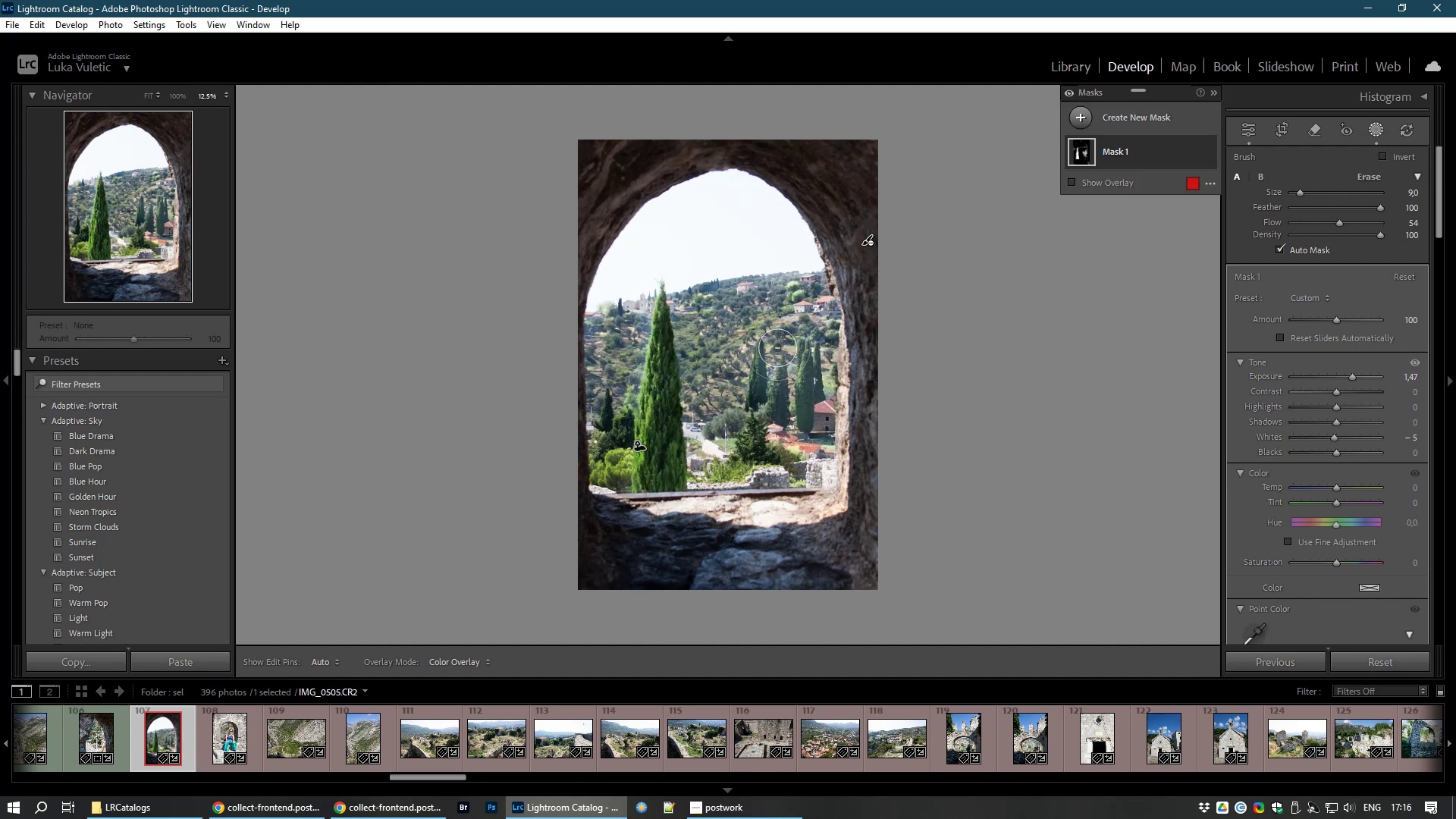 
left_click_drag(start_coordinate=[778, 350], to_coordinate=[782, 375])
 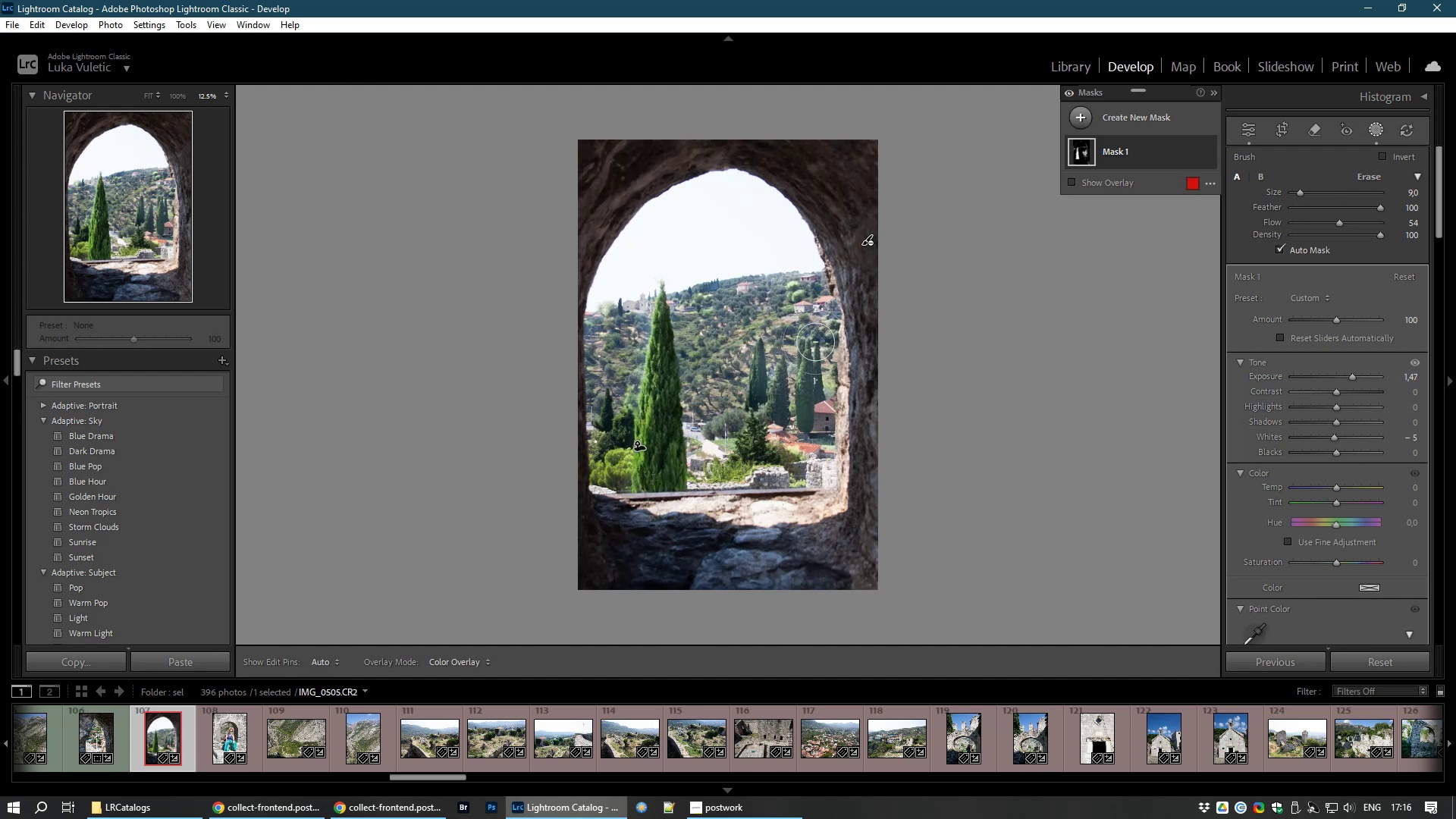 
left_click_drag(start_coordinate=[790, 343], to_coordinate=[802, 401])
 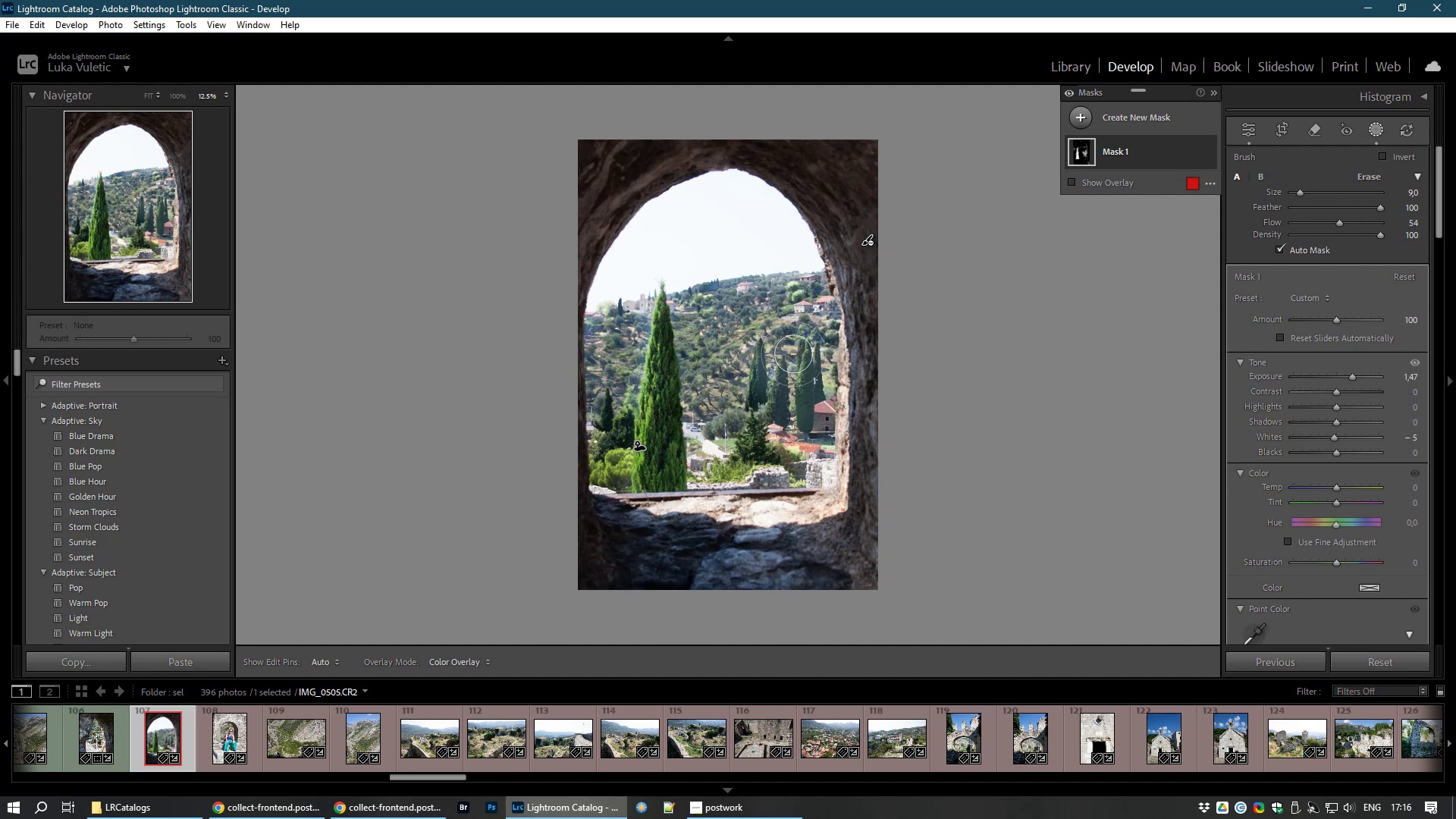 
left_click_drag(start_coordinate=[795, 353], to_coordinate=[787, 390])
 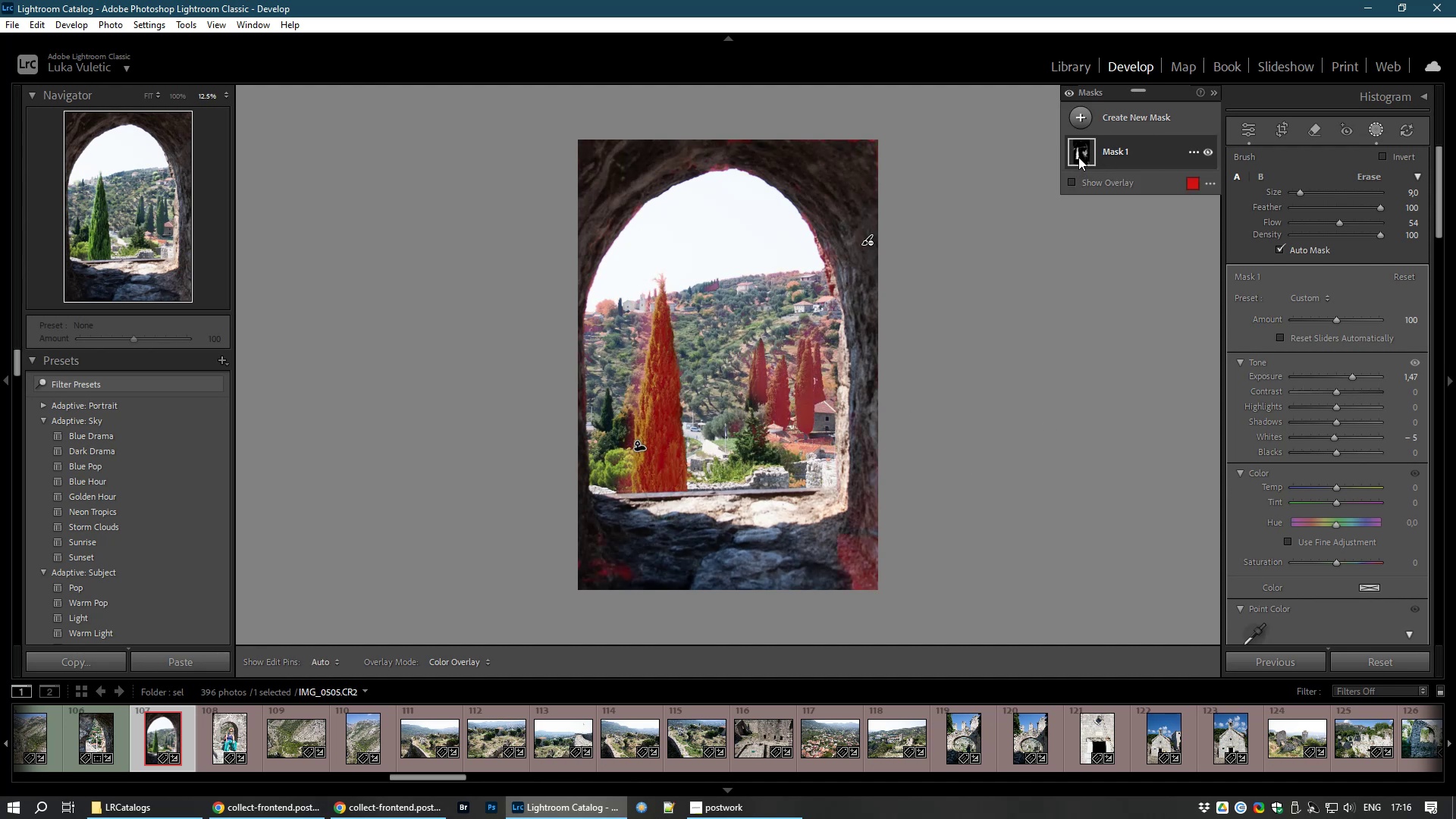 
wait(5.31)
 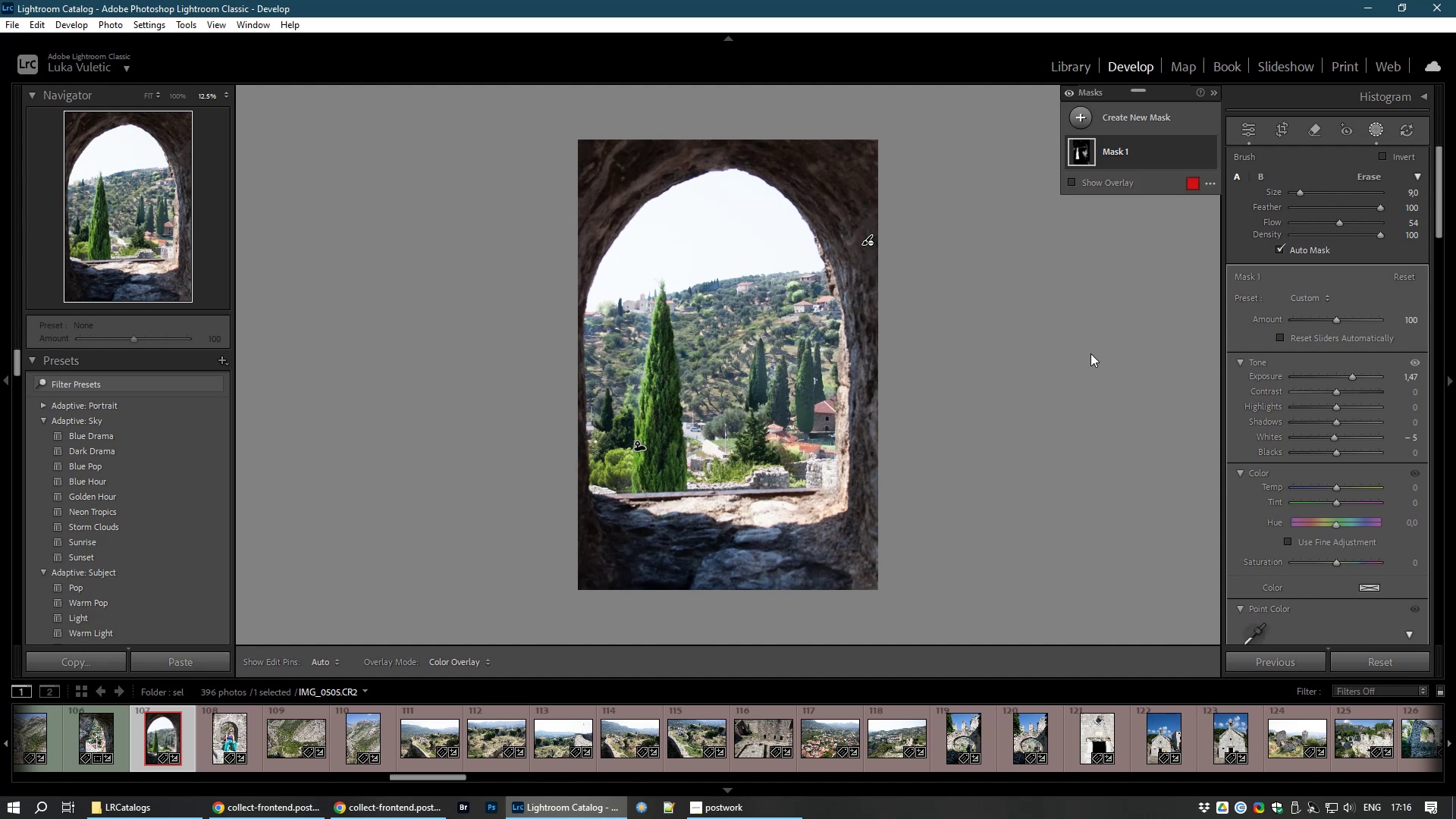 
right_click([1078, 157])
 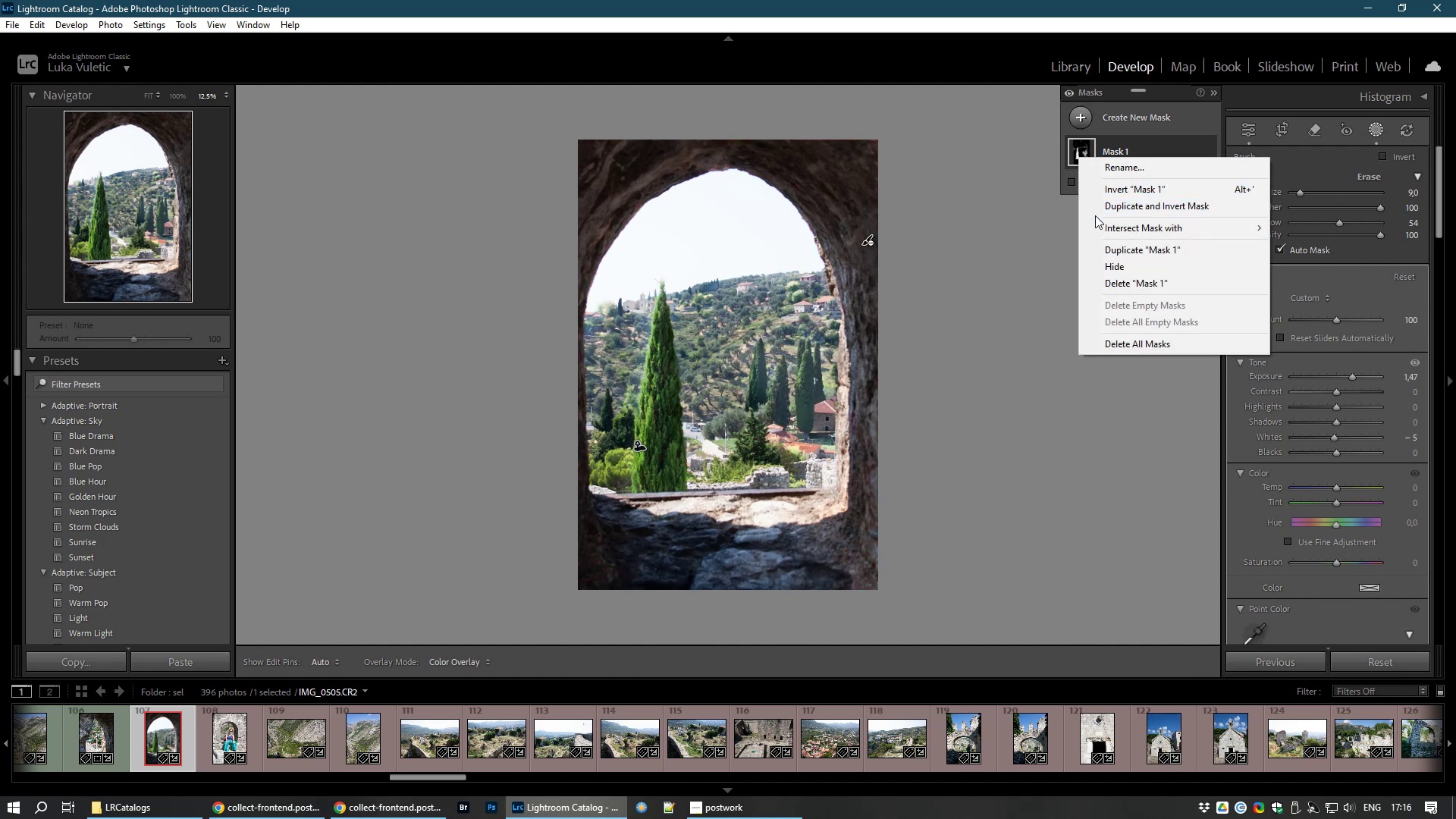 
left_click([1122, 212])
 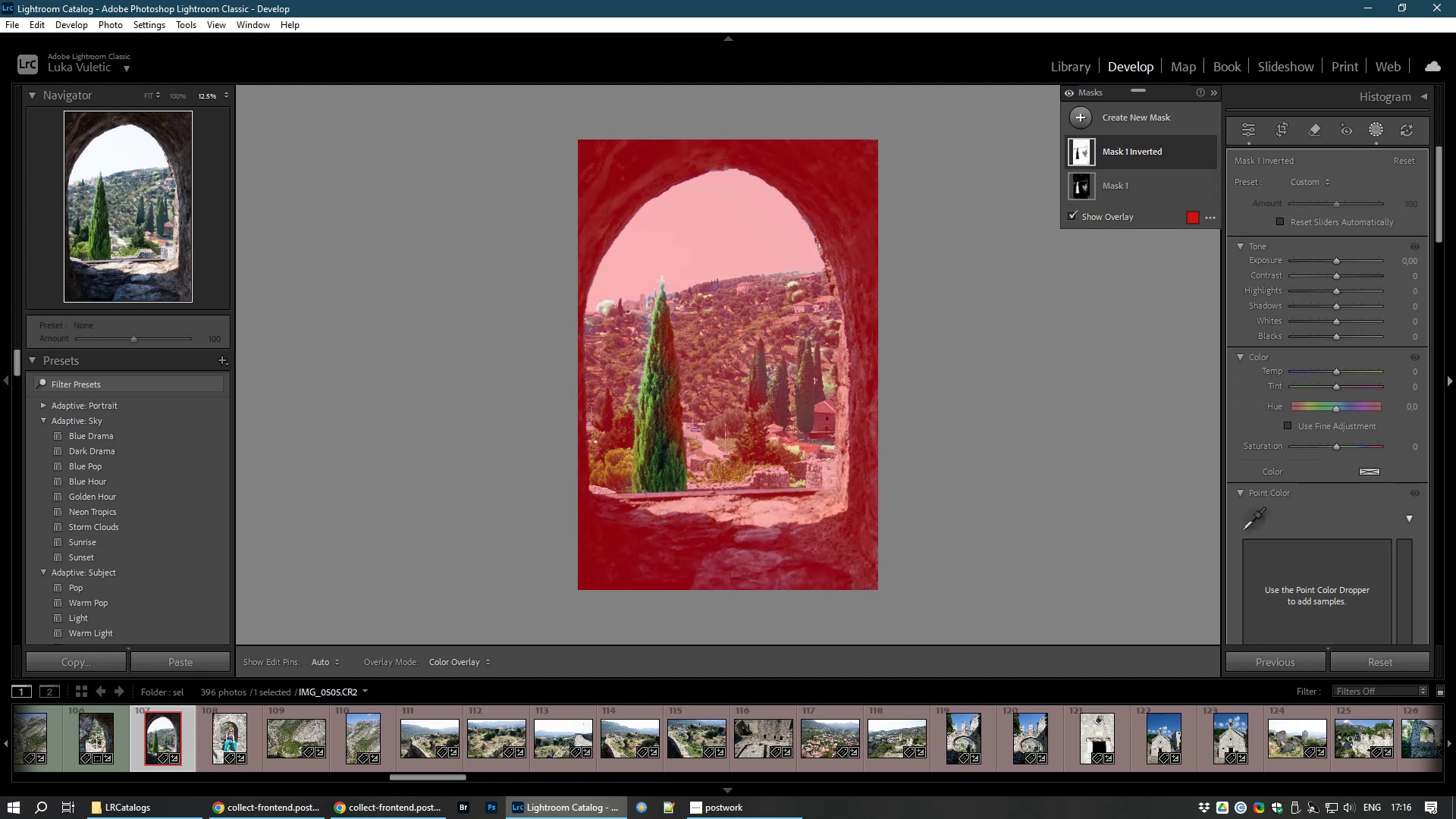 
wait(10.28)
 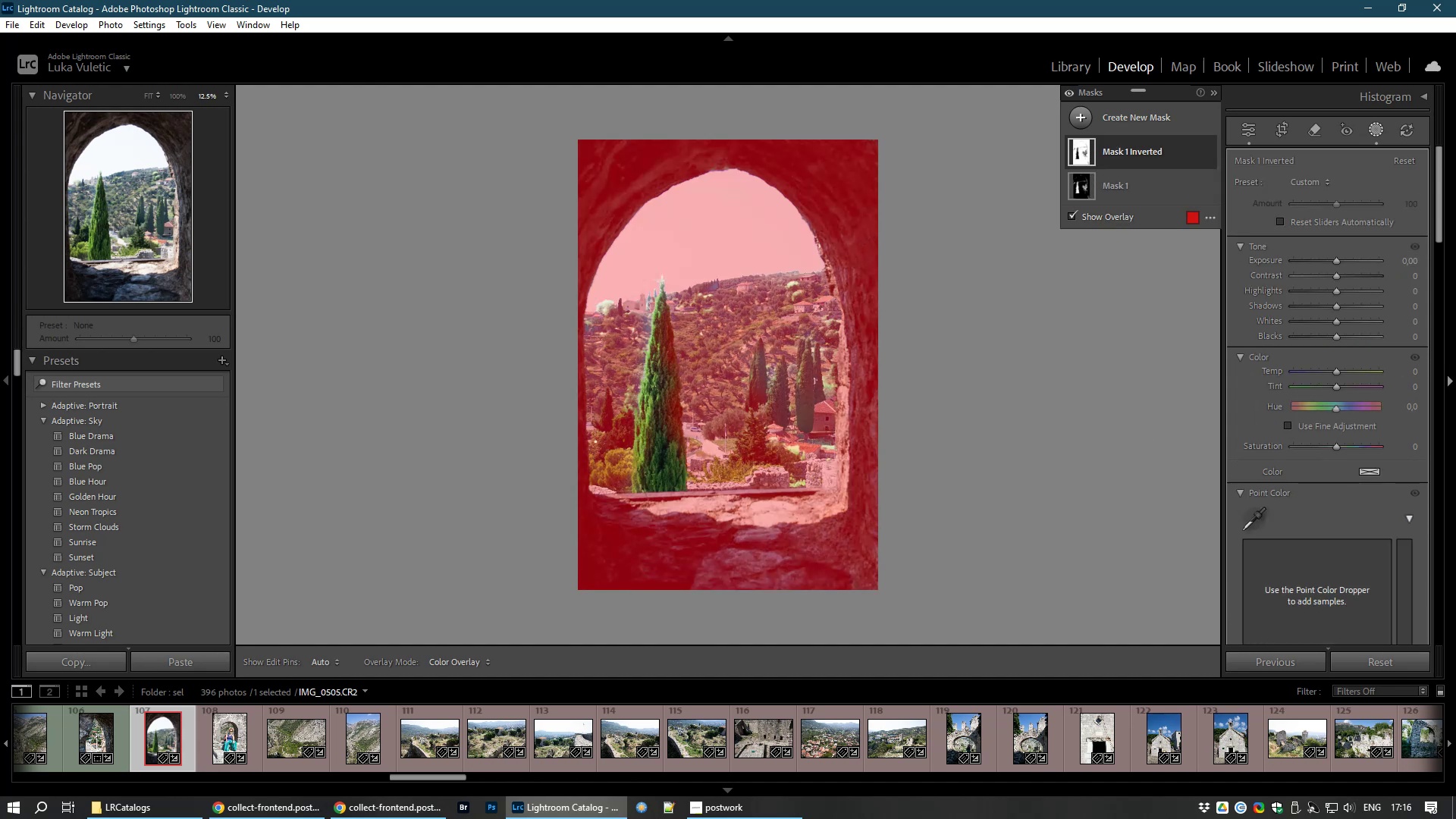 
left_click_drag(start_coordinate=[1332, 260], to_coordinate=[1329, 275])
 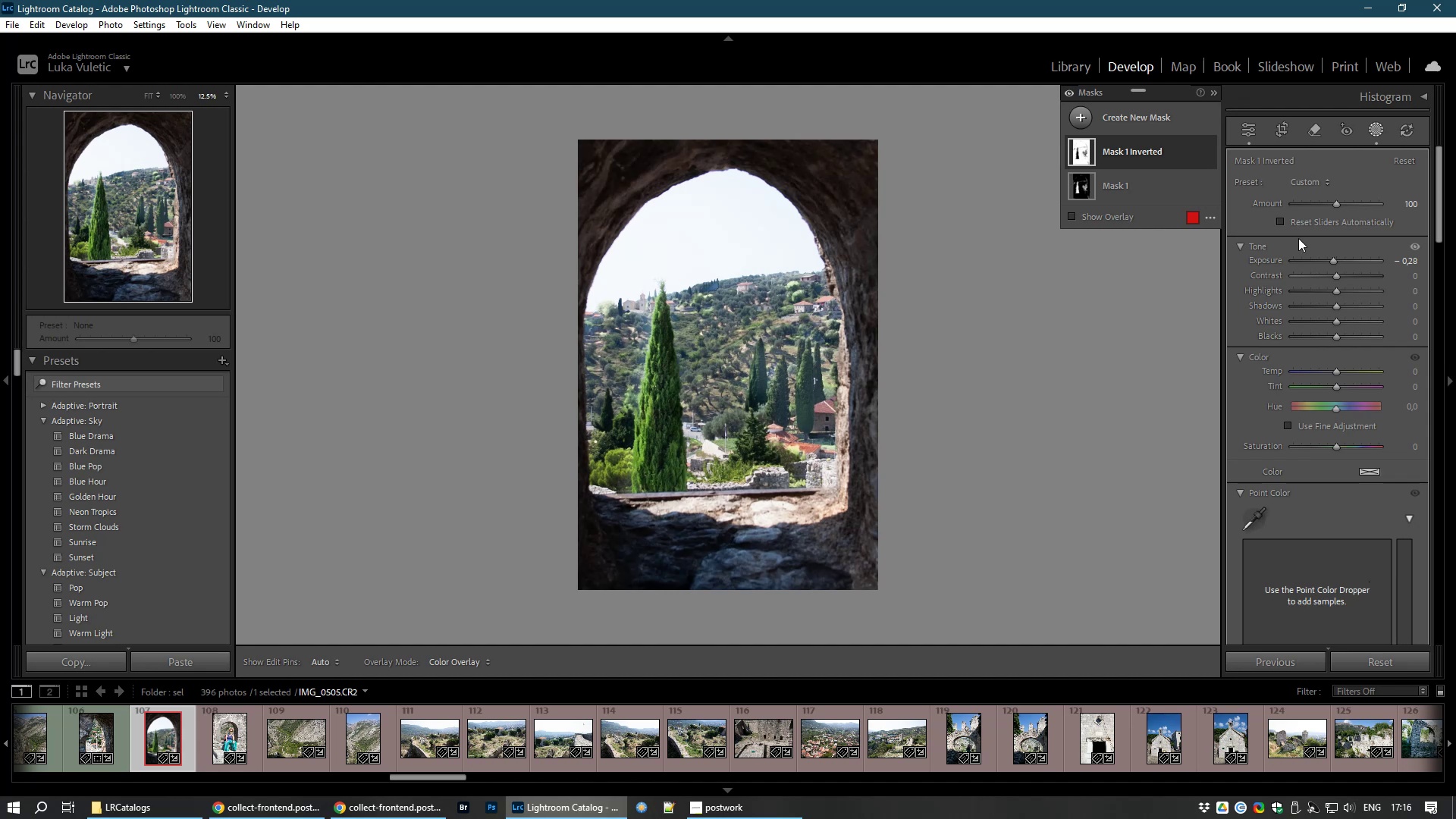 
wait(6.07)
 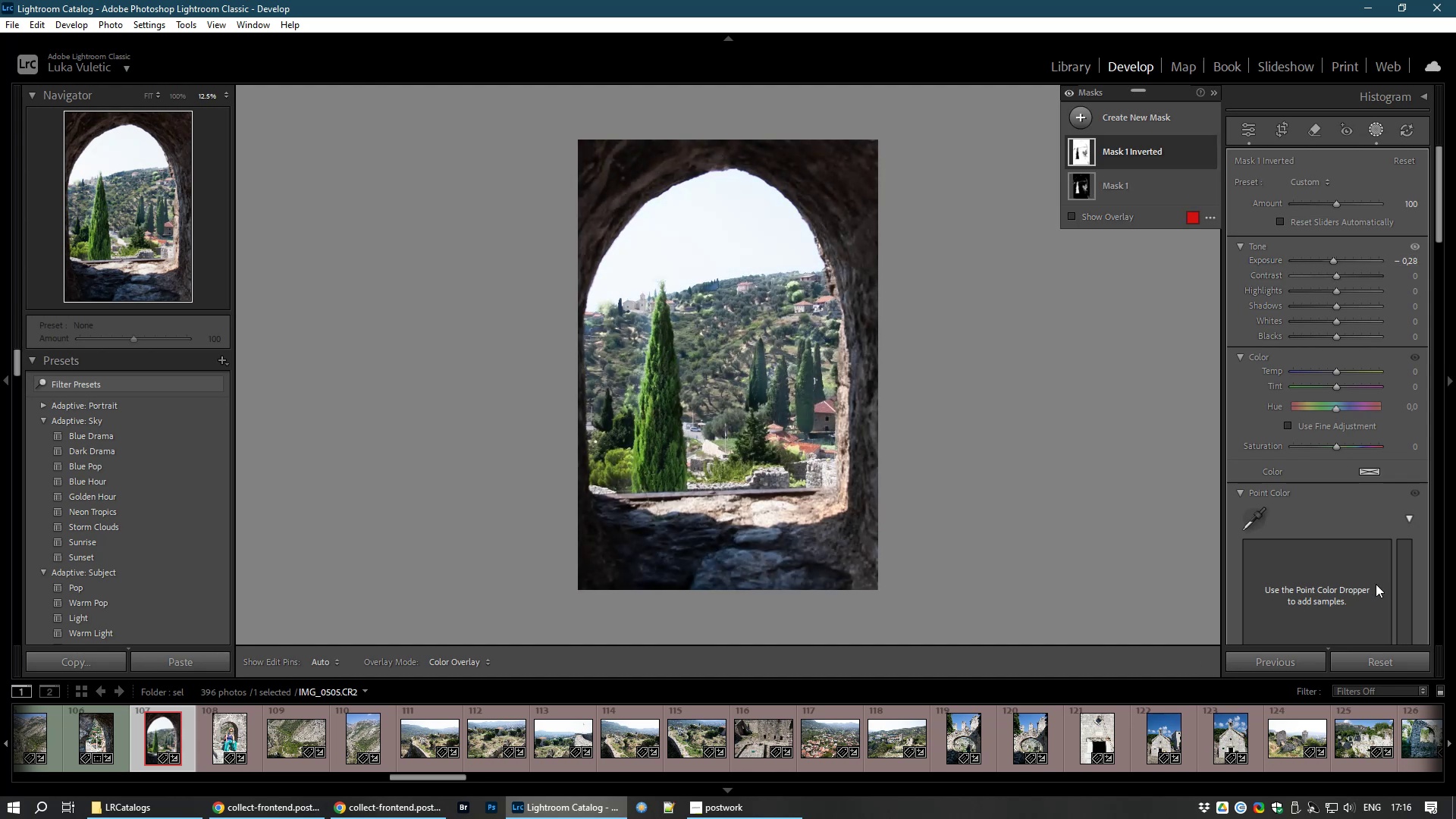 
right_click([1109, 154])
 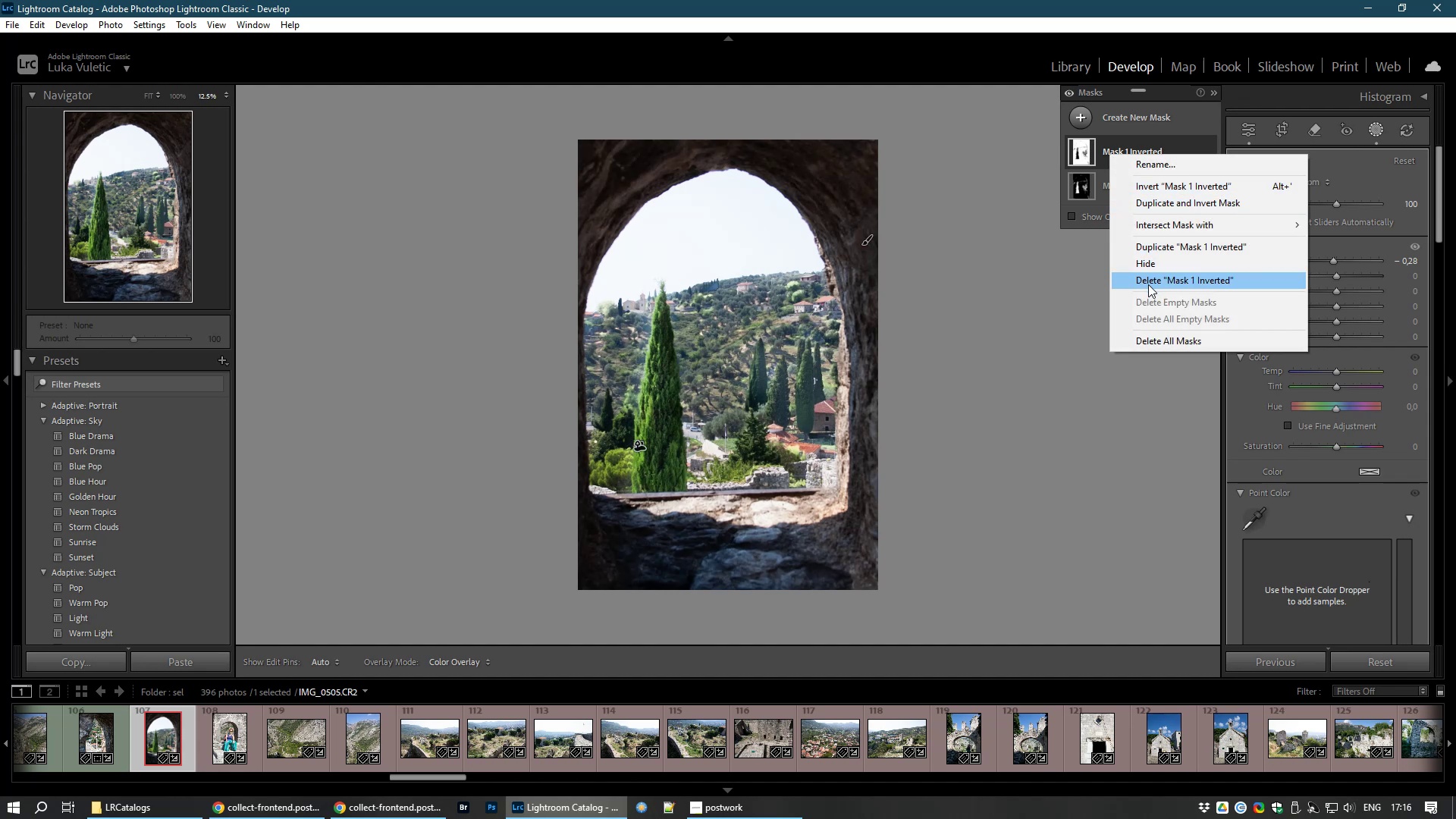 
left_click([1148, 284])
 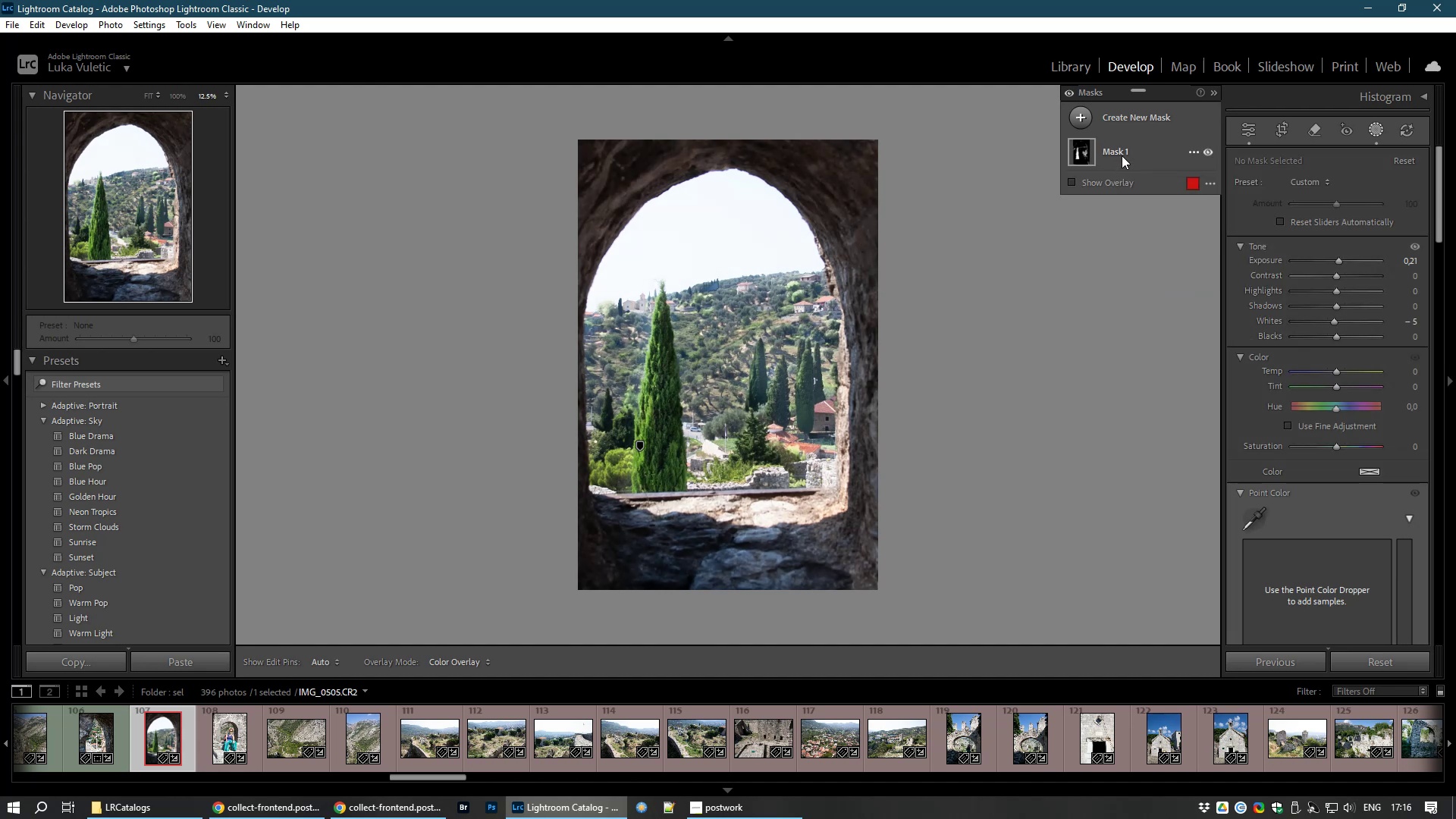 
right_click([1122, 155])
 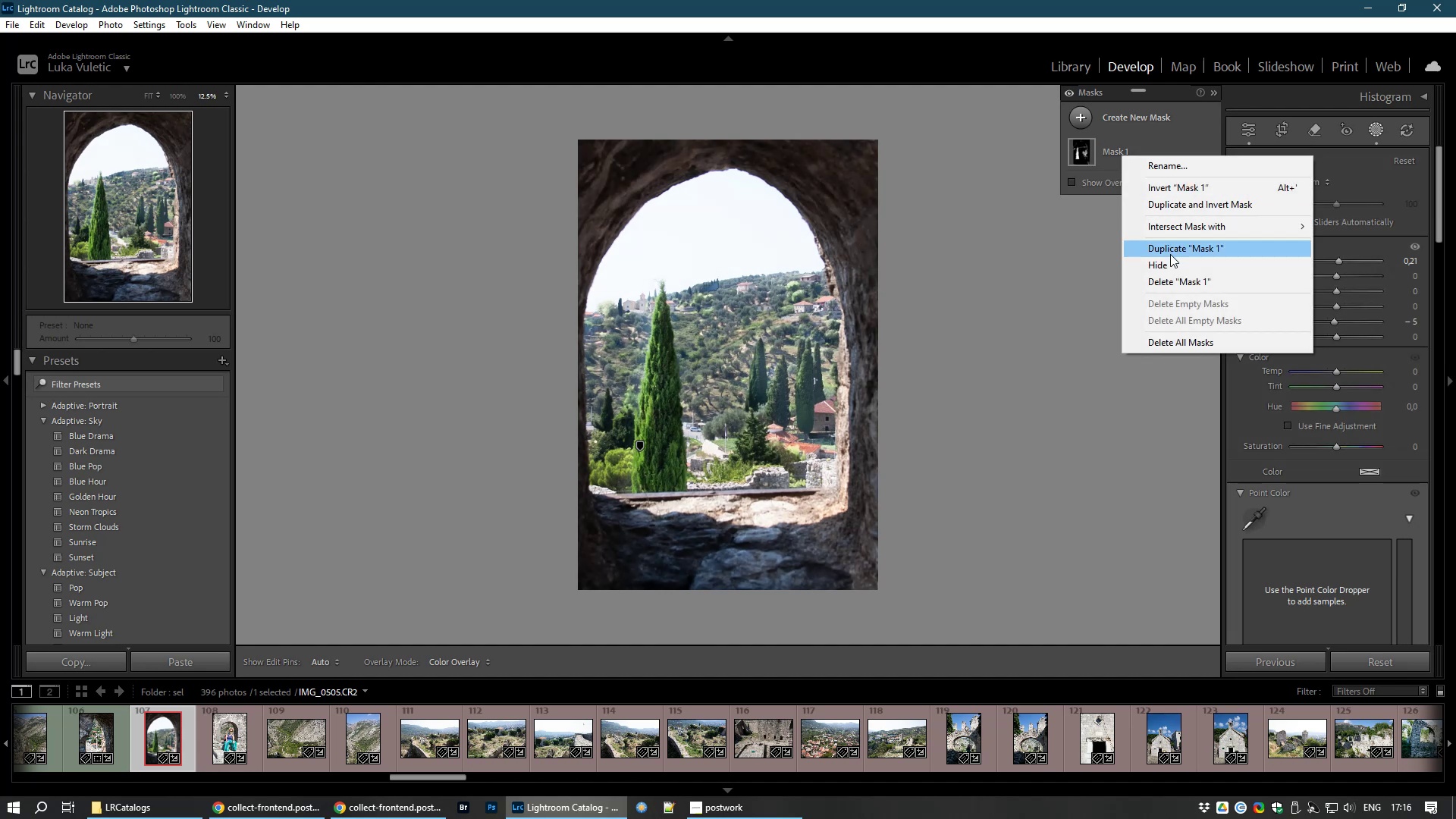 
left_click([1170, 254])
 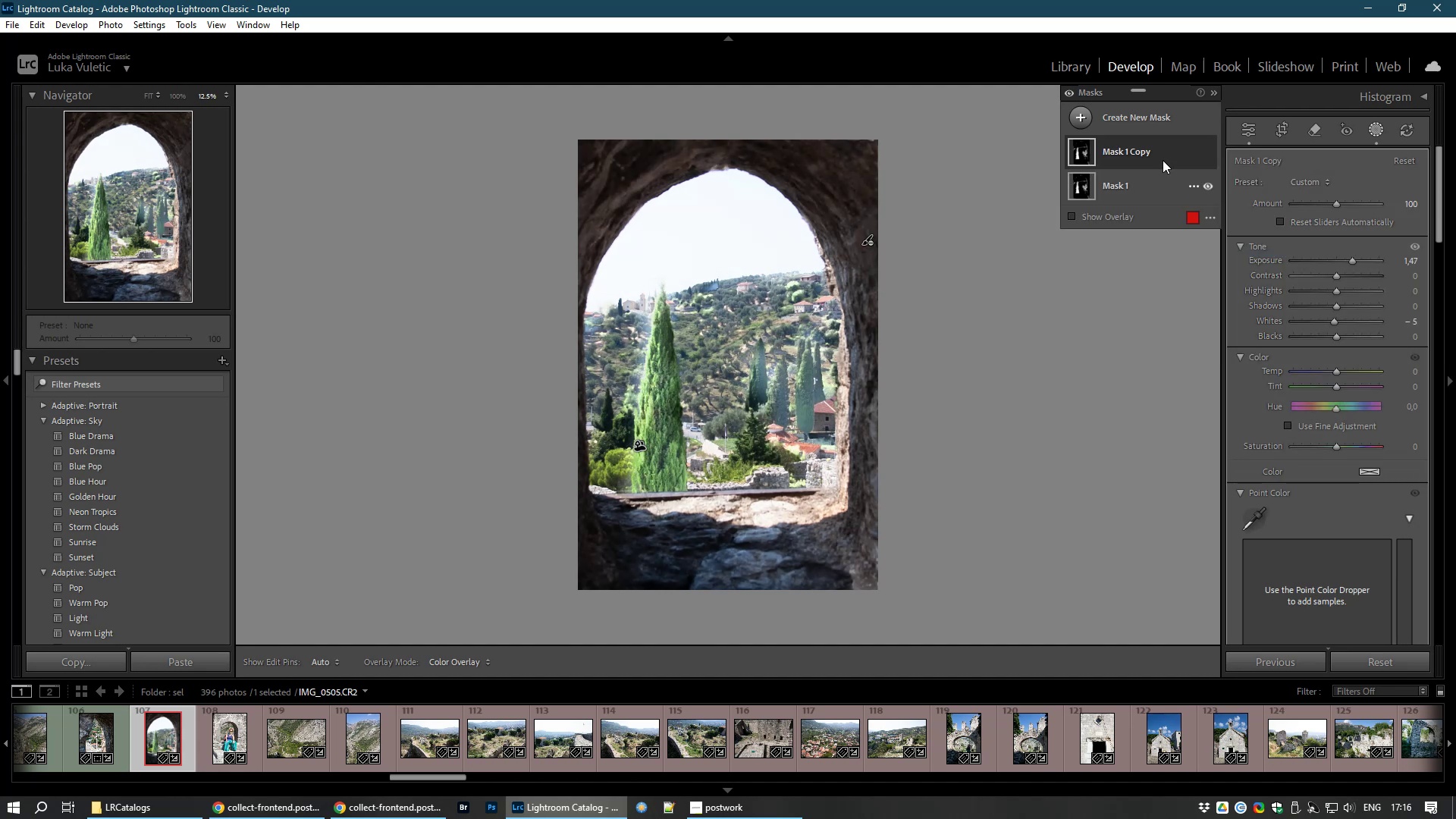 
right_click([1124, 147])
 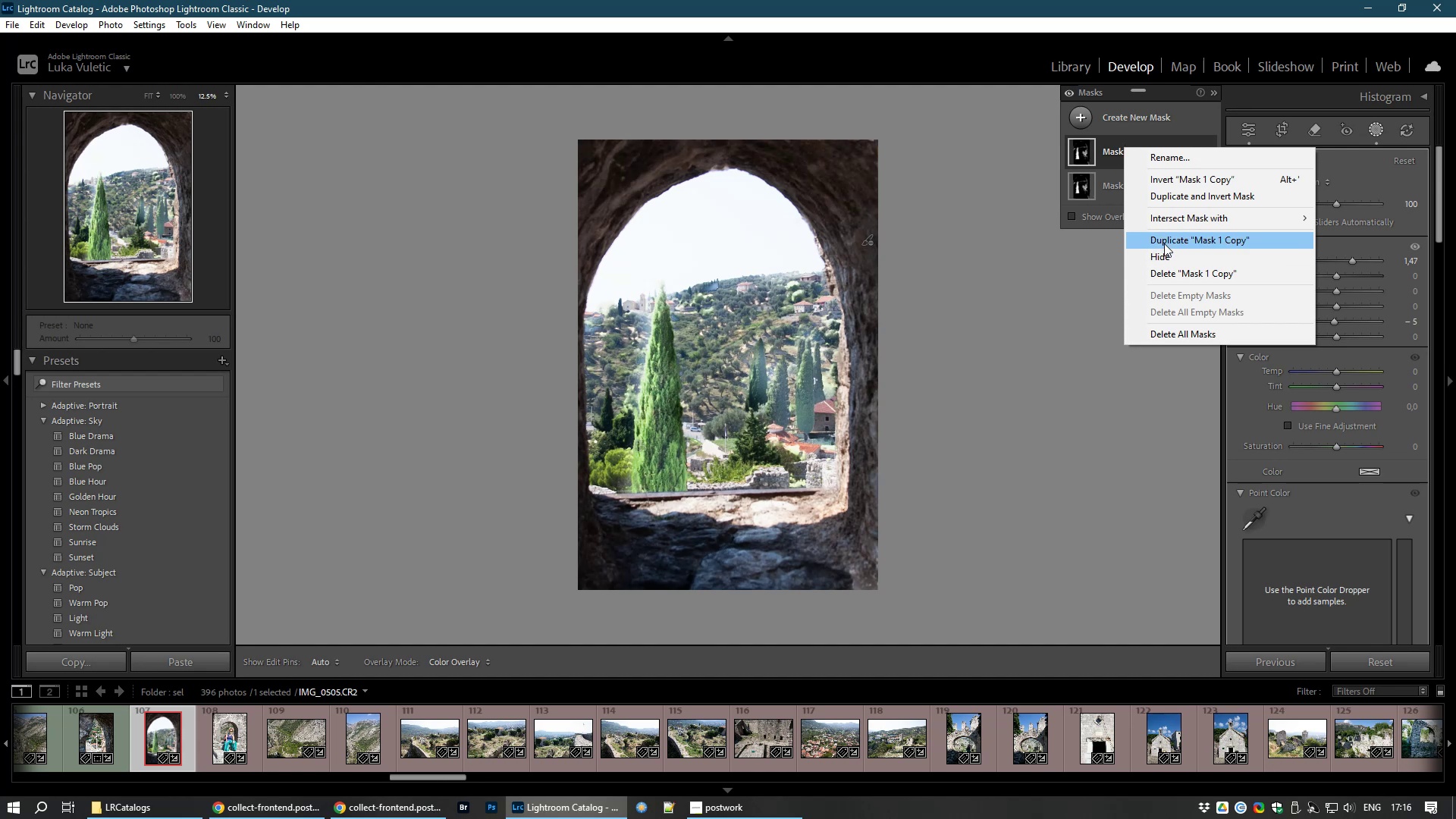 
left_click([1167, 237])
 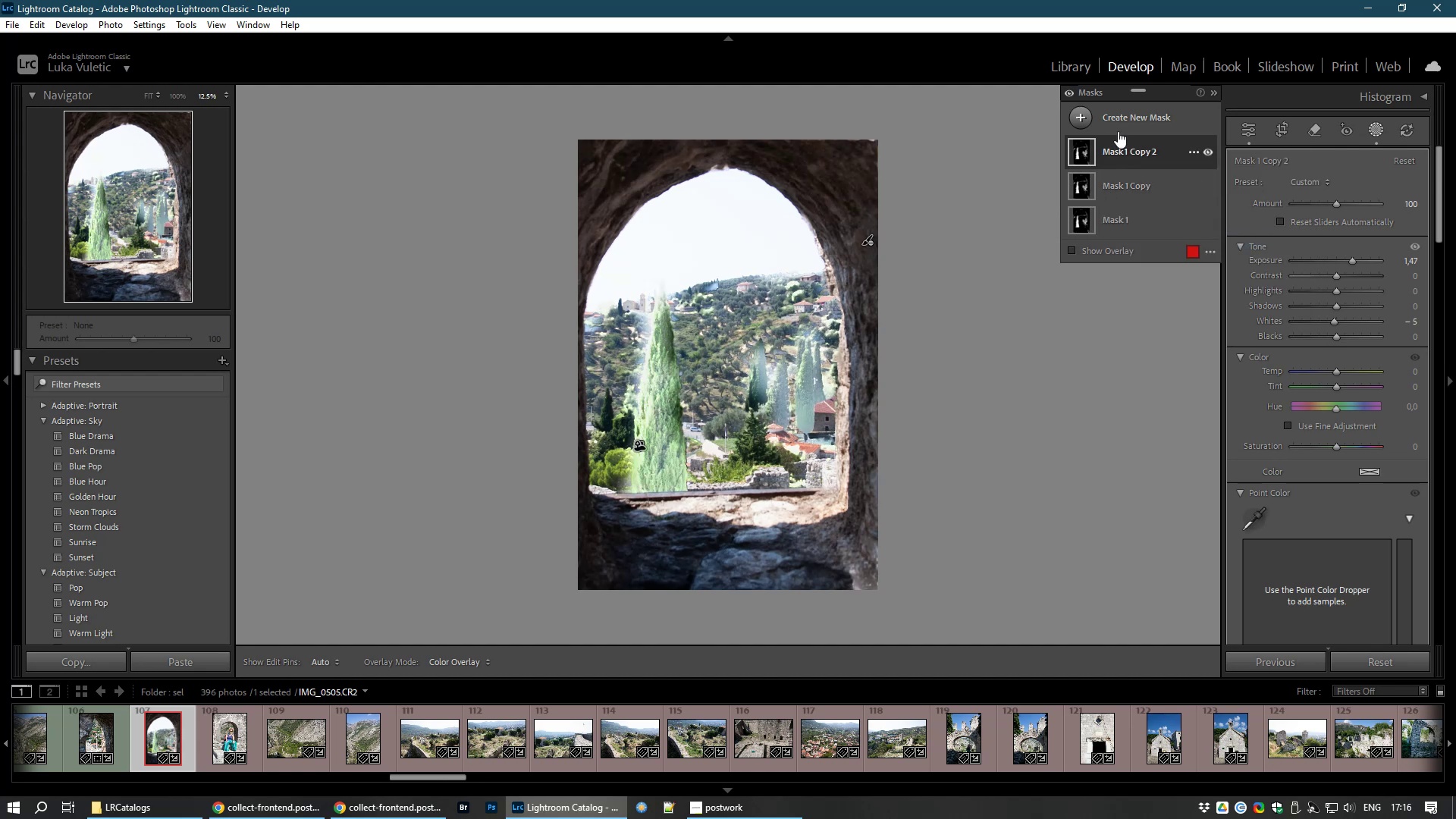 
right_click([1111, 150])
 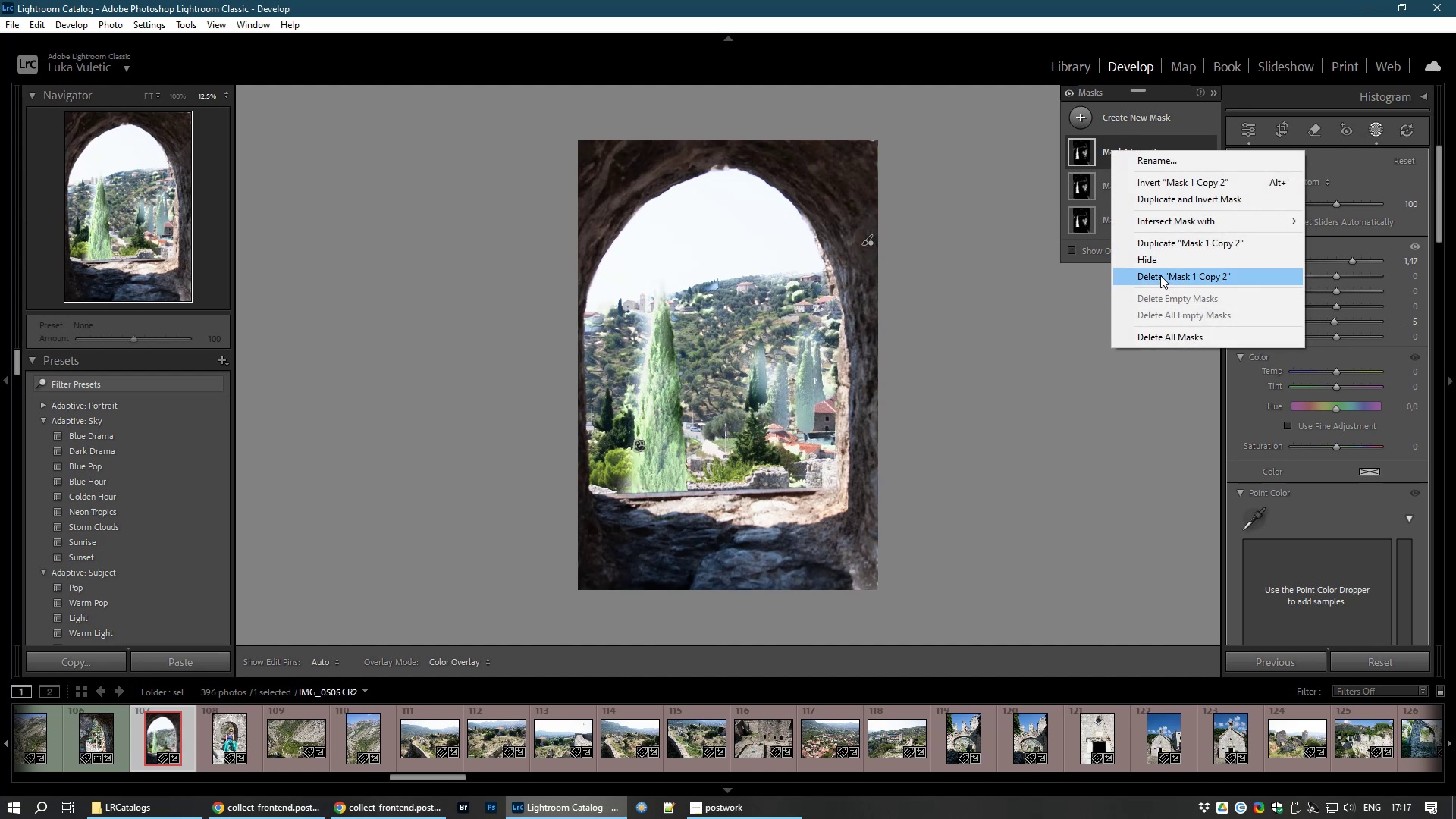 
left_click([1160, 275])
 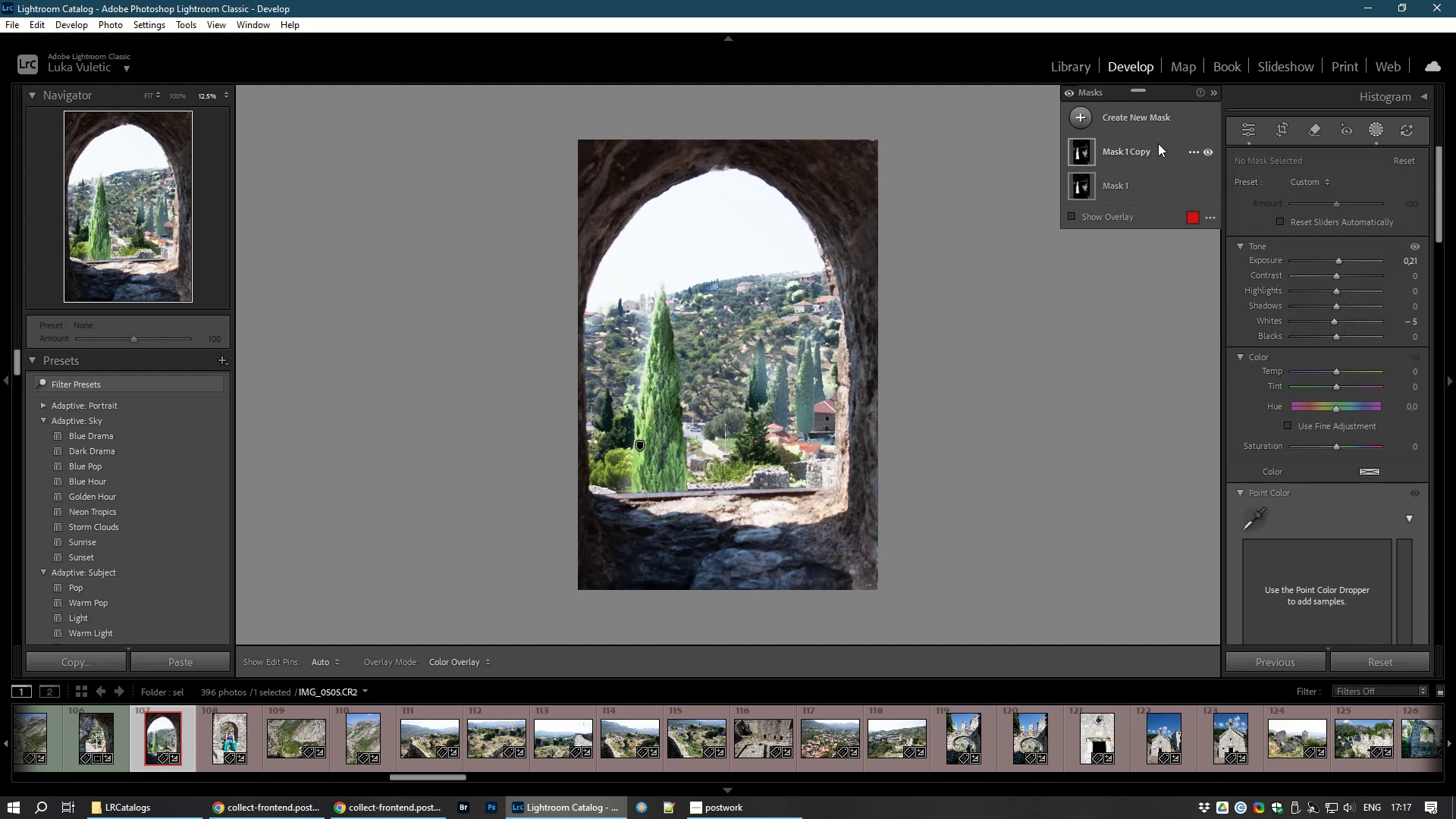 
left_click([1141, 157])
 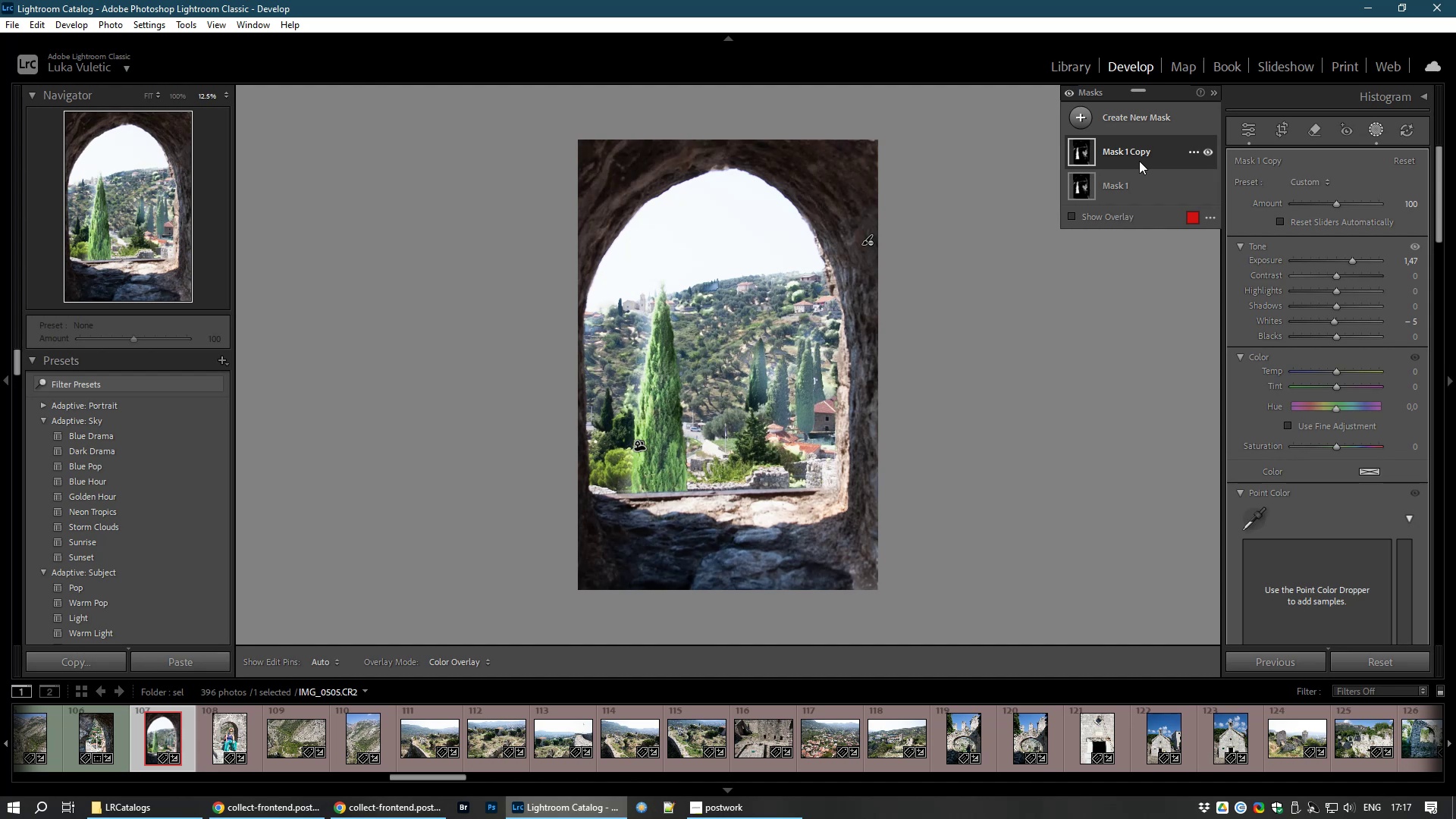 
hold_key(key=Delete, duration=0.38)
 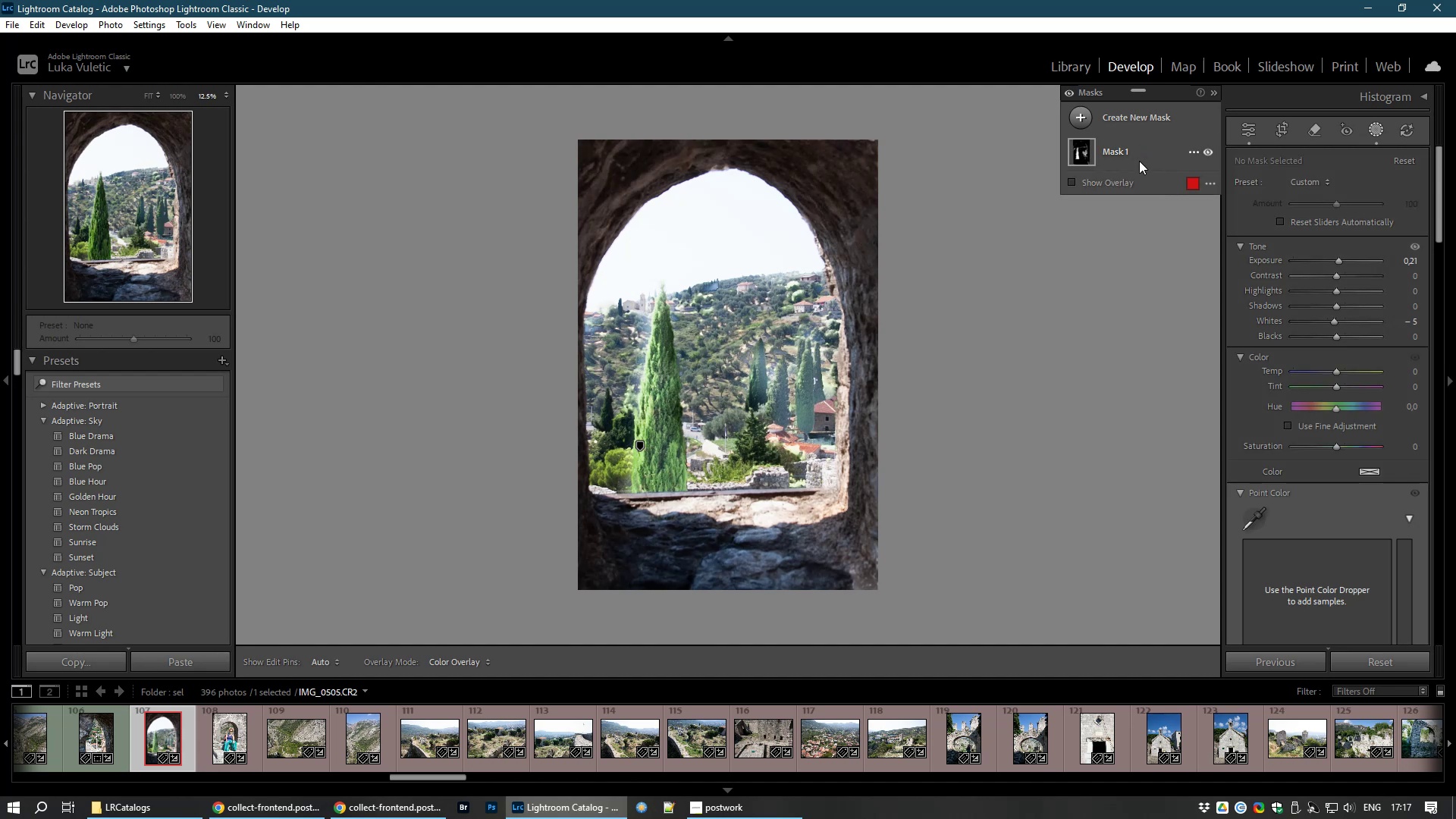 
left_click([1139, 161])
 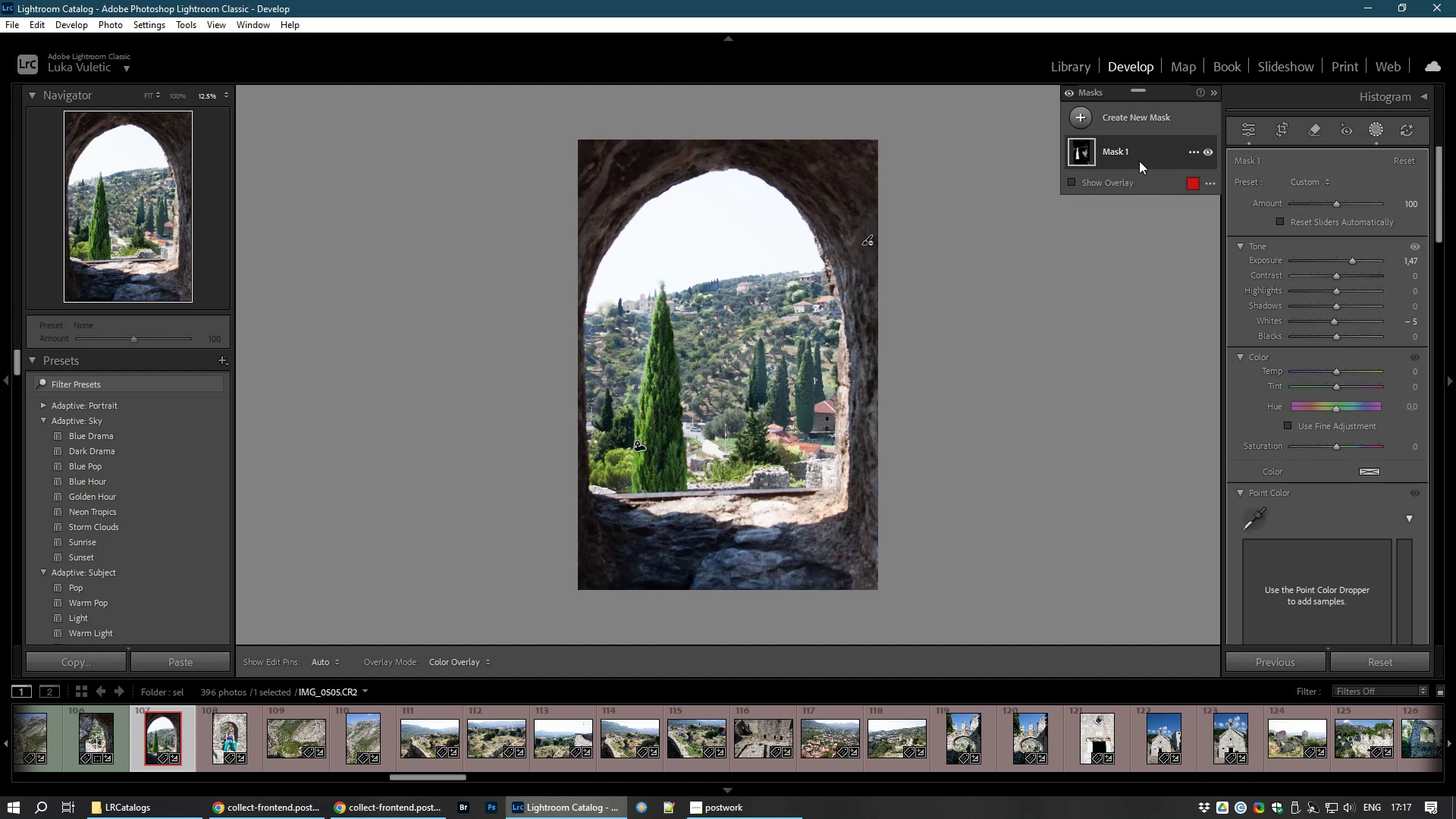 
key(Delete)
 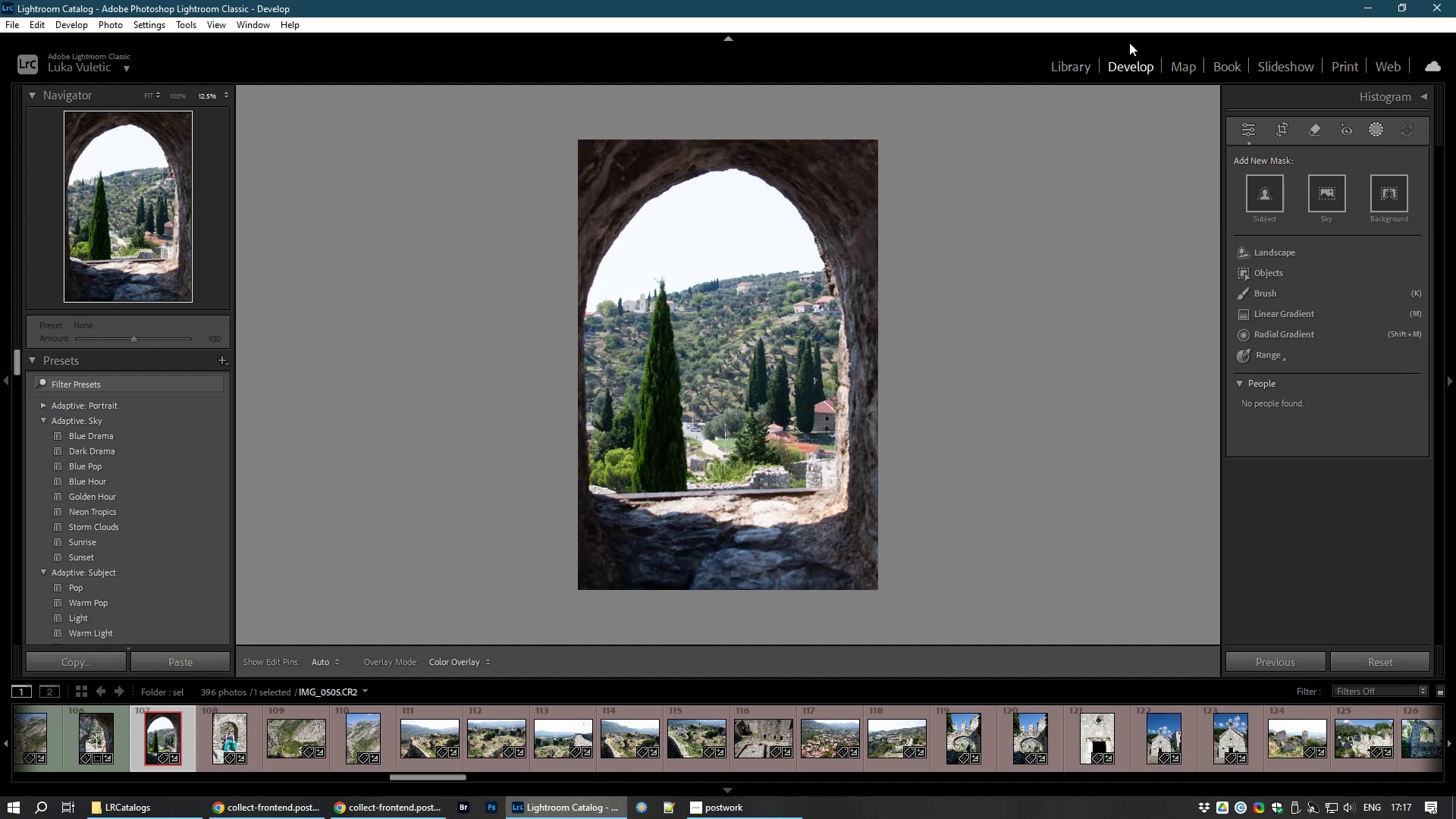 
left_click([1061, 67])
 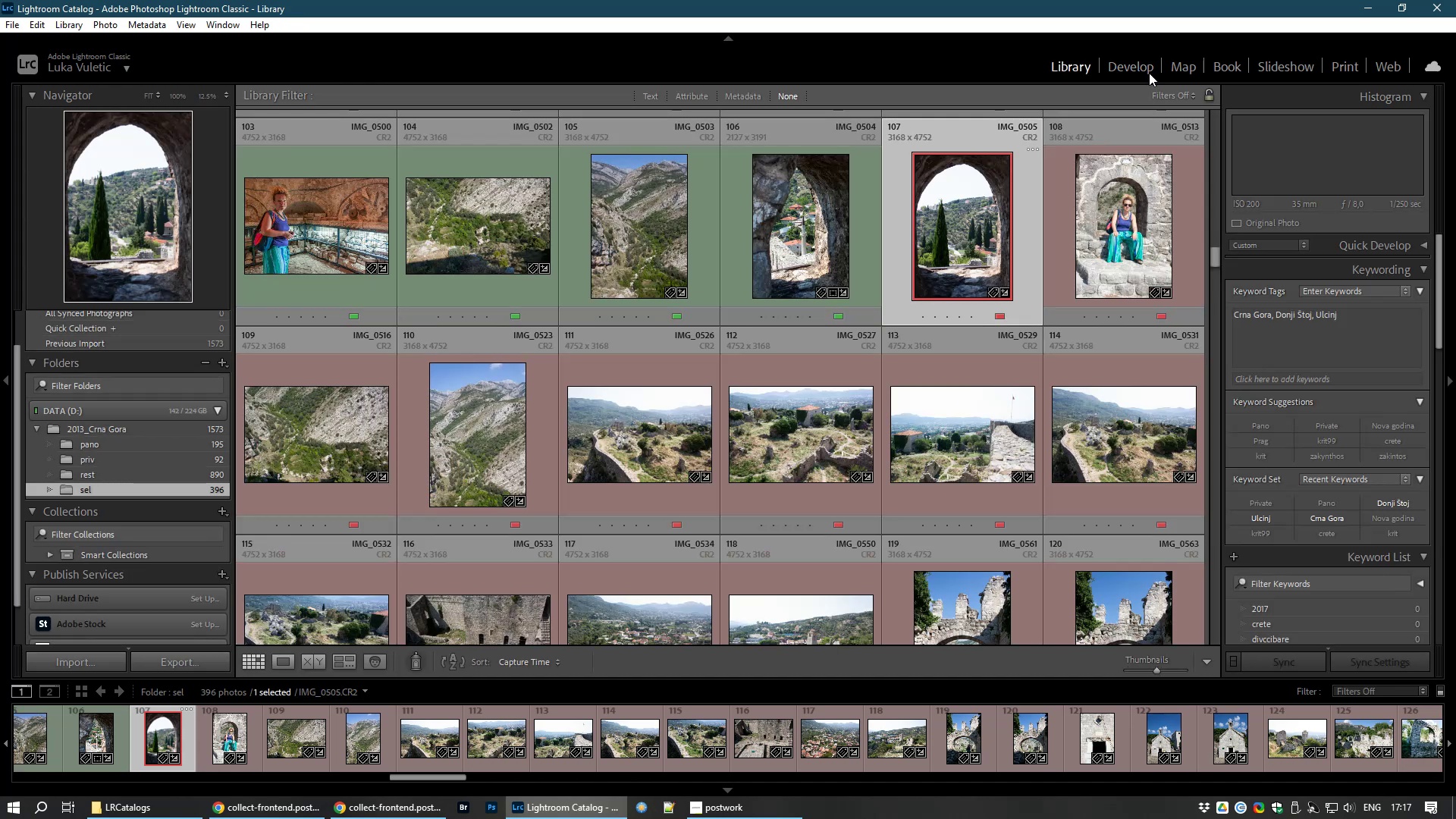 
left_click([1149, 73])
 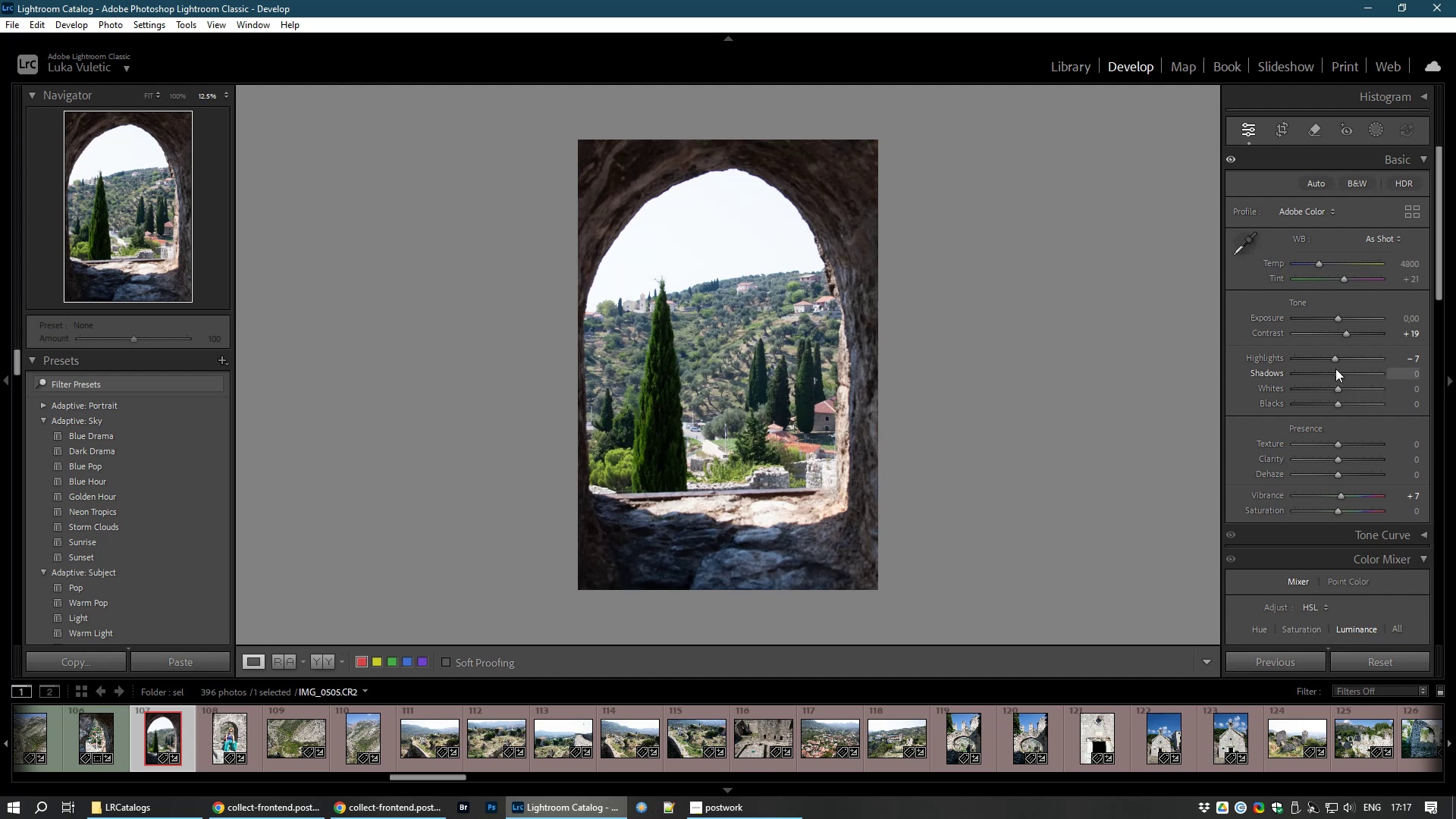 
left_click_drag(start_coordinate=[1340, 375], to_coordinate=[1363, 375])
 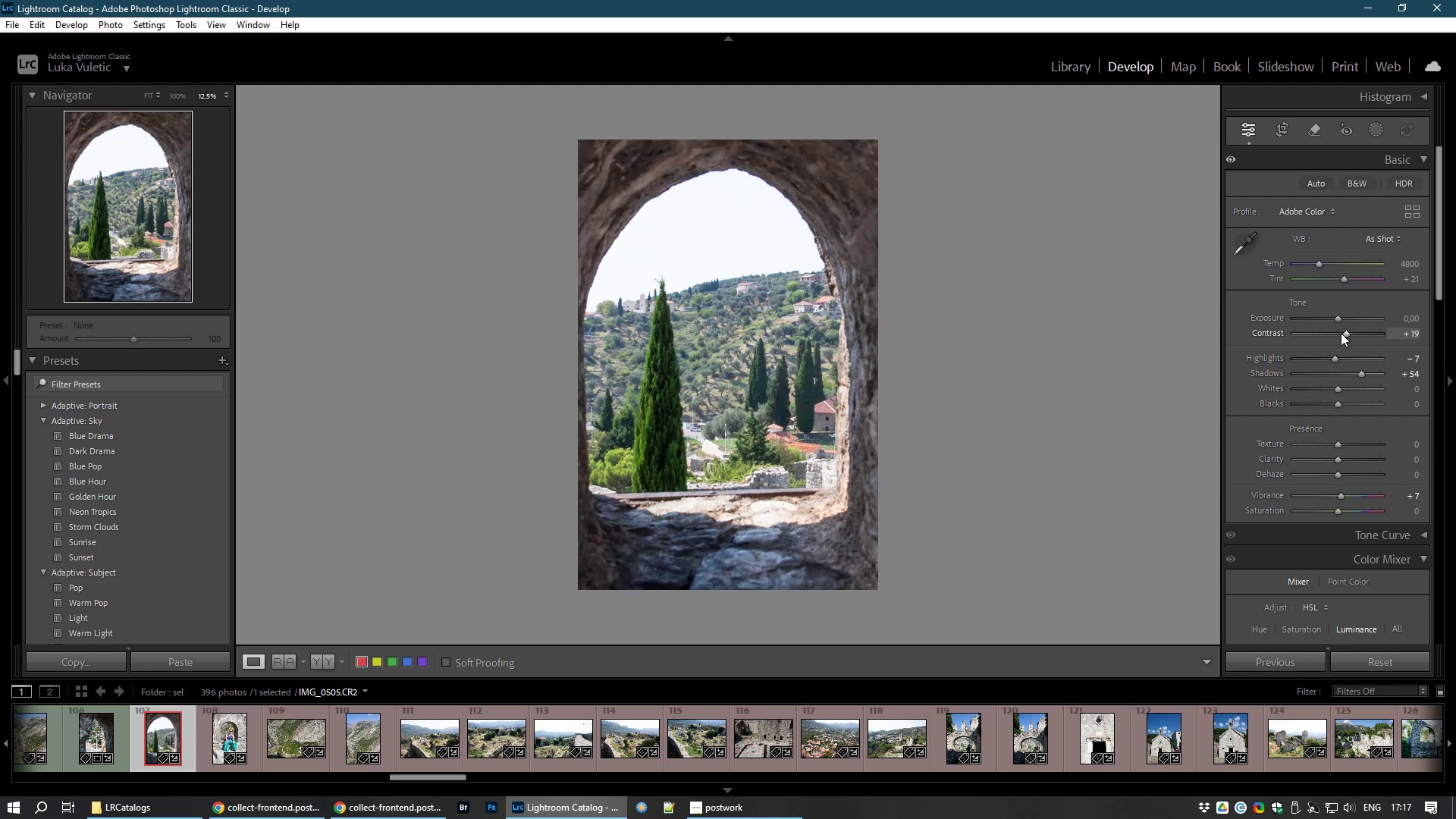 
left_click_drag(start_coordinate=[1350, 337], to_coordinate=[1356, 337])
 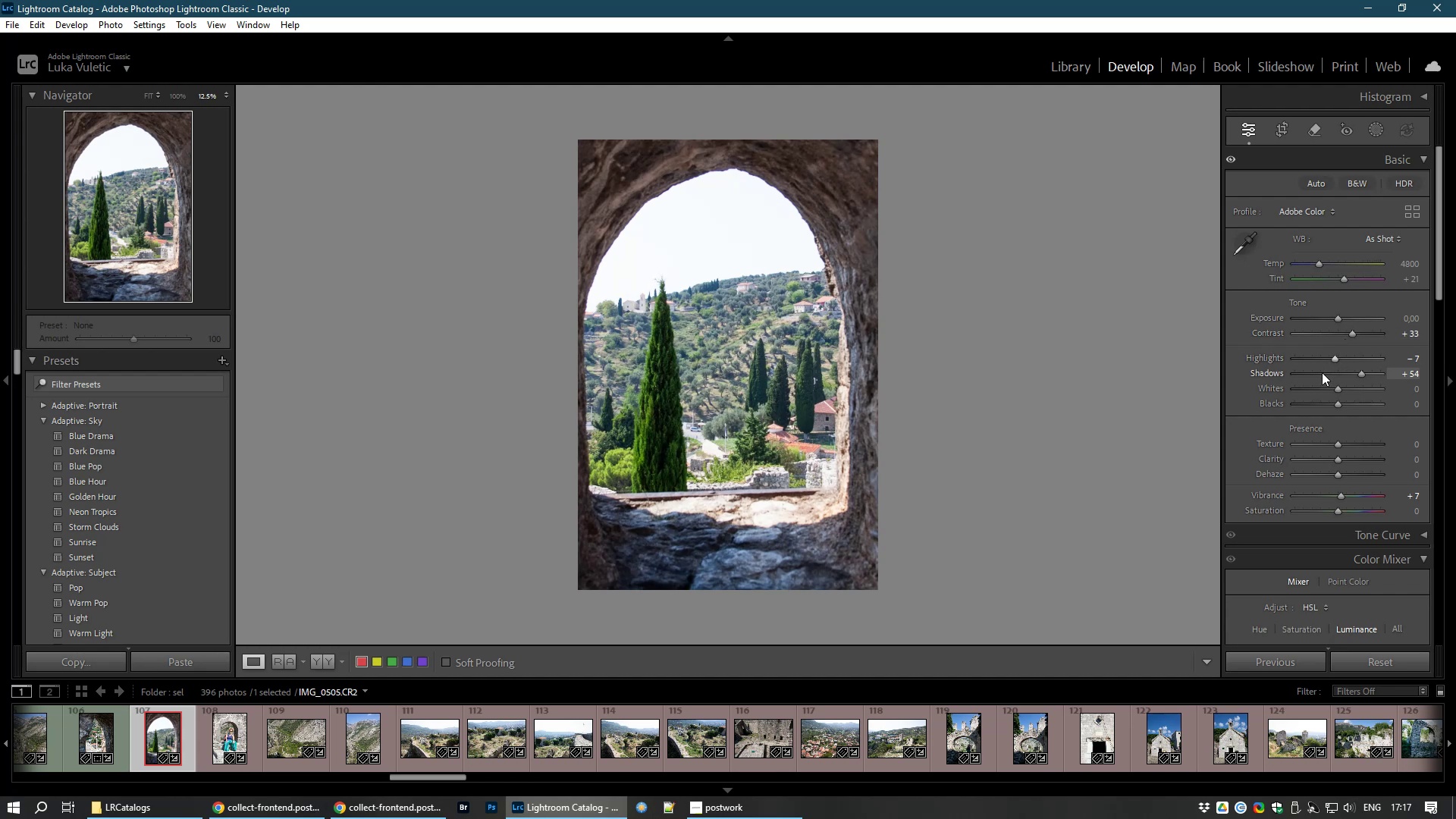 
left_click_drag(start_coordinate=[1335, 355], to_coordinate=[1308, 359])
 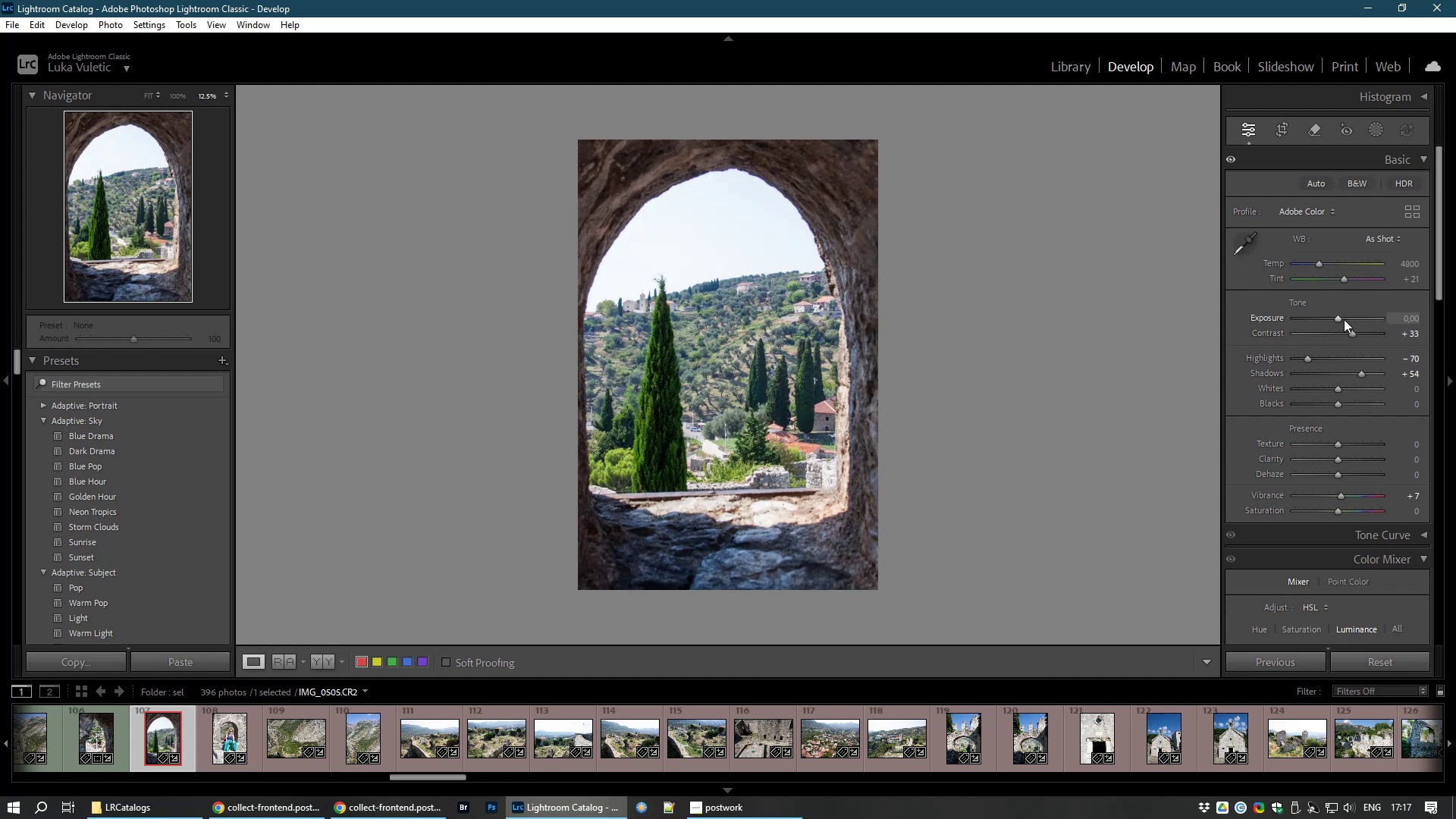 
left_click_drag(start_coordinate=[1336, 319], to_coordinate=[1342, 321])
 